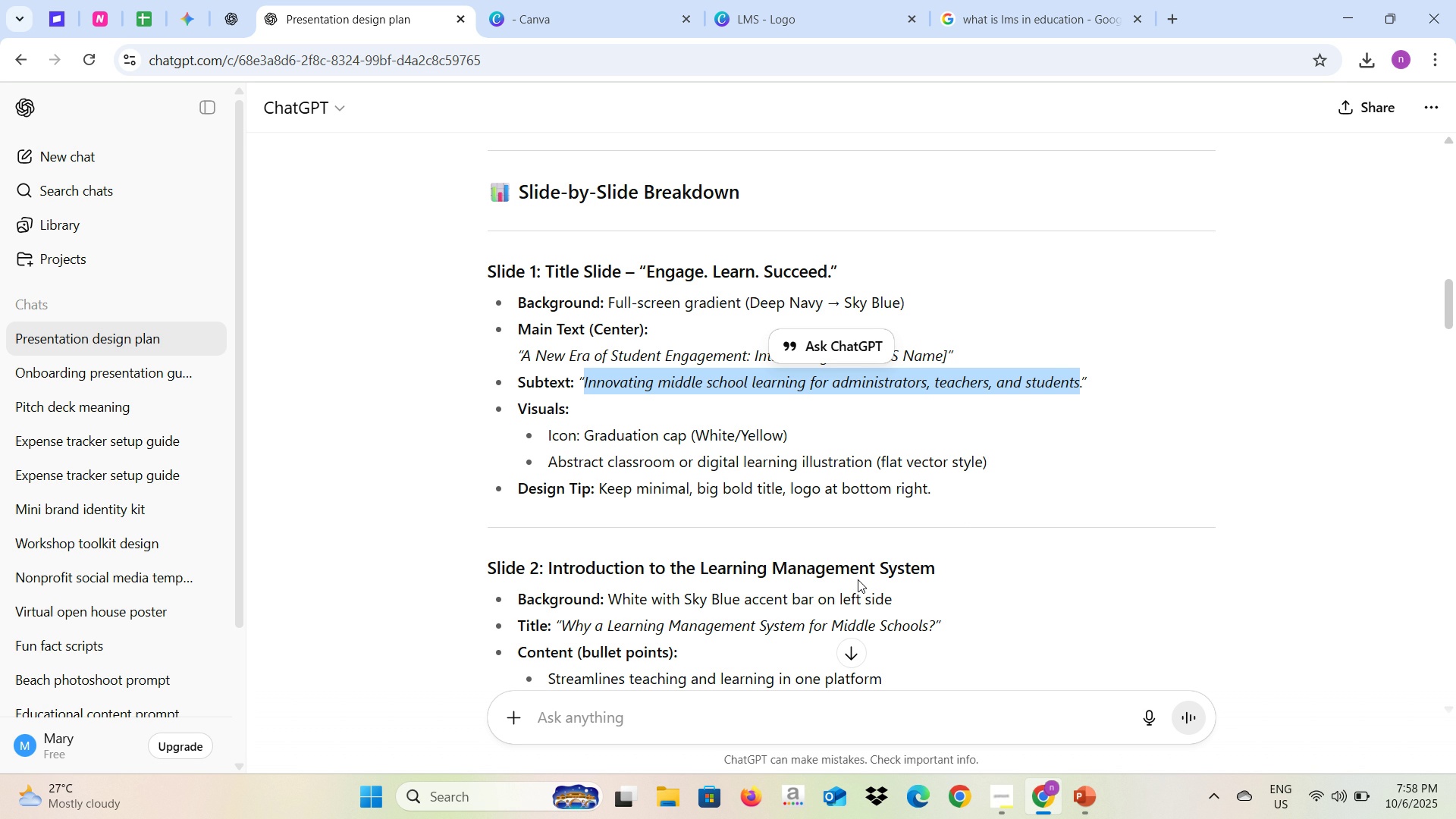 
wait(26.93)
 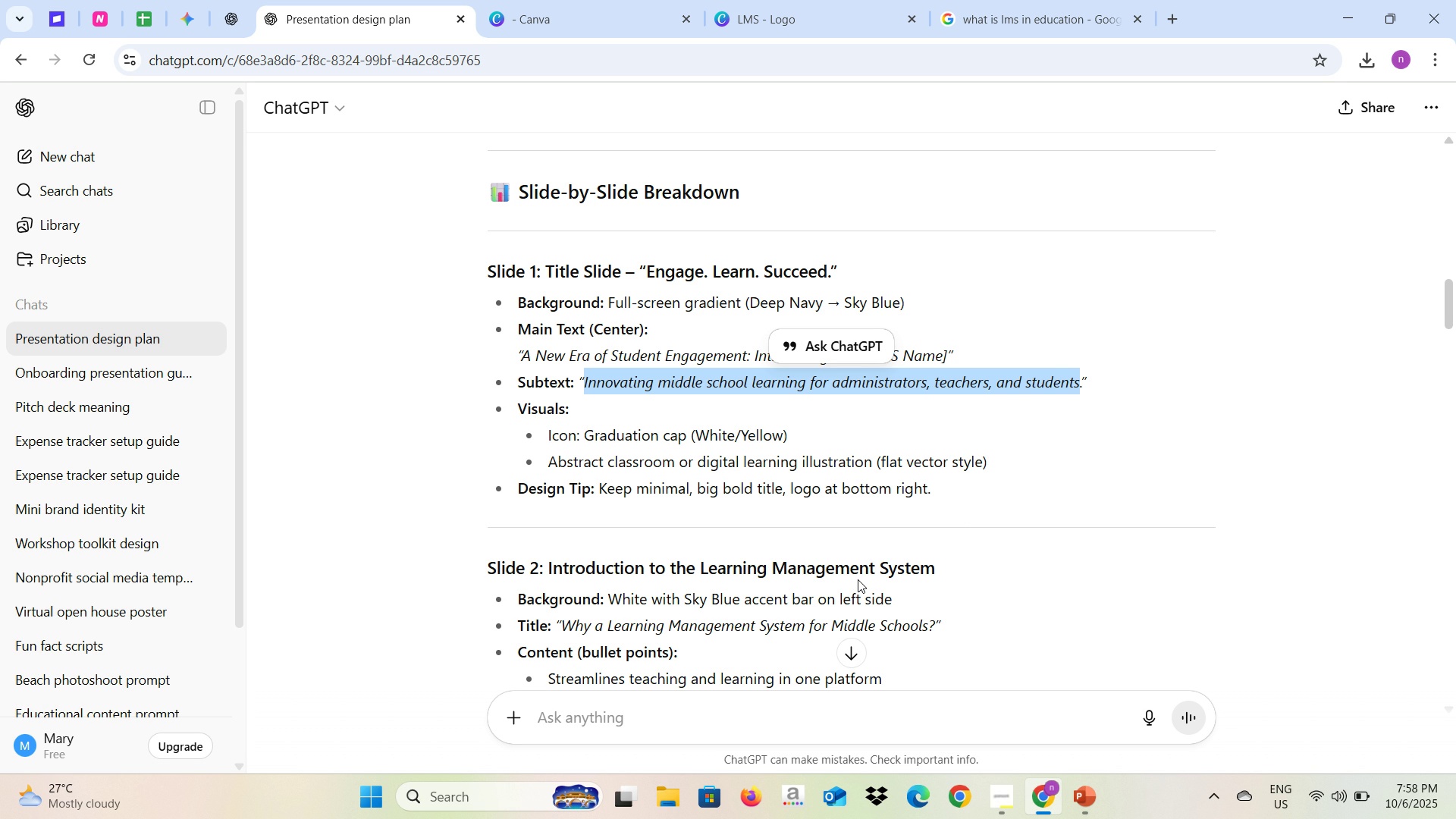 
left_click([971, 0])
 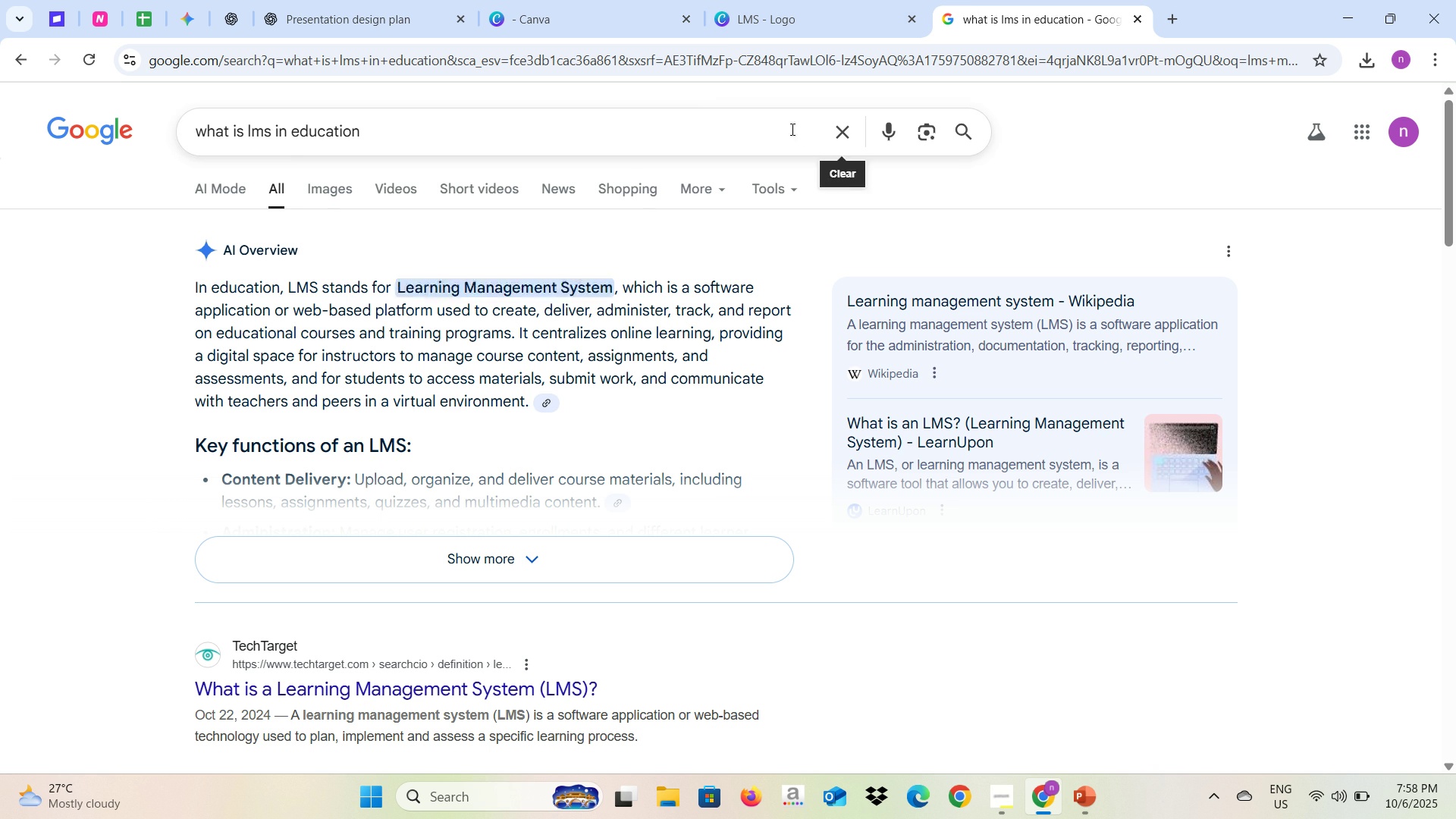 
double_click([739, 130])
 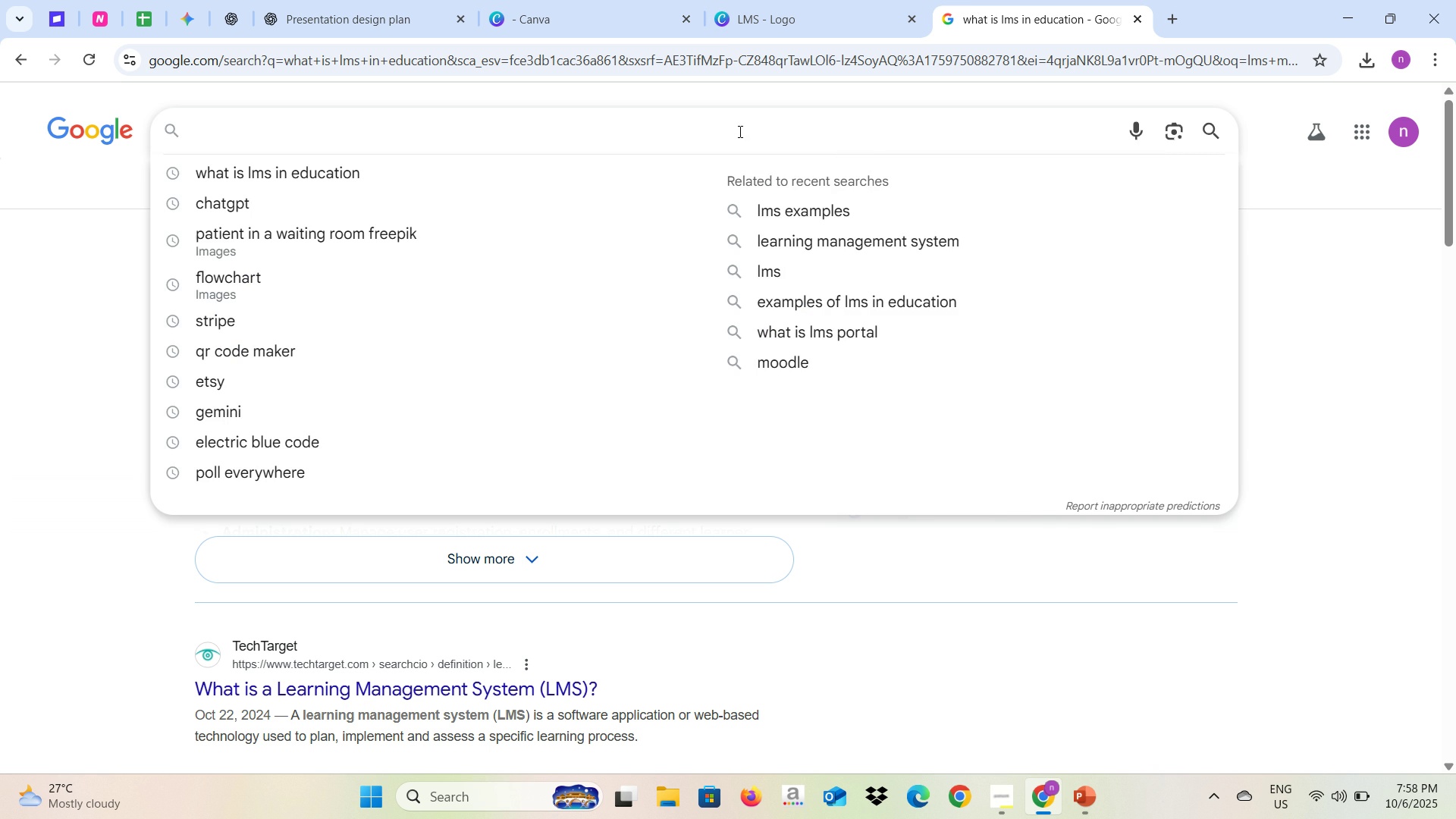 
type(Gradatio )
 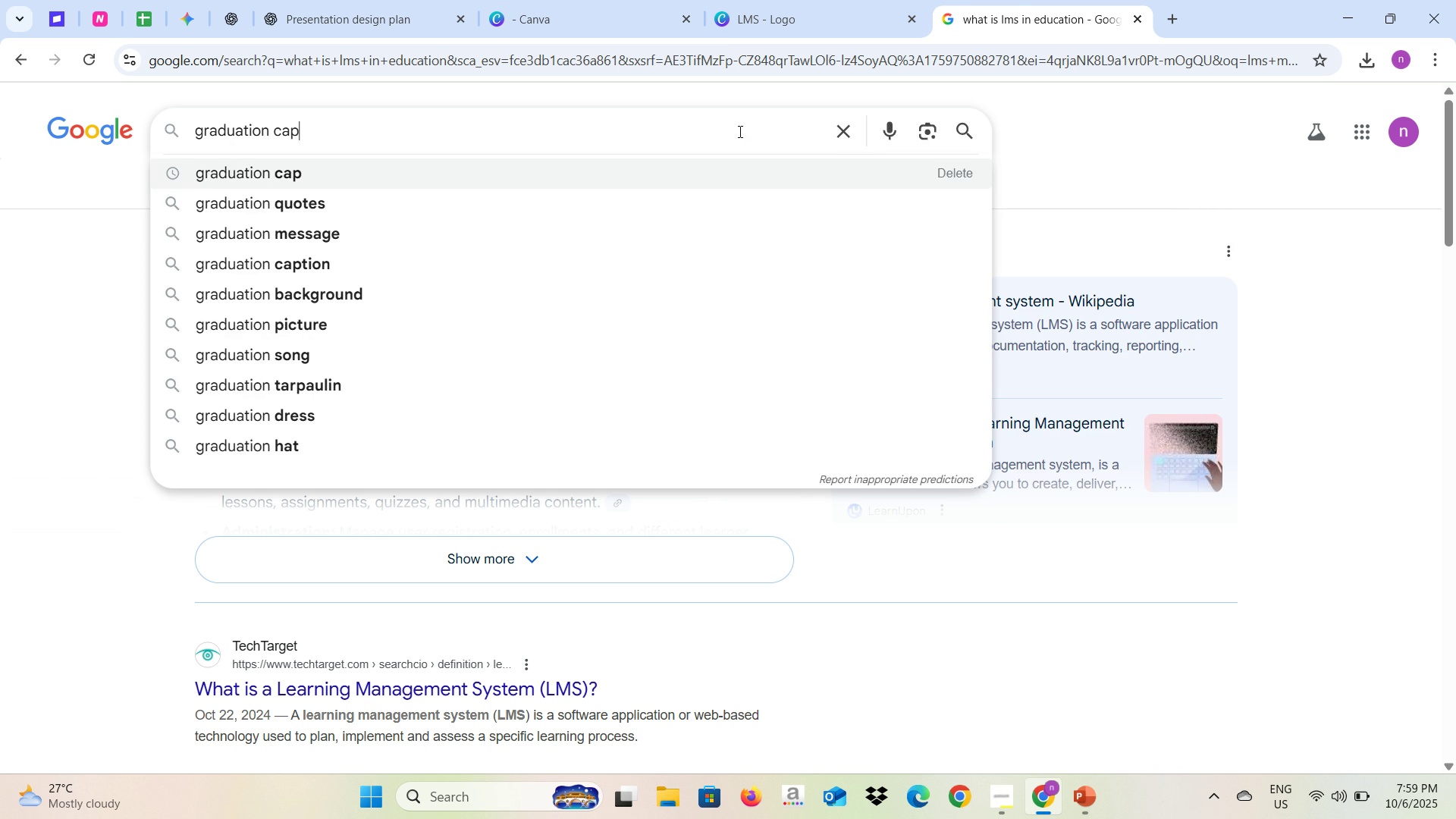 
key(ArrowDown)
 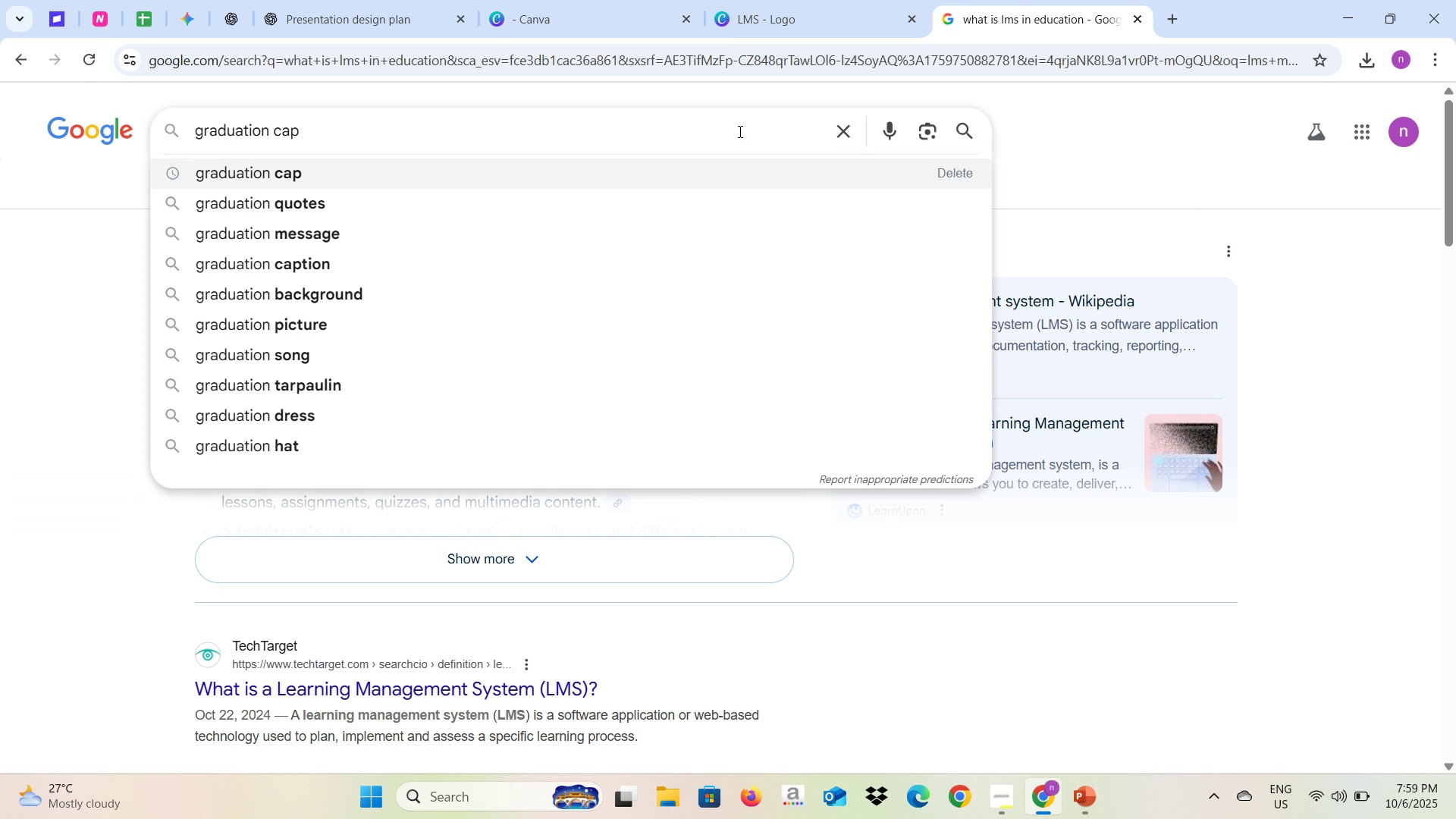 
key(Enter)
 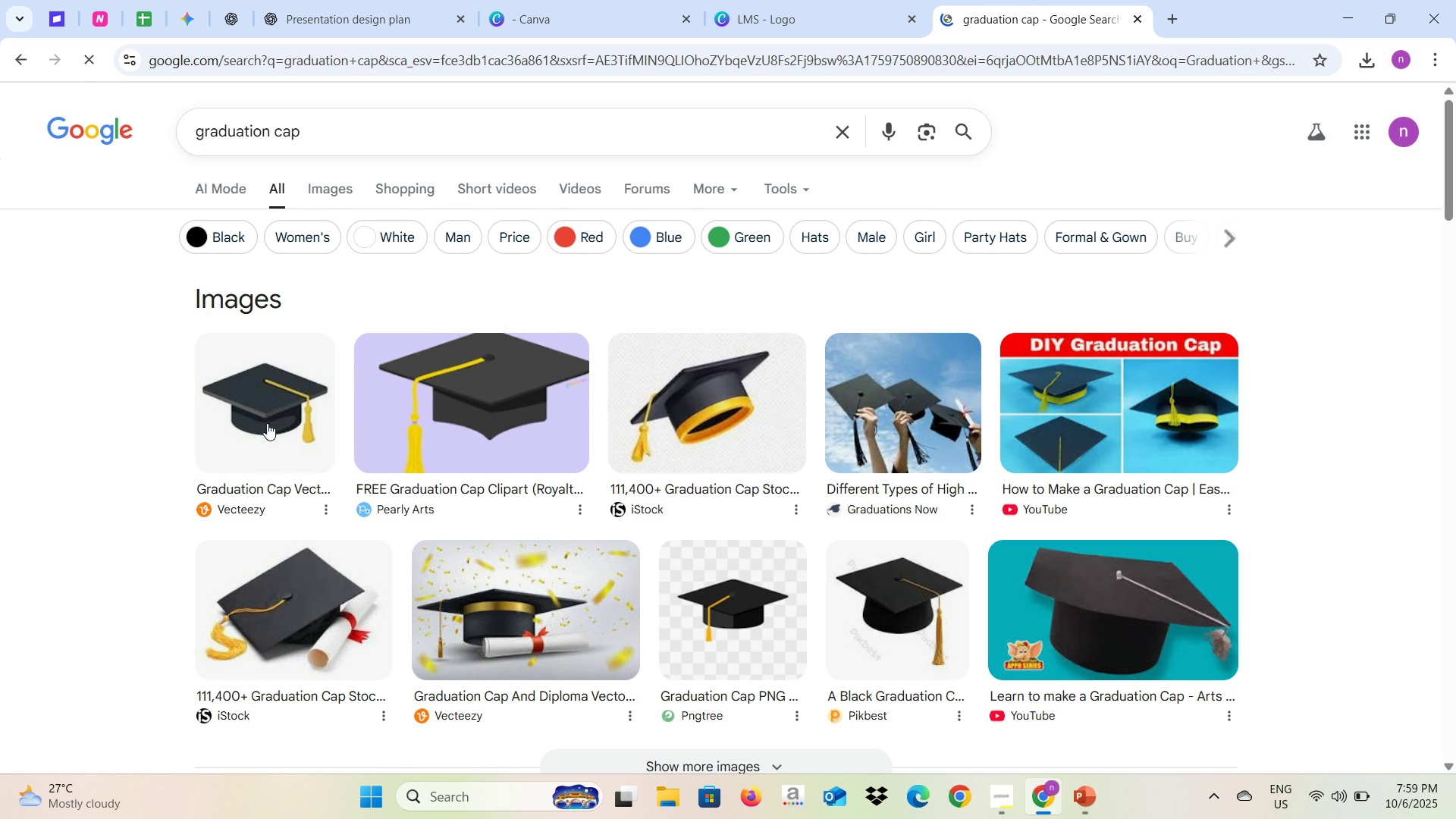 
left_click([265, 423])
 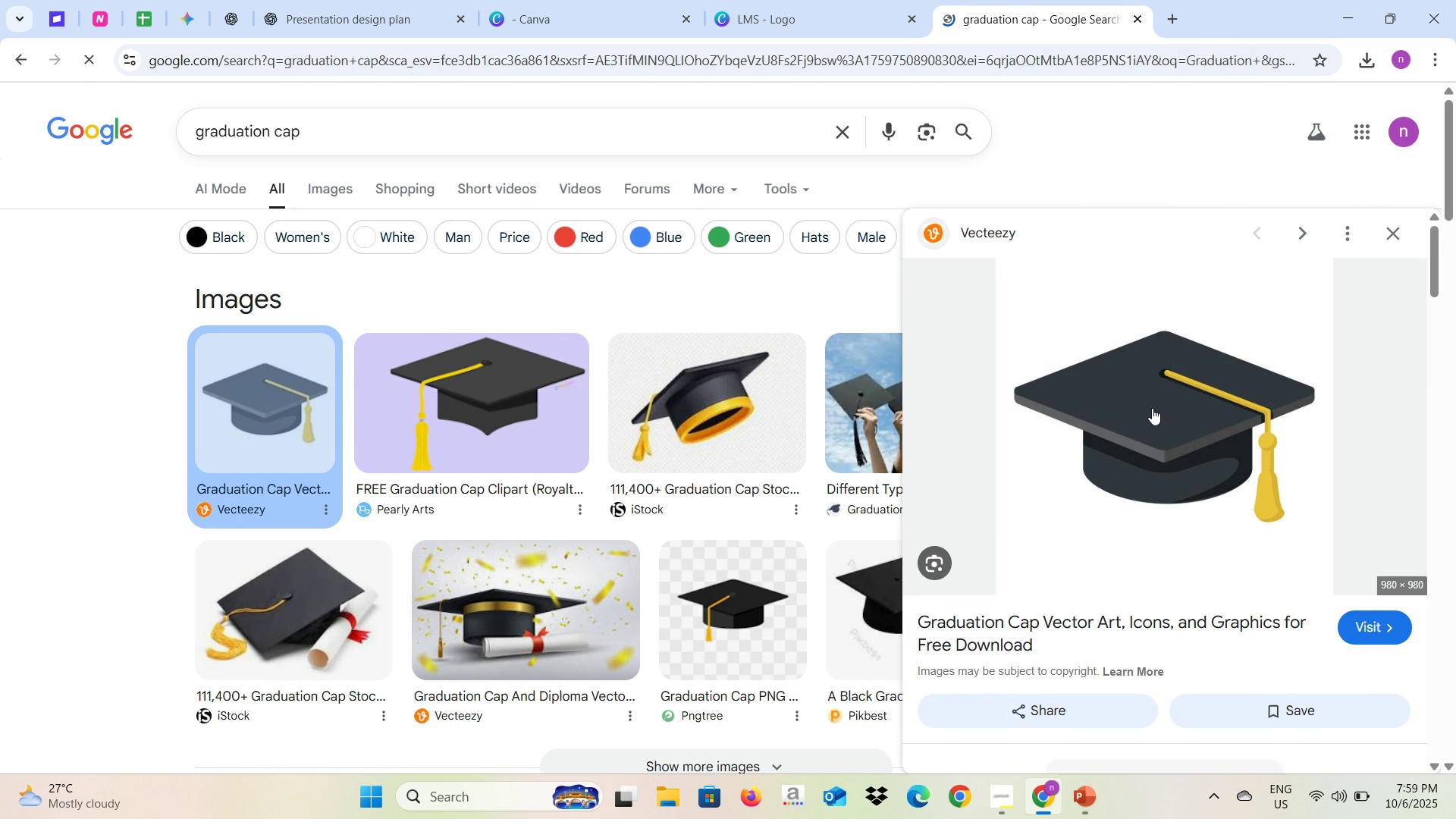 
right_click([1152, 408])
 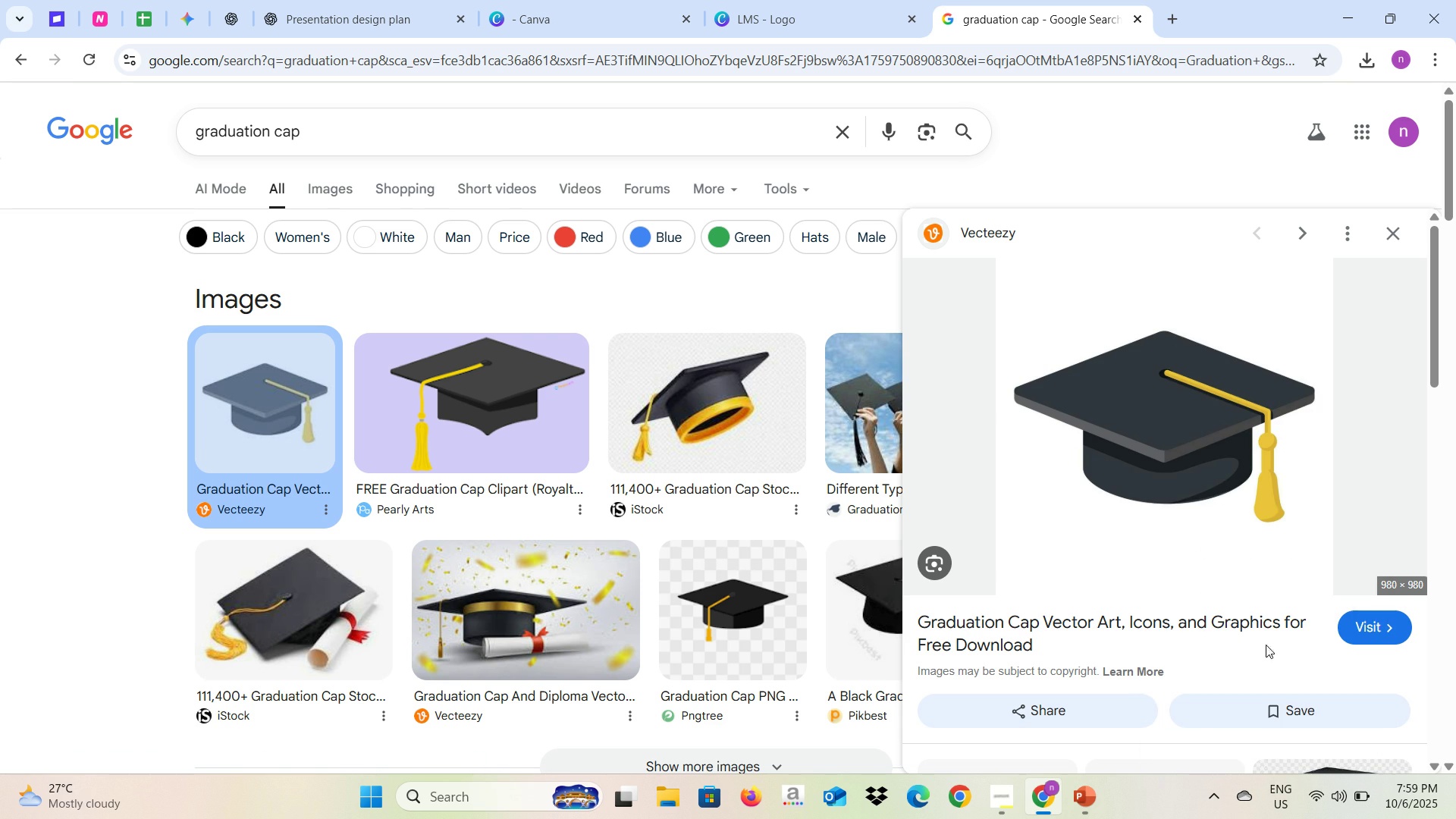 
left_click([1266, 645])
 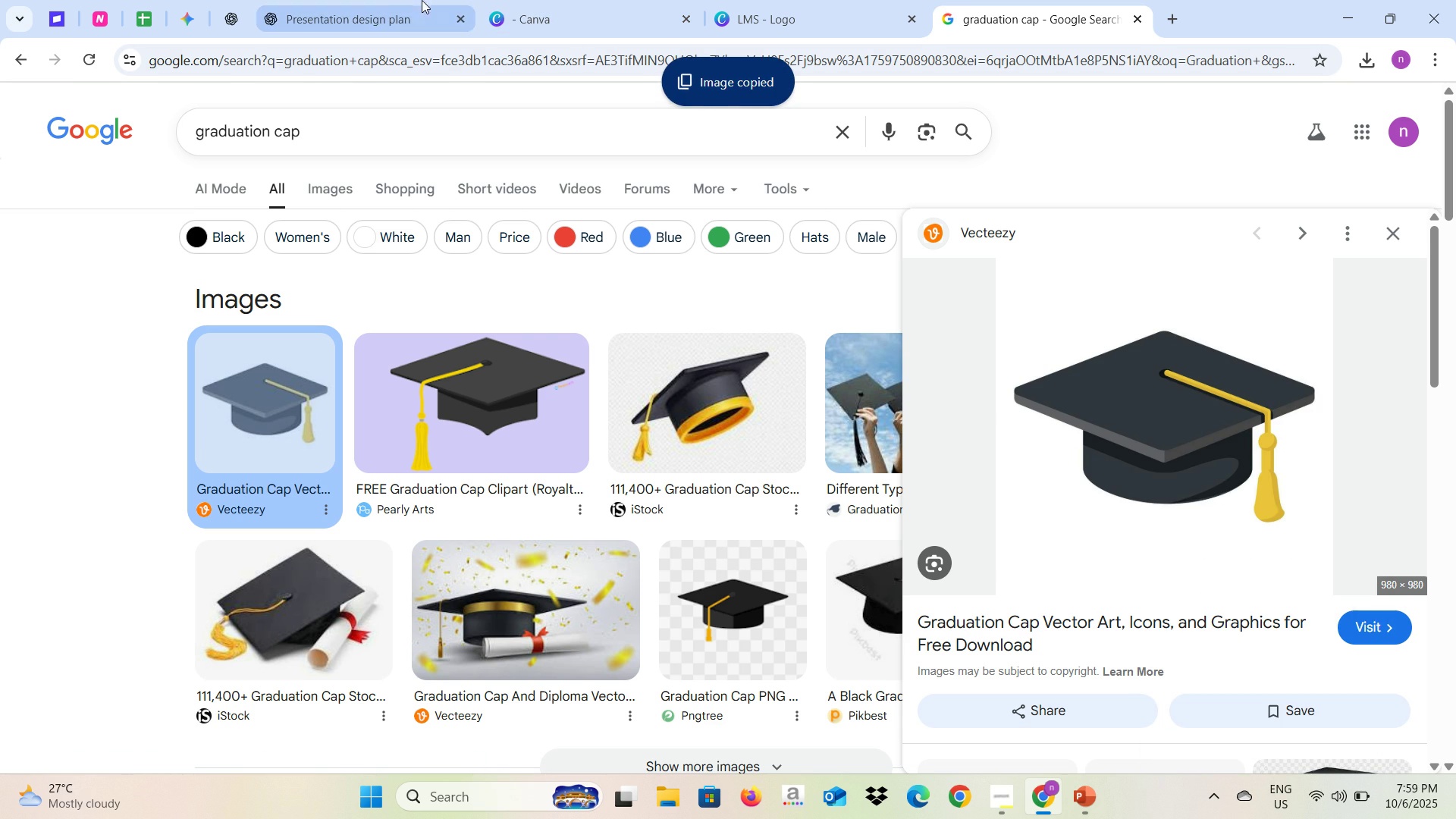 
left_click([385, 0])
 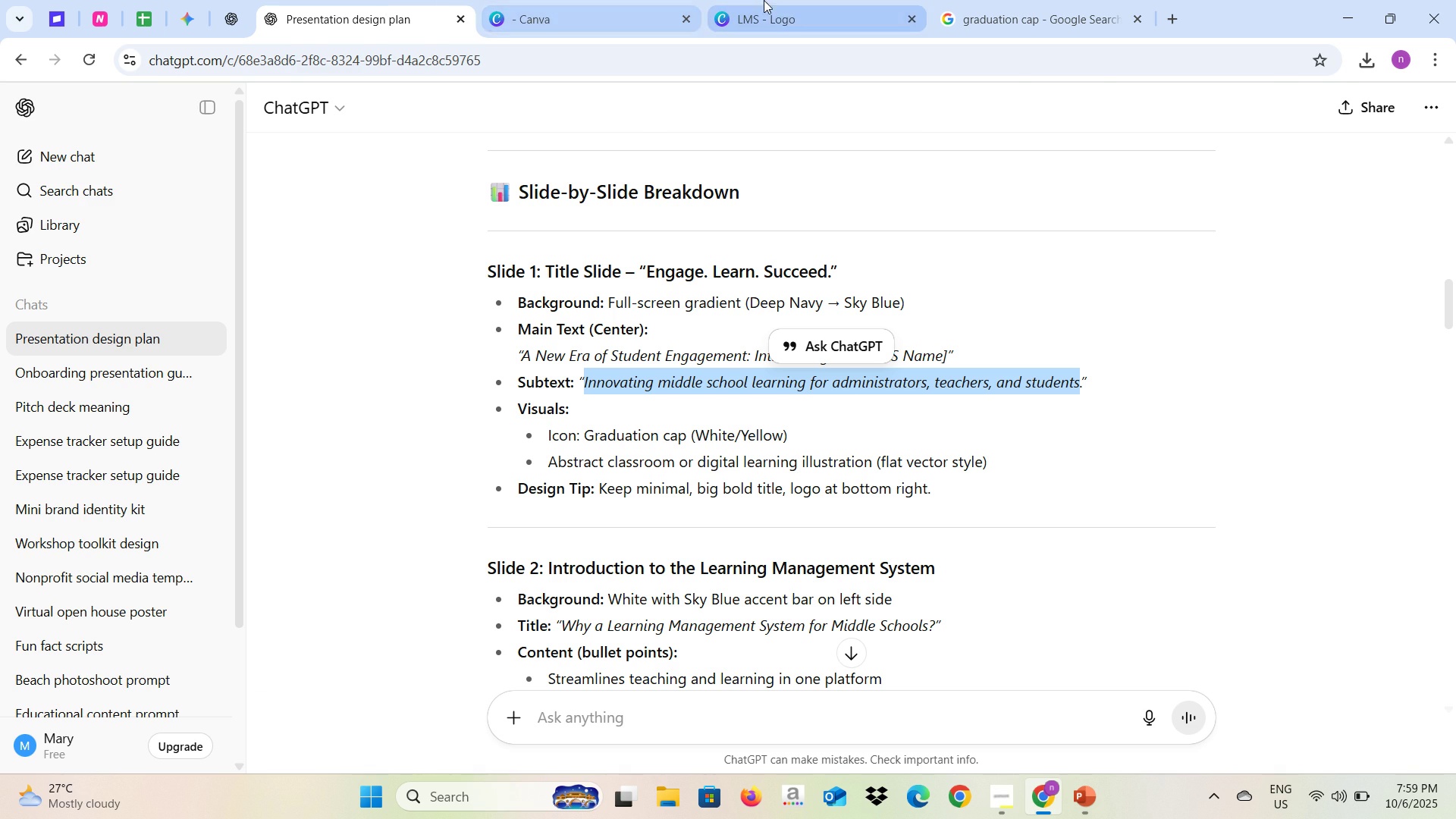 
key(Alt+AltLeft)
 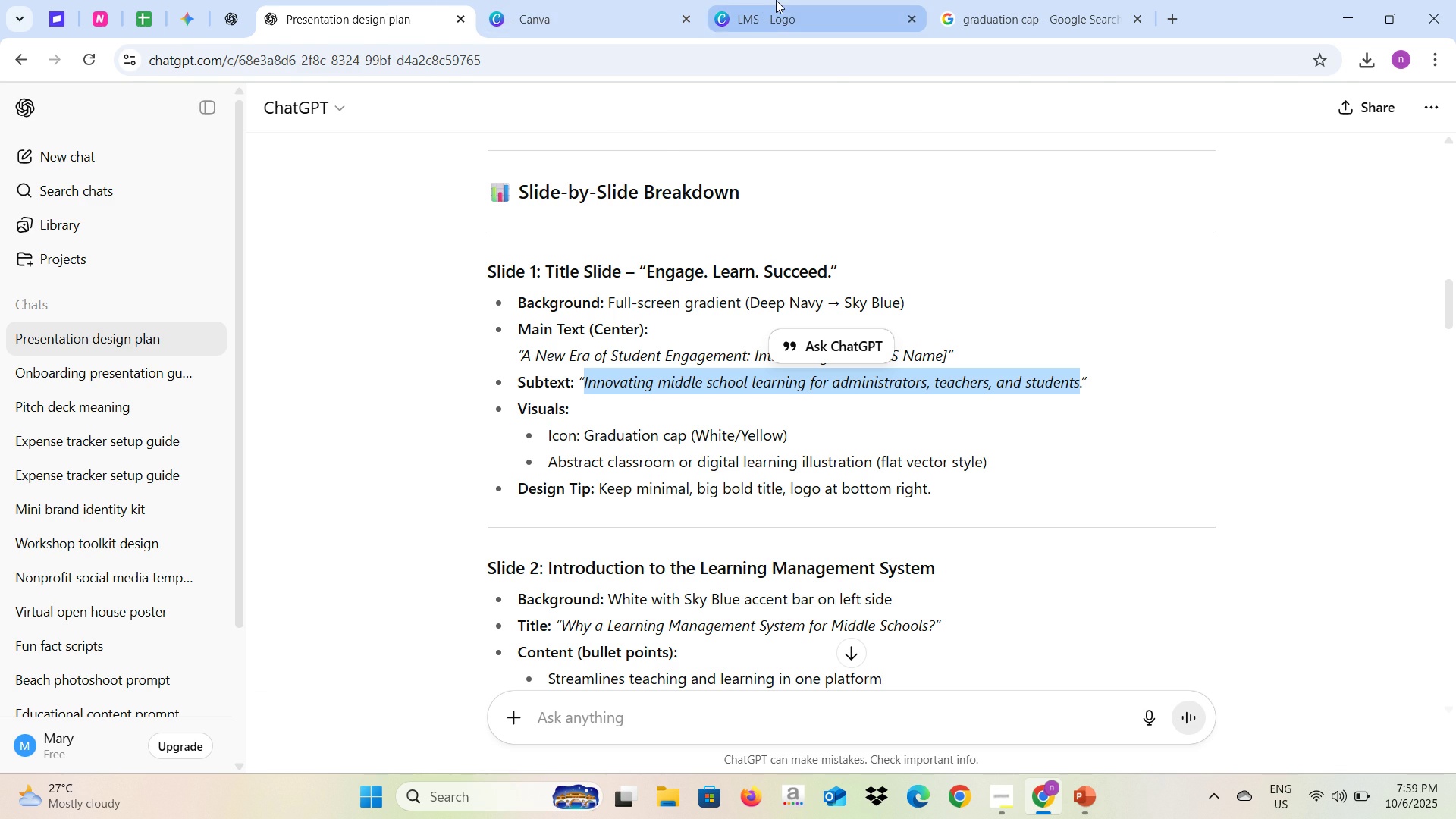 
key(Alt+Tab)
 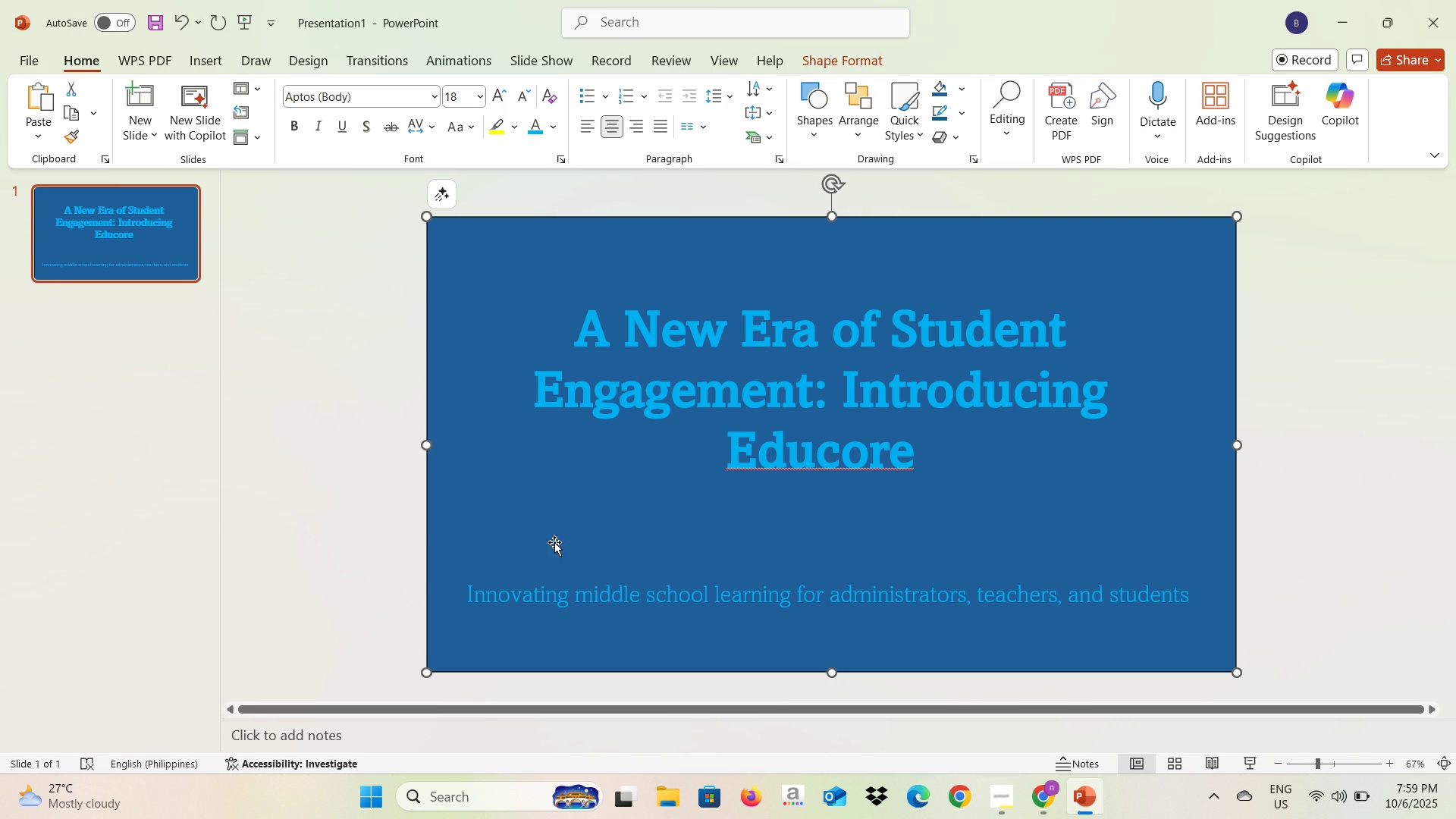 
left_click([526, 532])
 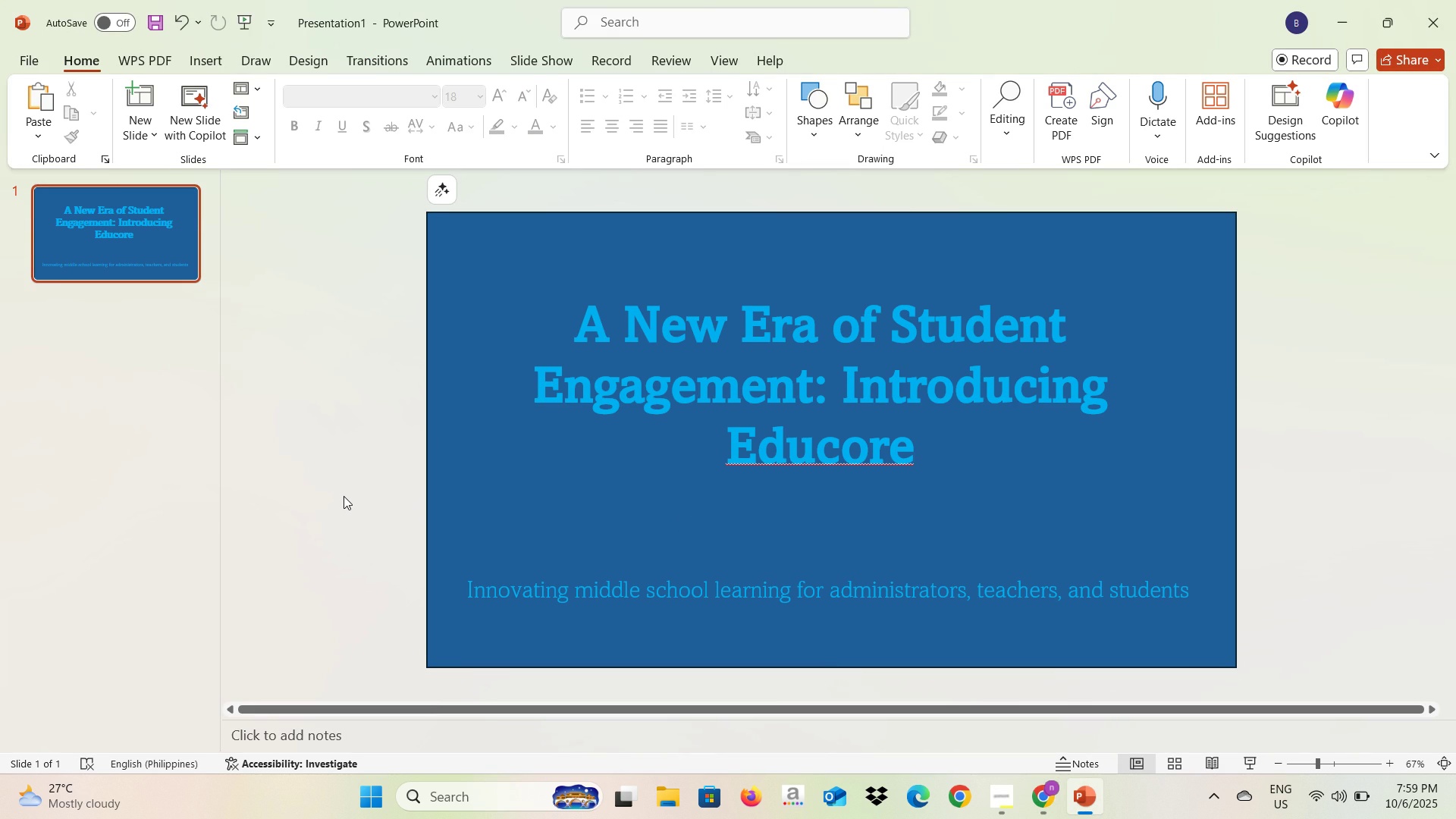 
key(Control+V)
 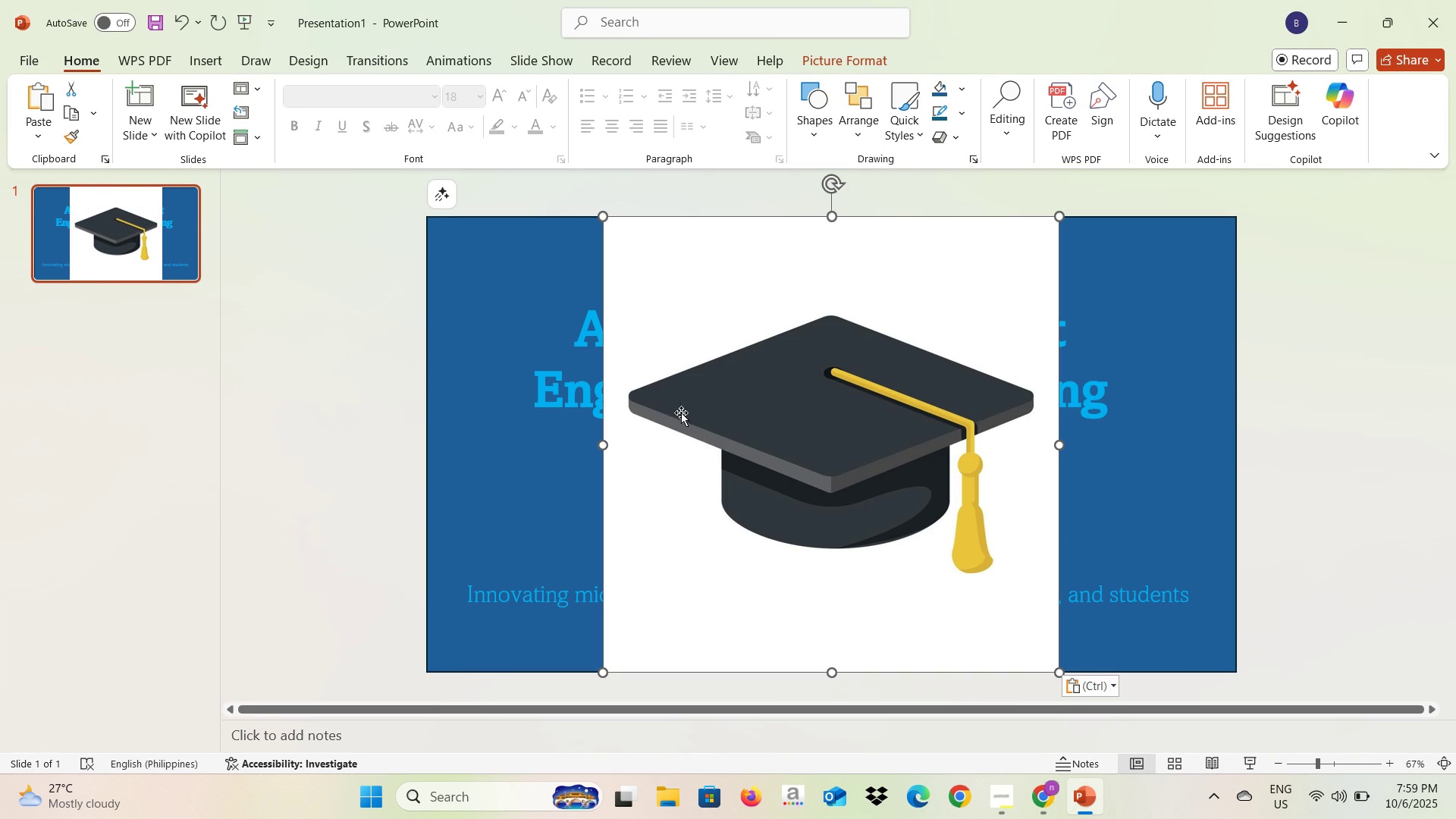 
double_click([704, 432])
 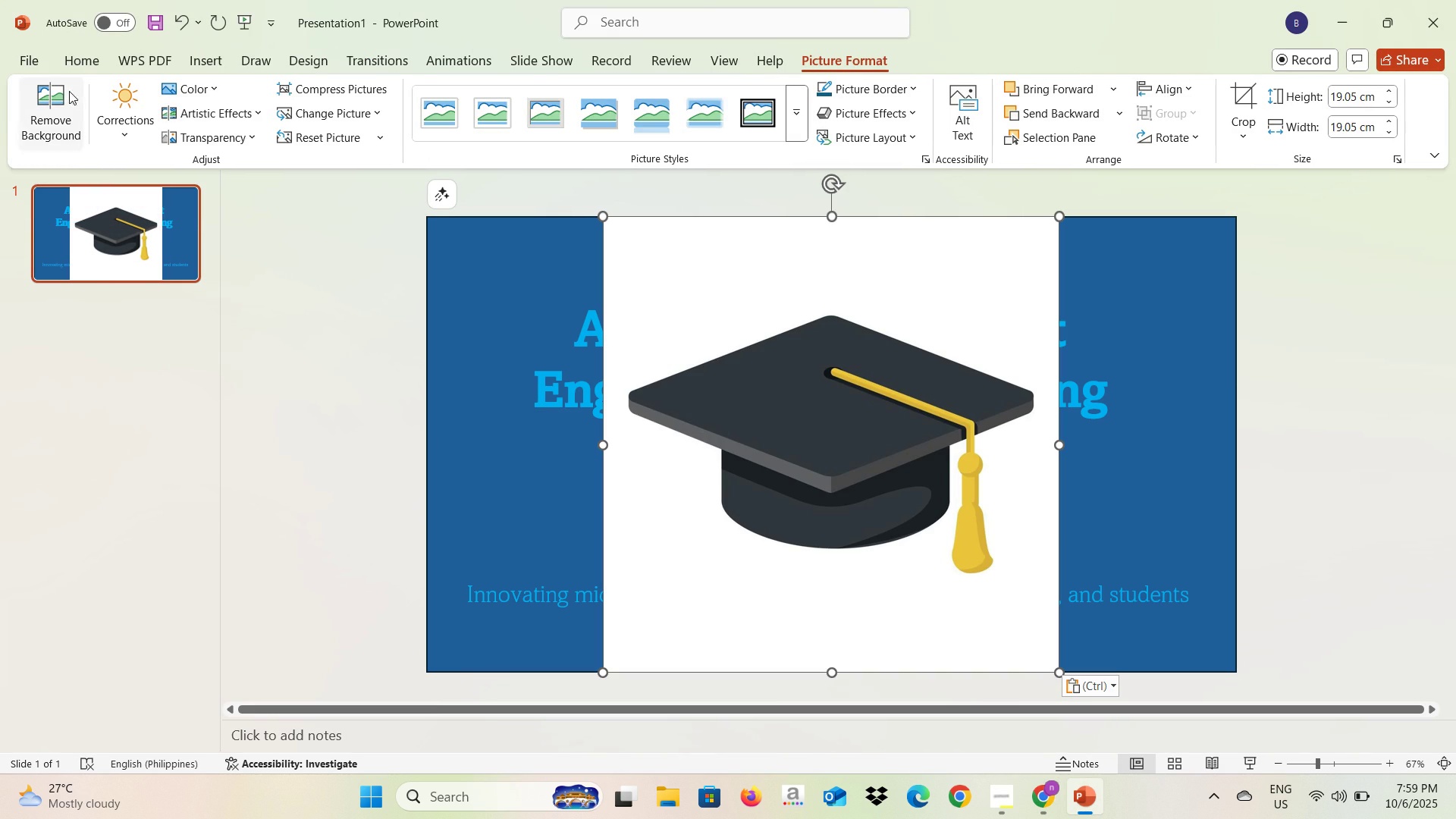 
left_click([65, 98])
 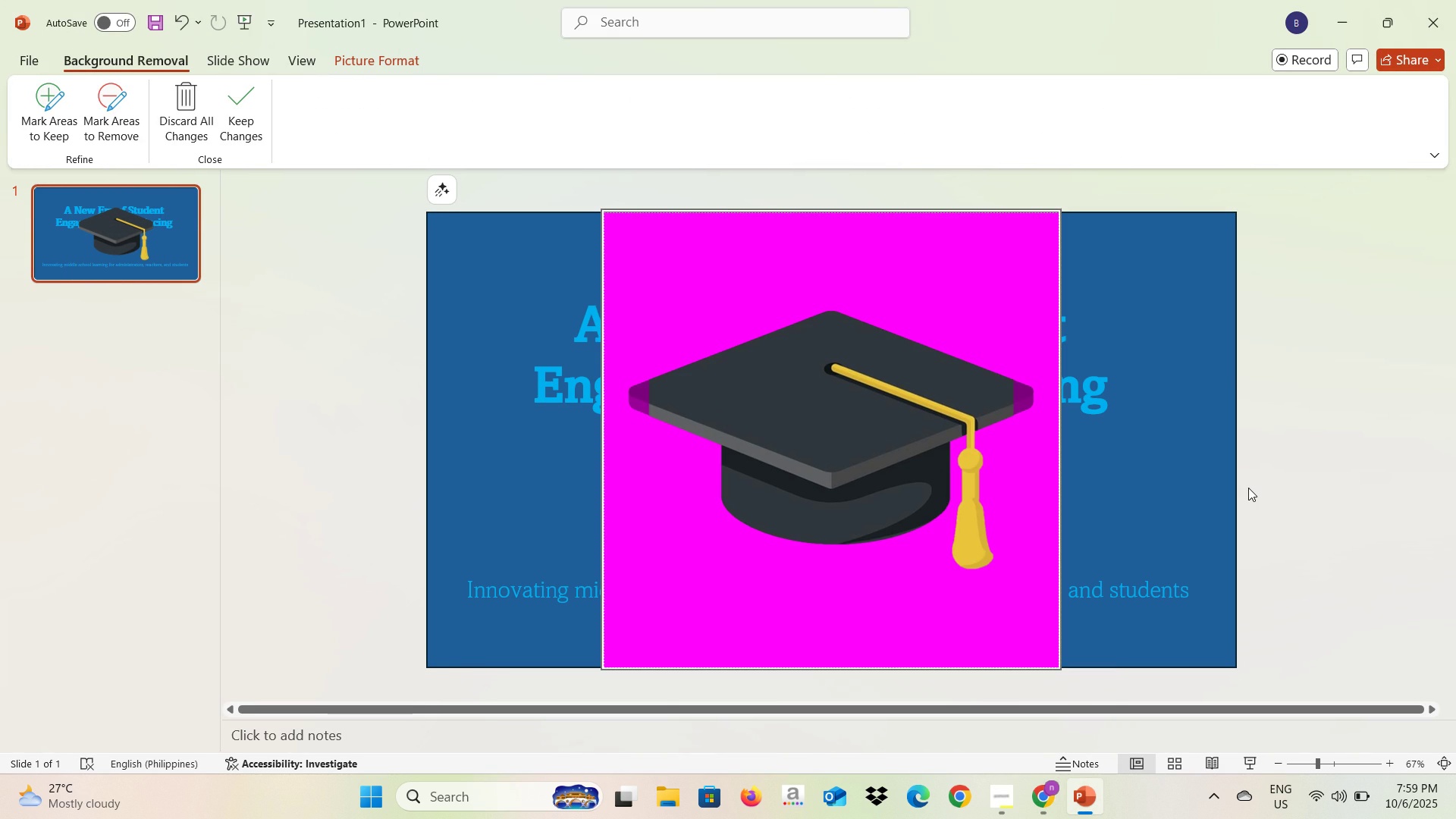 
left_click([1248, 488])
 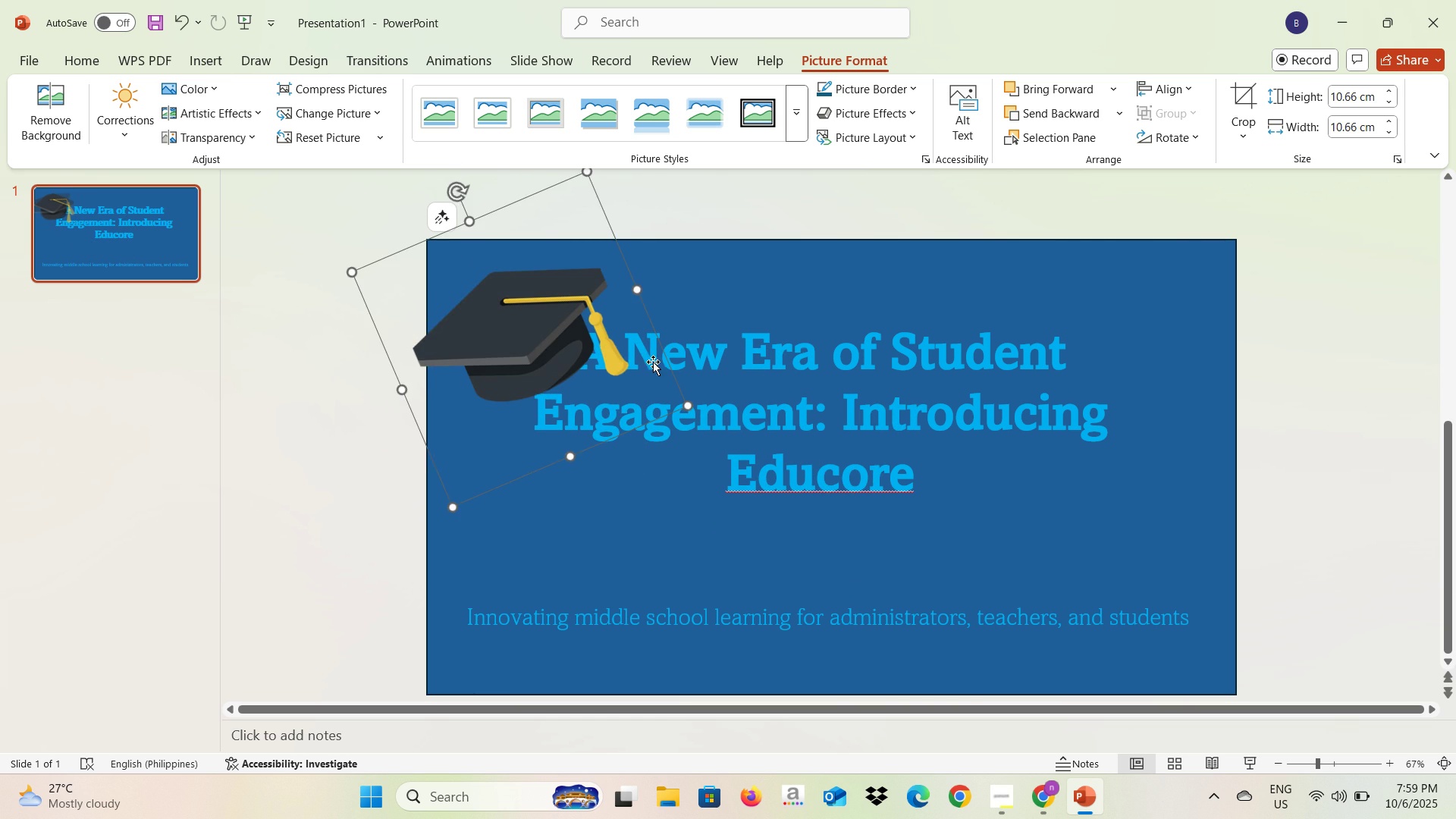 
wait(16.24)
 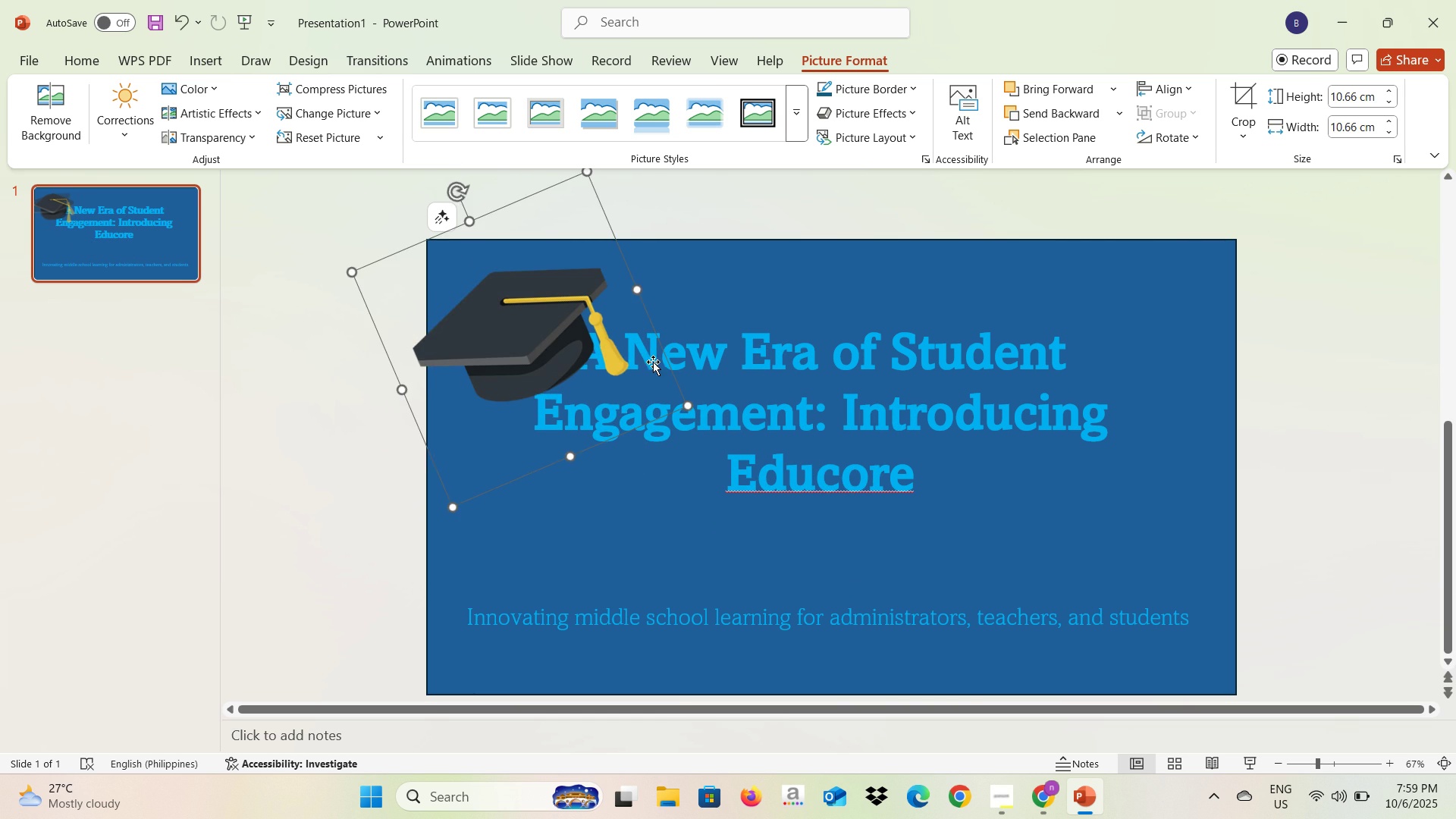 
left_click([781, 413])
 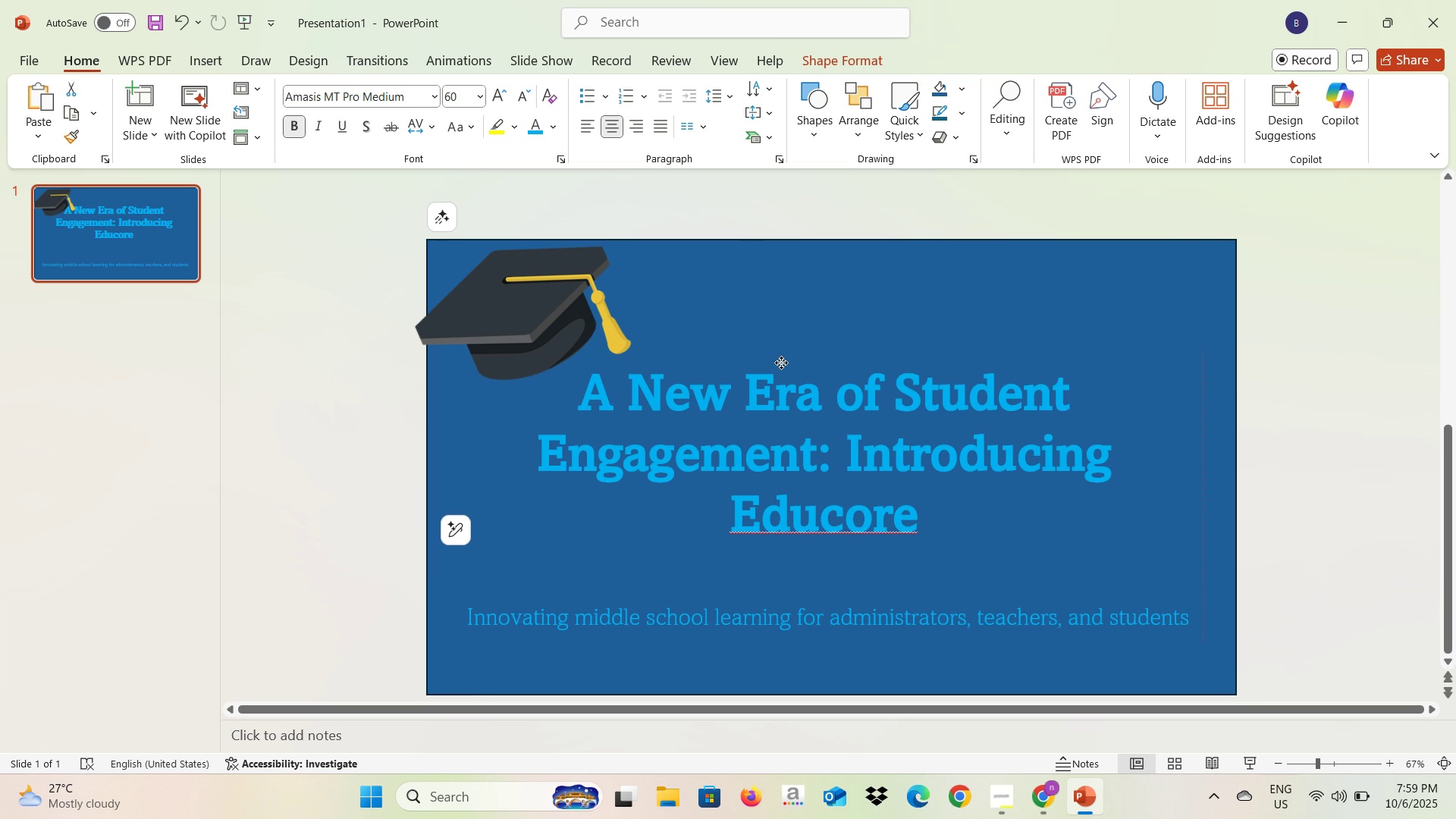 
wait(5.24)
 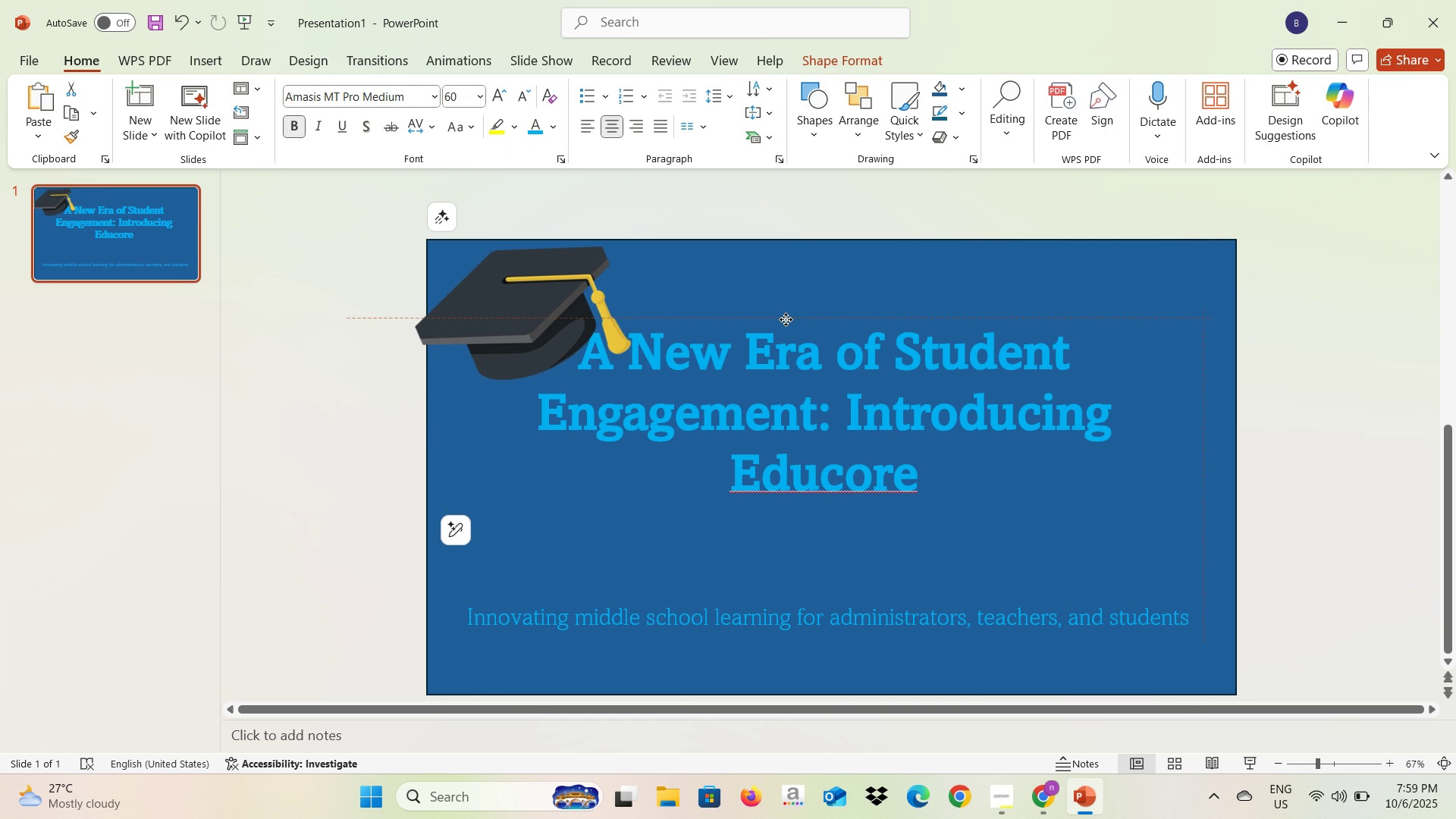 
left_click([548, 300])
 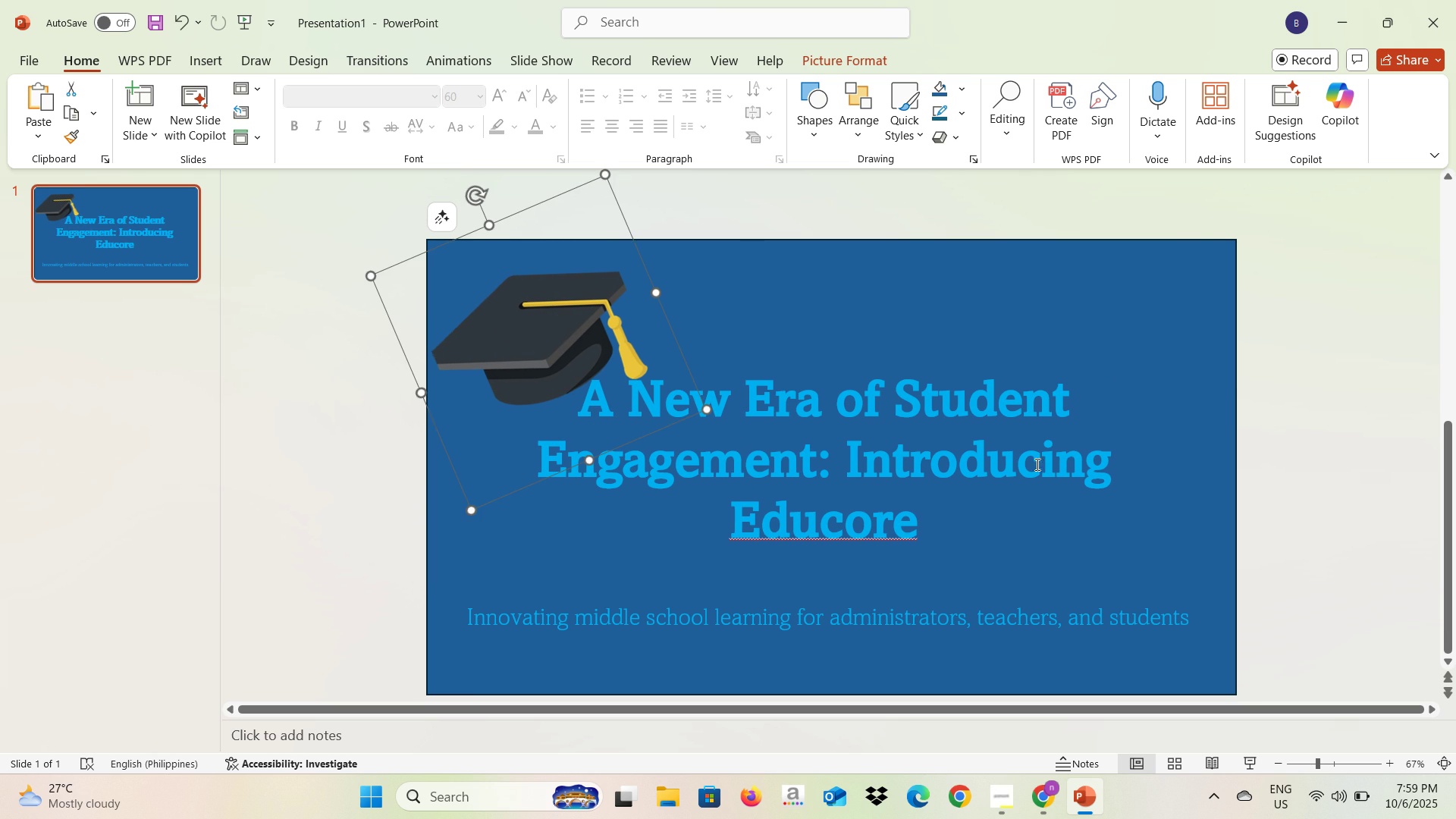 
wait(6.96)
 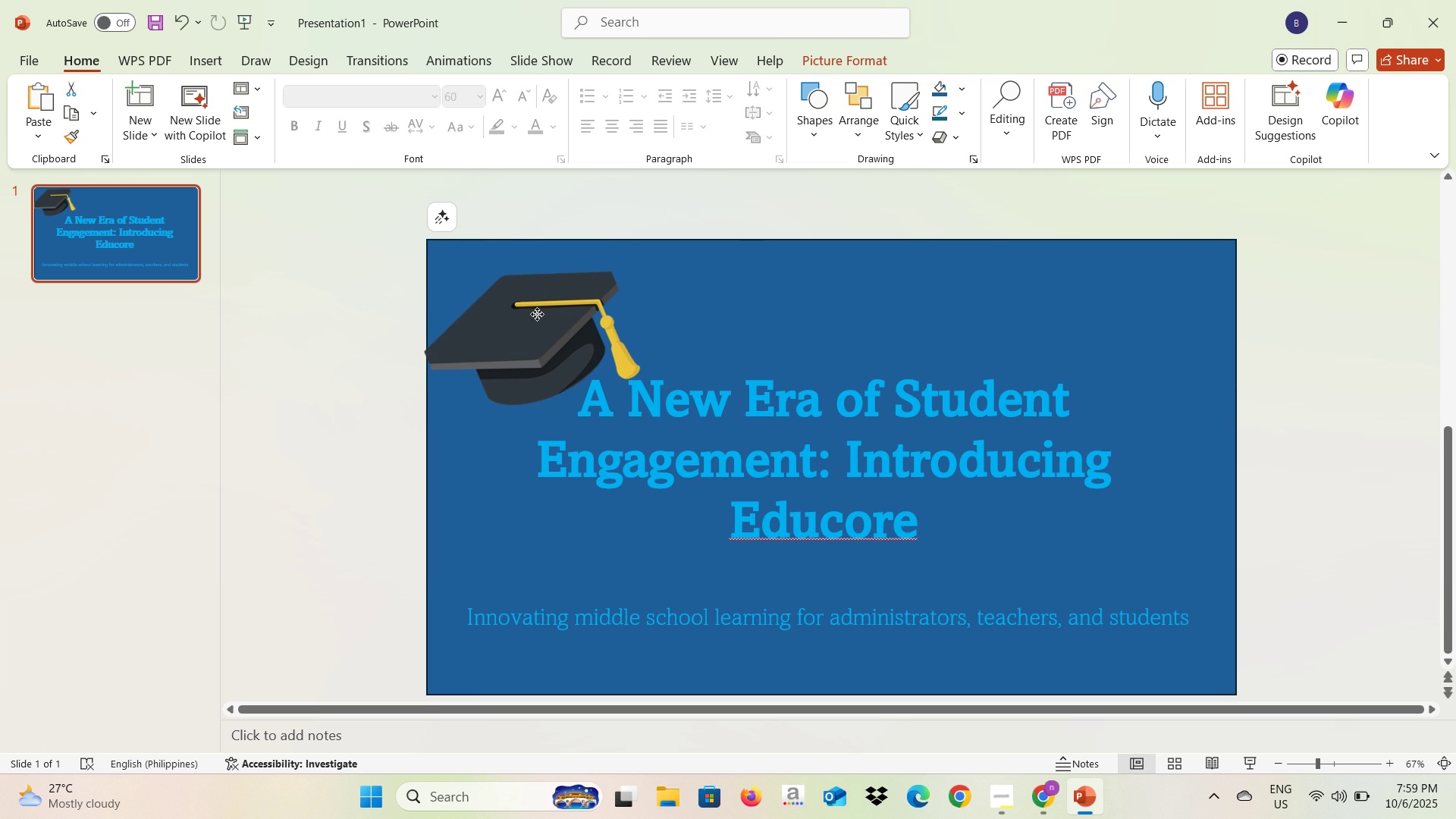 
left_click([1335, 424])
 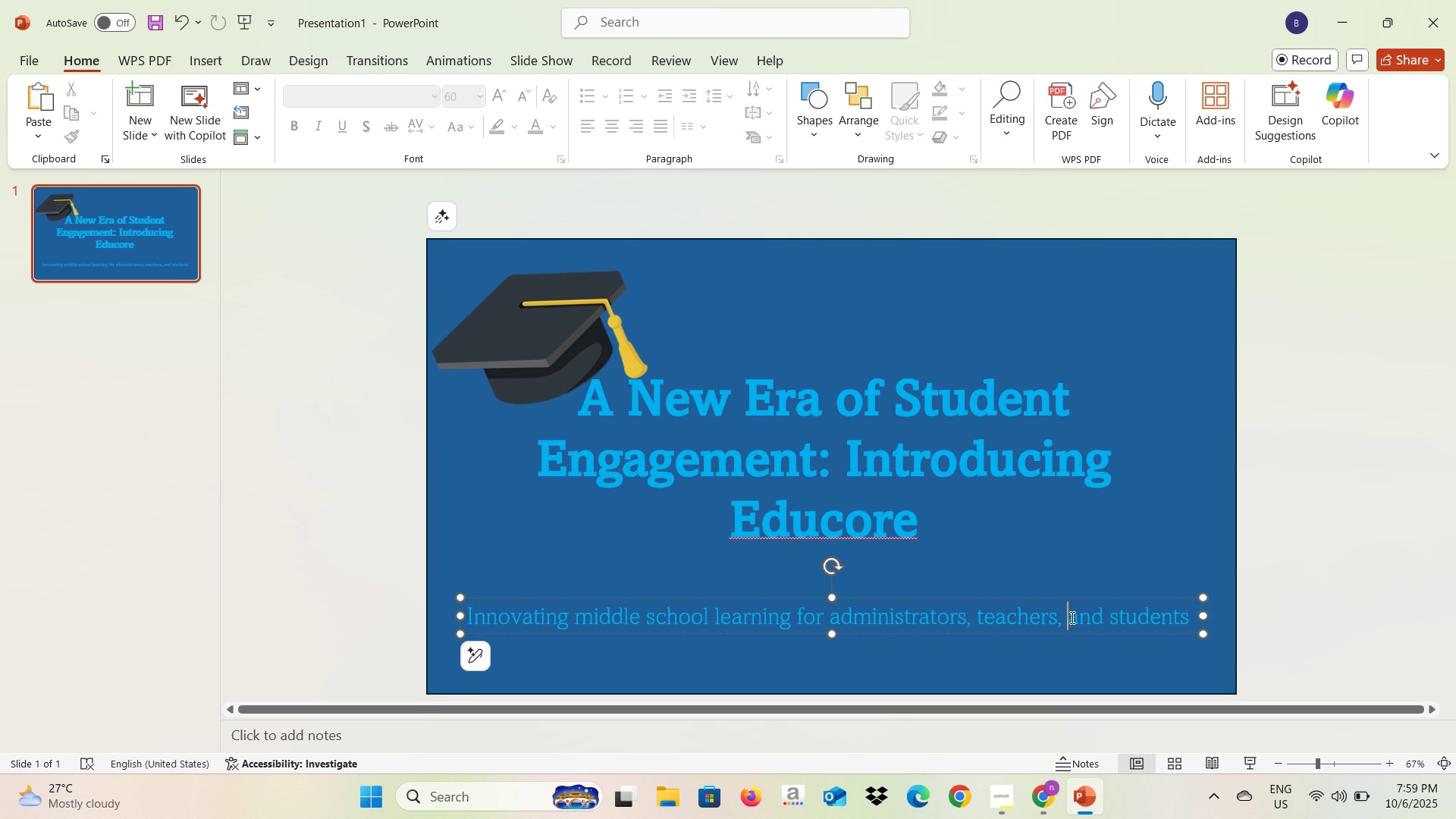 
left_click([1071, 617])
 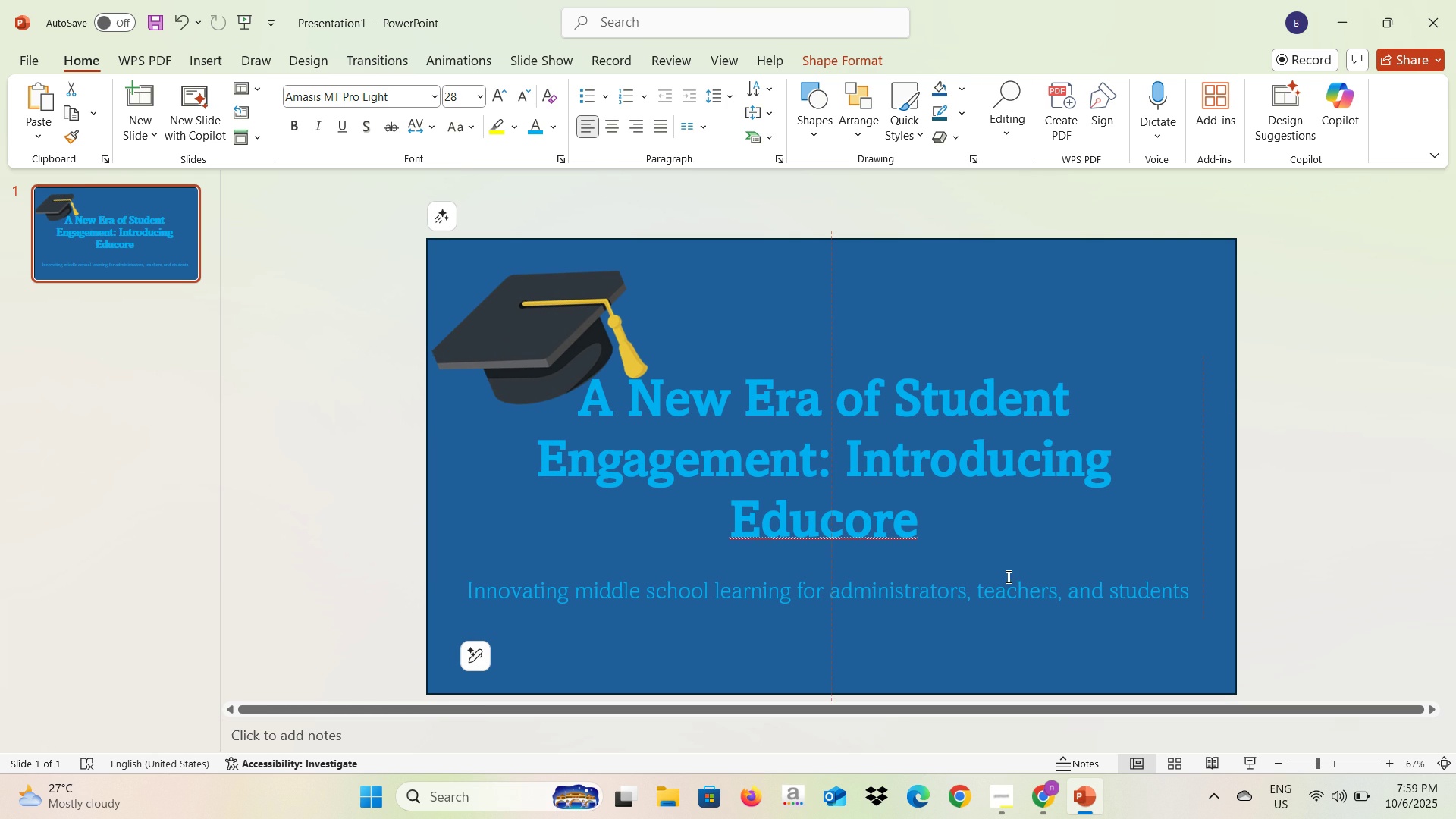 
left_click([1327, 560])
 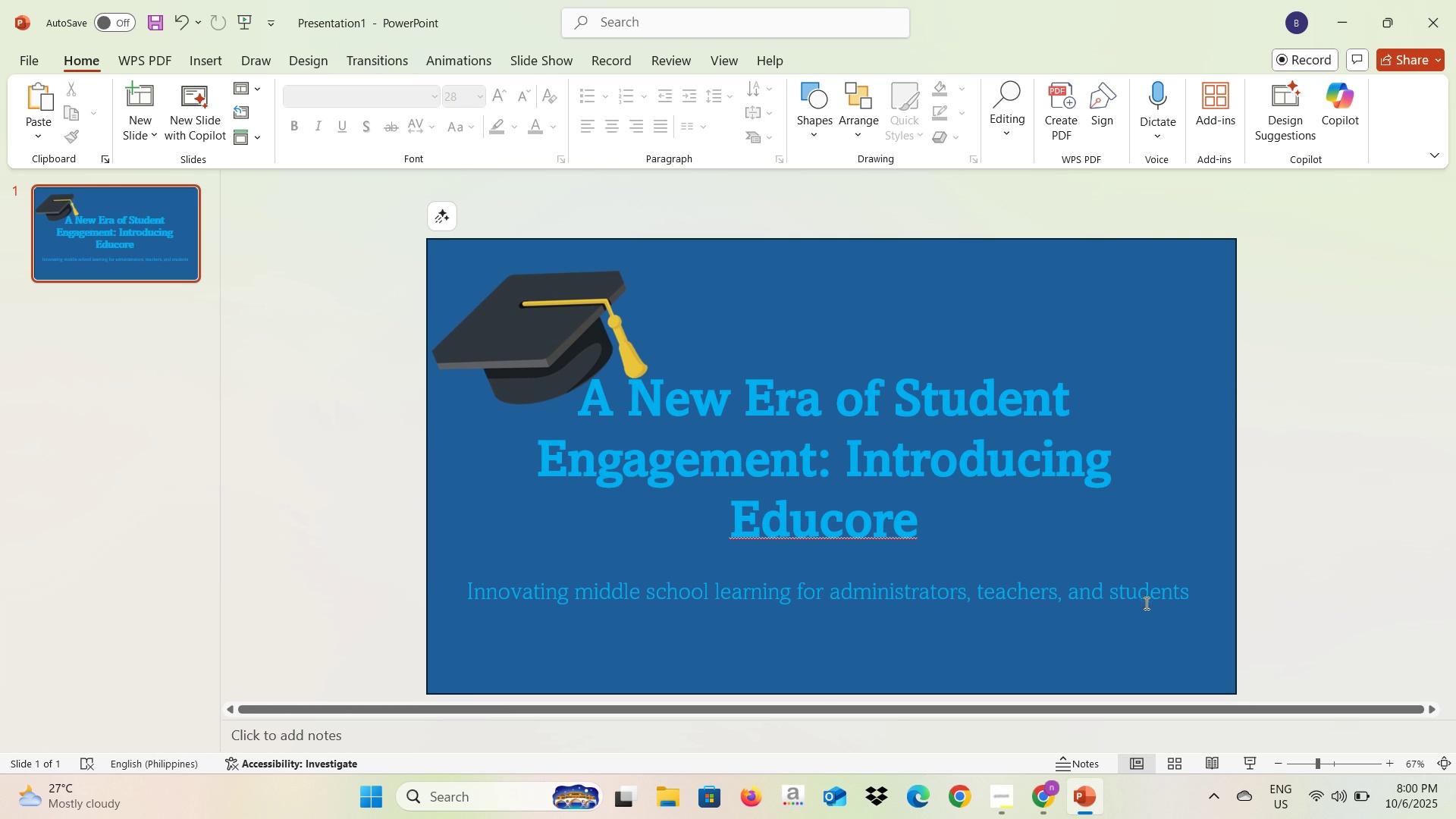 
scroll: coordinate [1172, 531], scroll_direction: down, amount: 2.0
 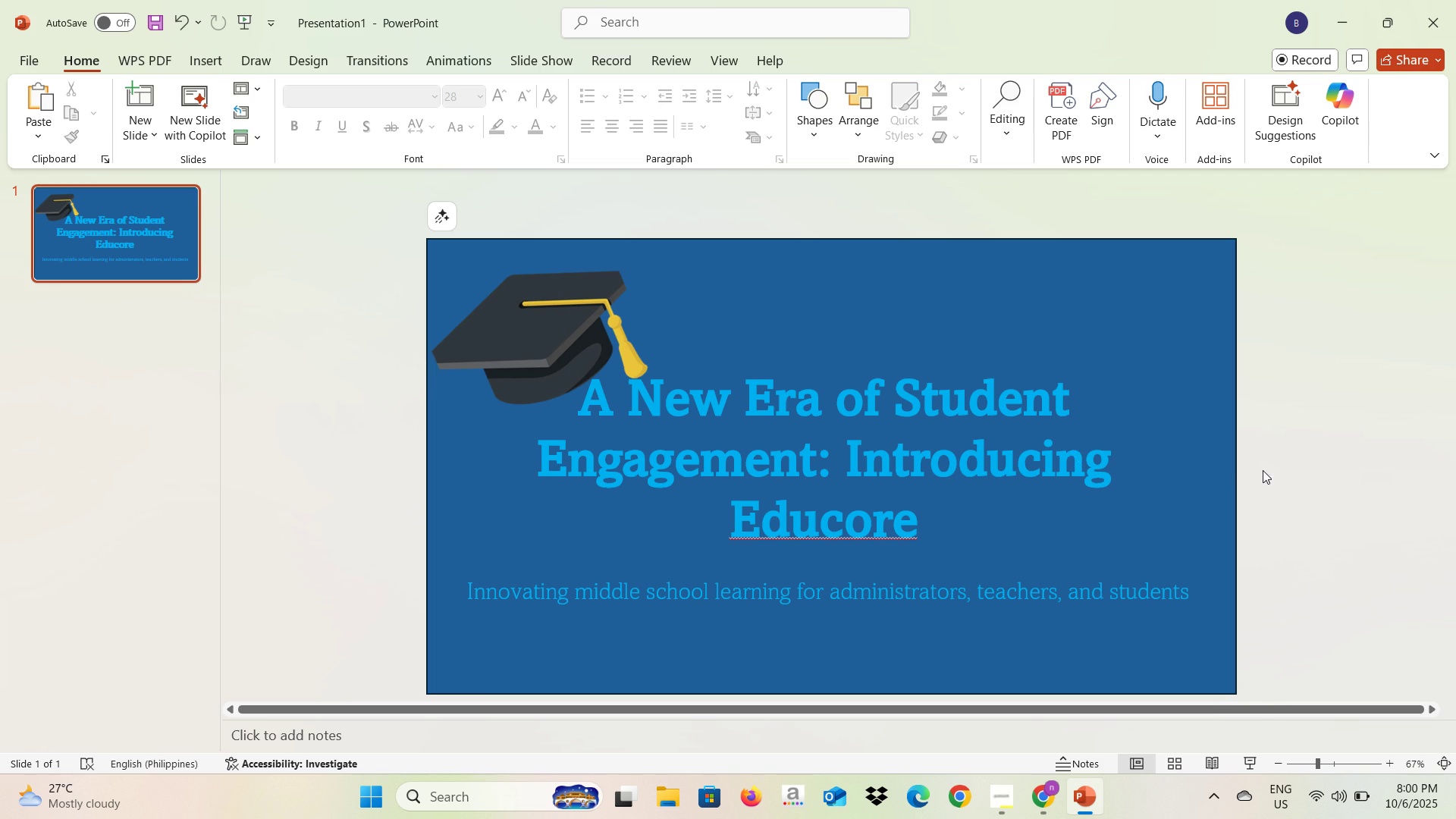 
key(Alt+AltLeft)
 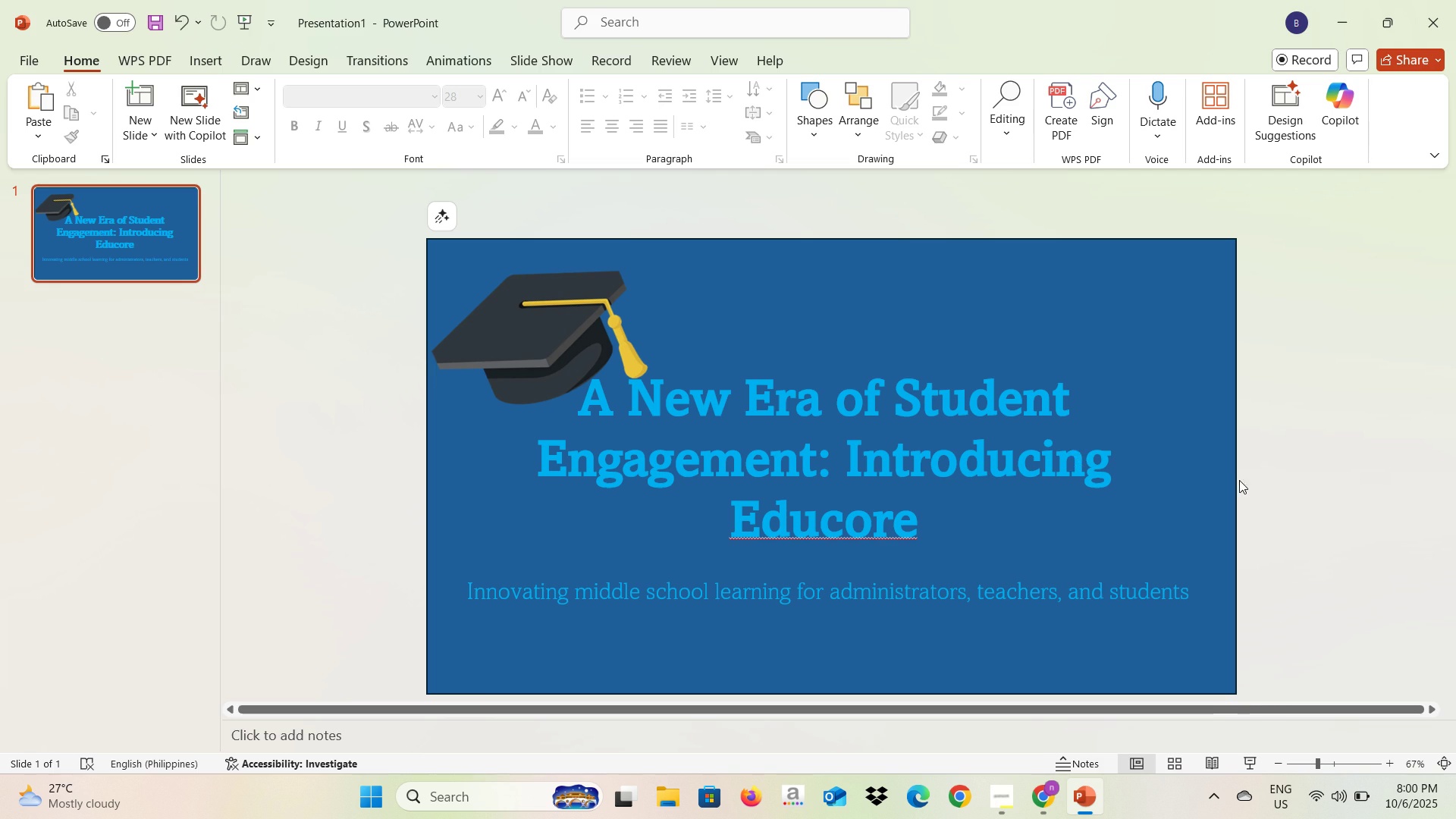 
key(Alt+Tab)
 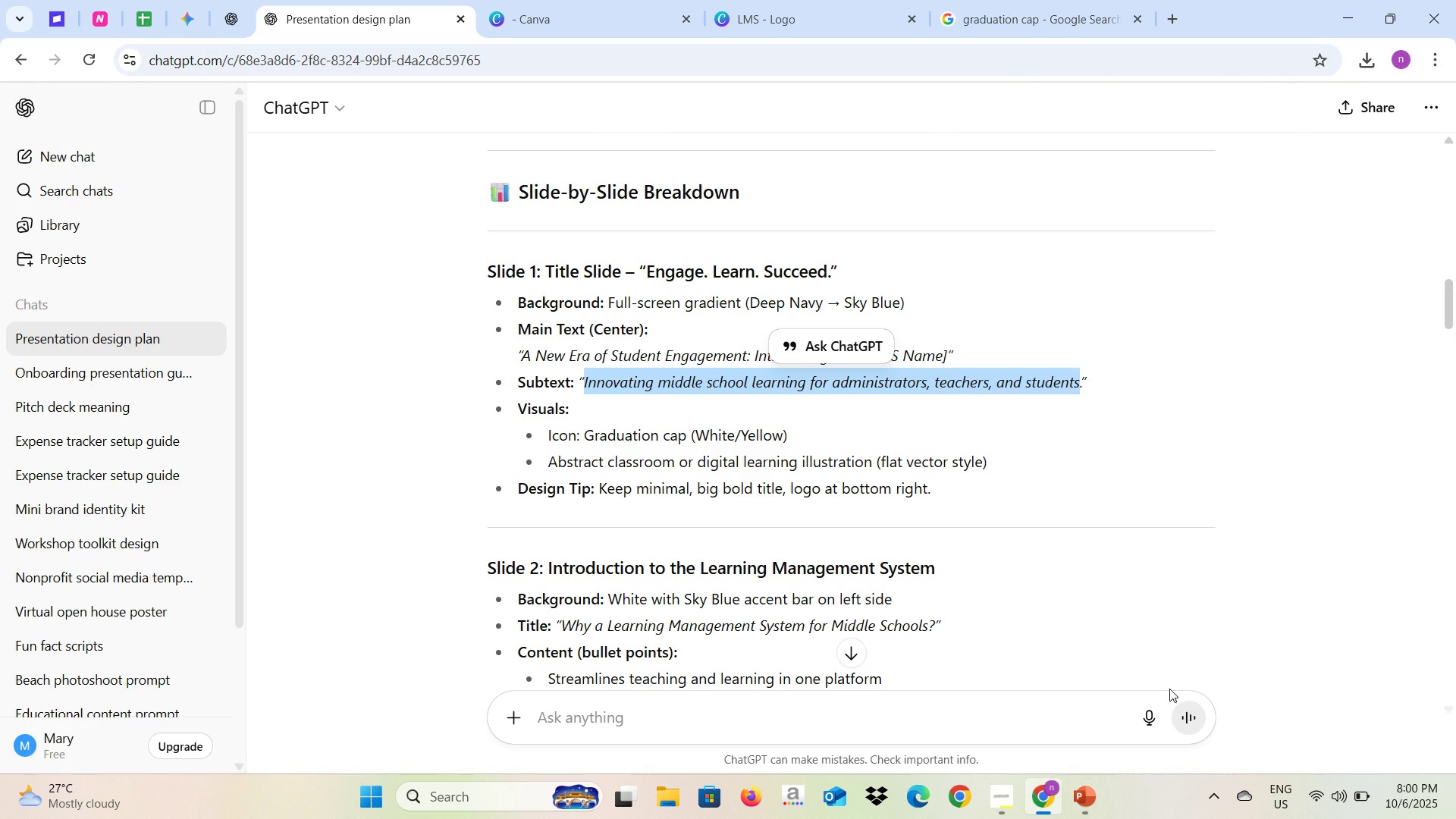 
key(Alt+AltLeft)
 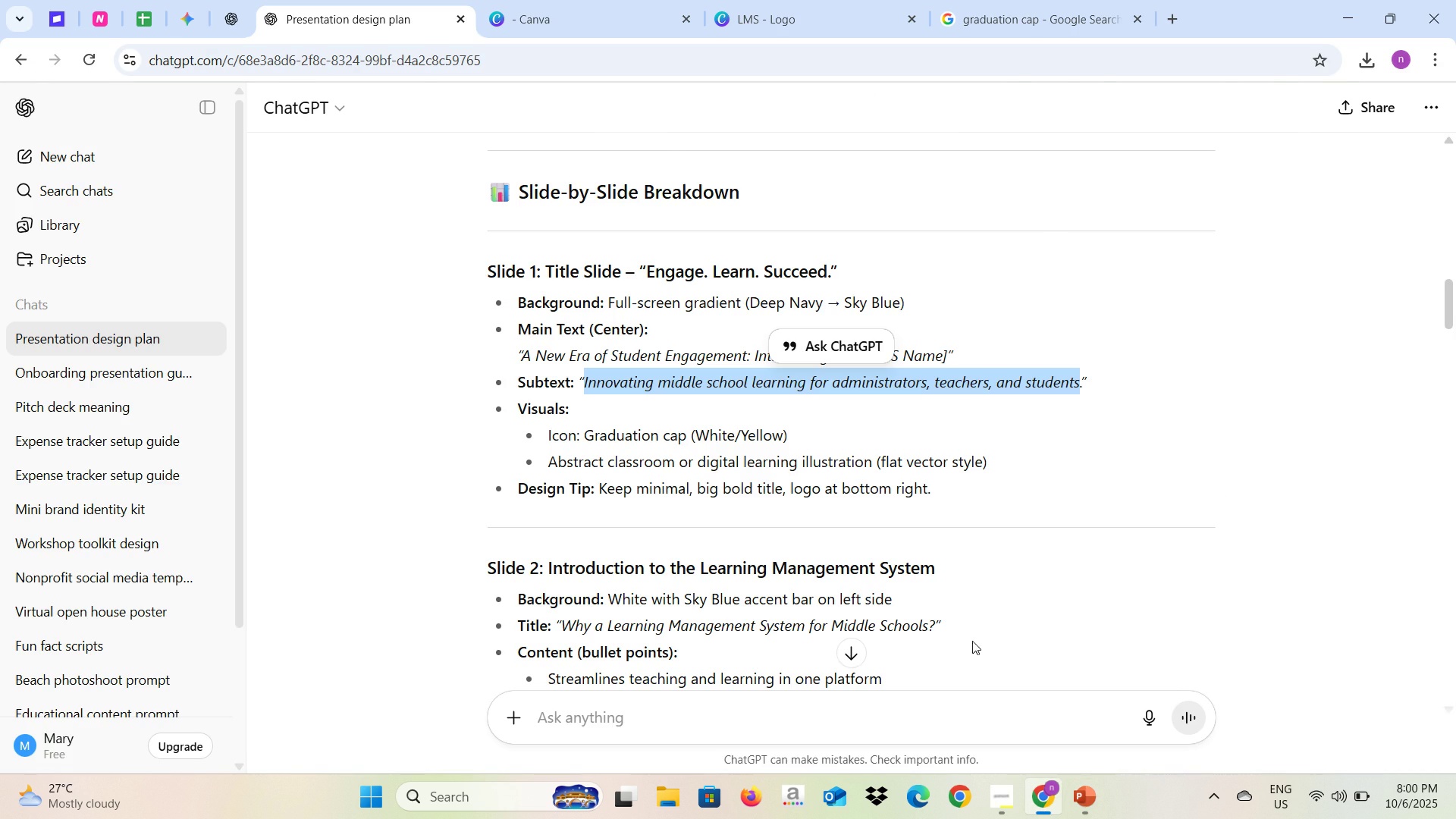 
key(Alt+Tab)
 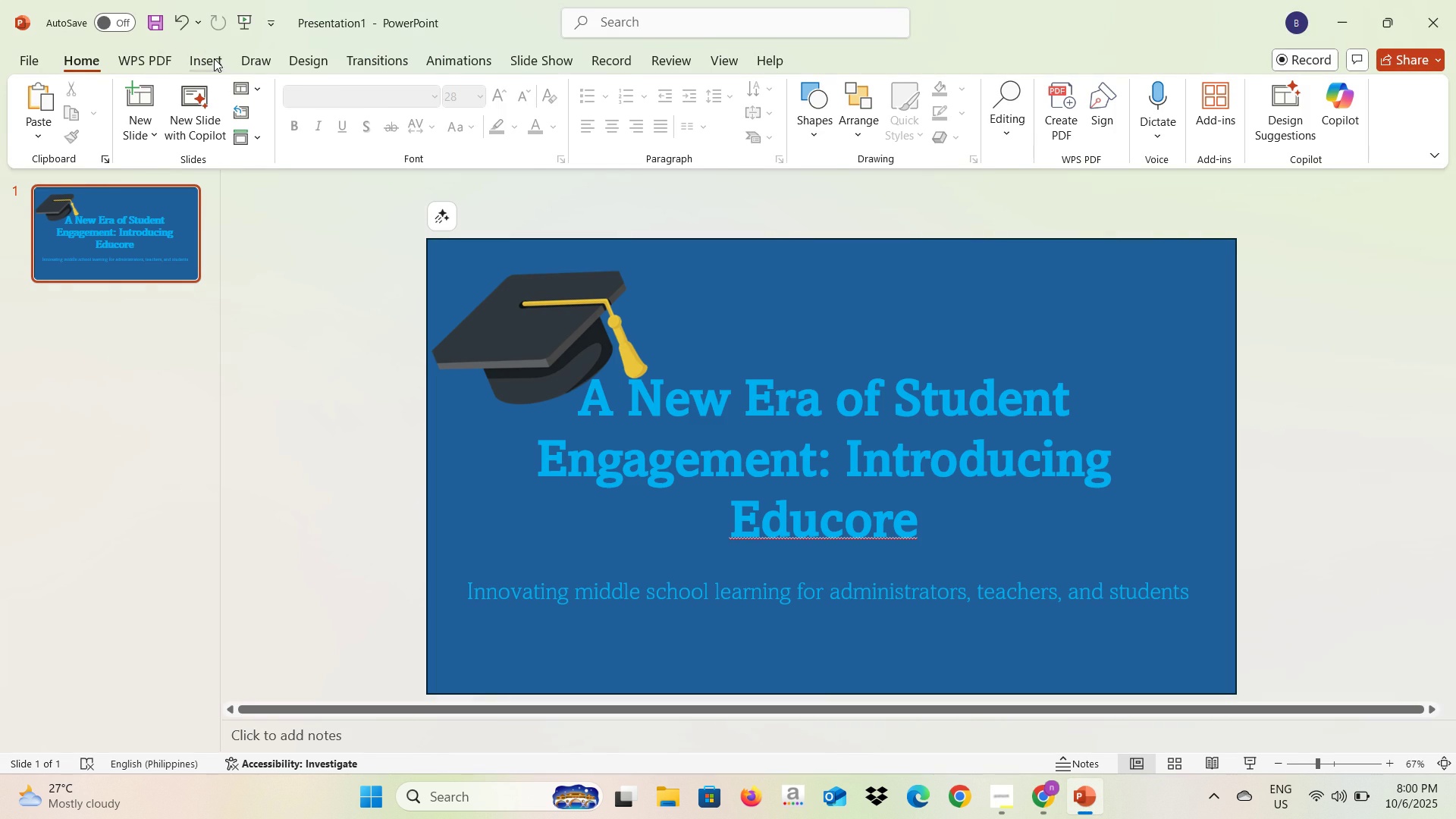 
left_click([191, 55])
 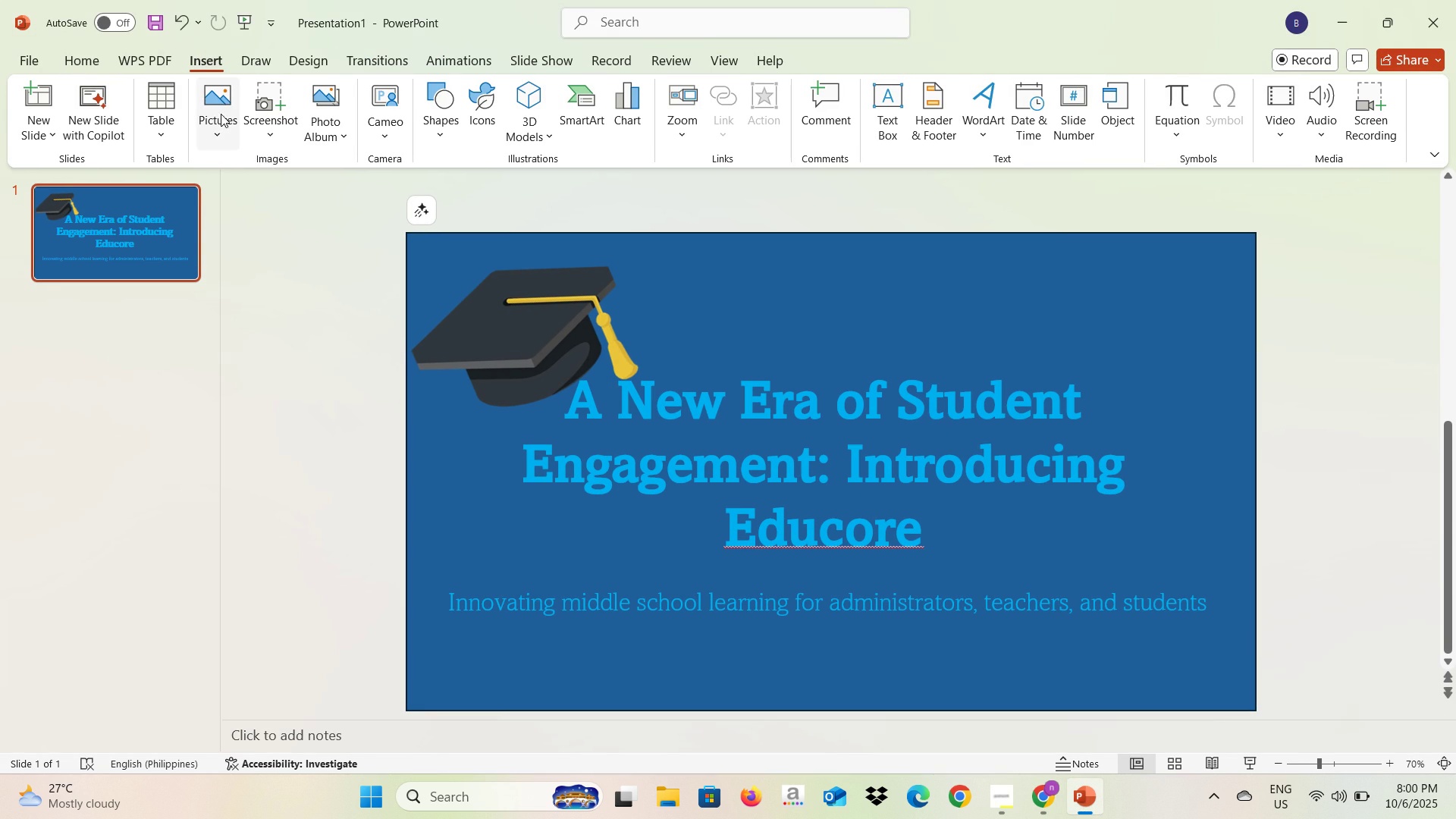 
left_click([221, 114])
 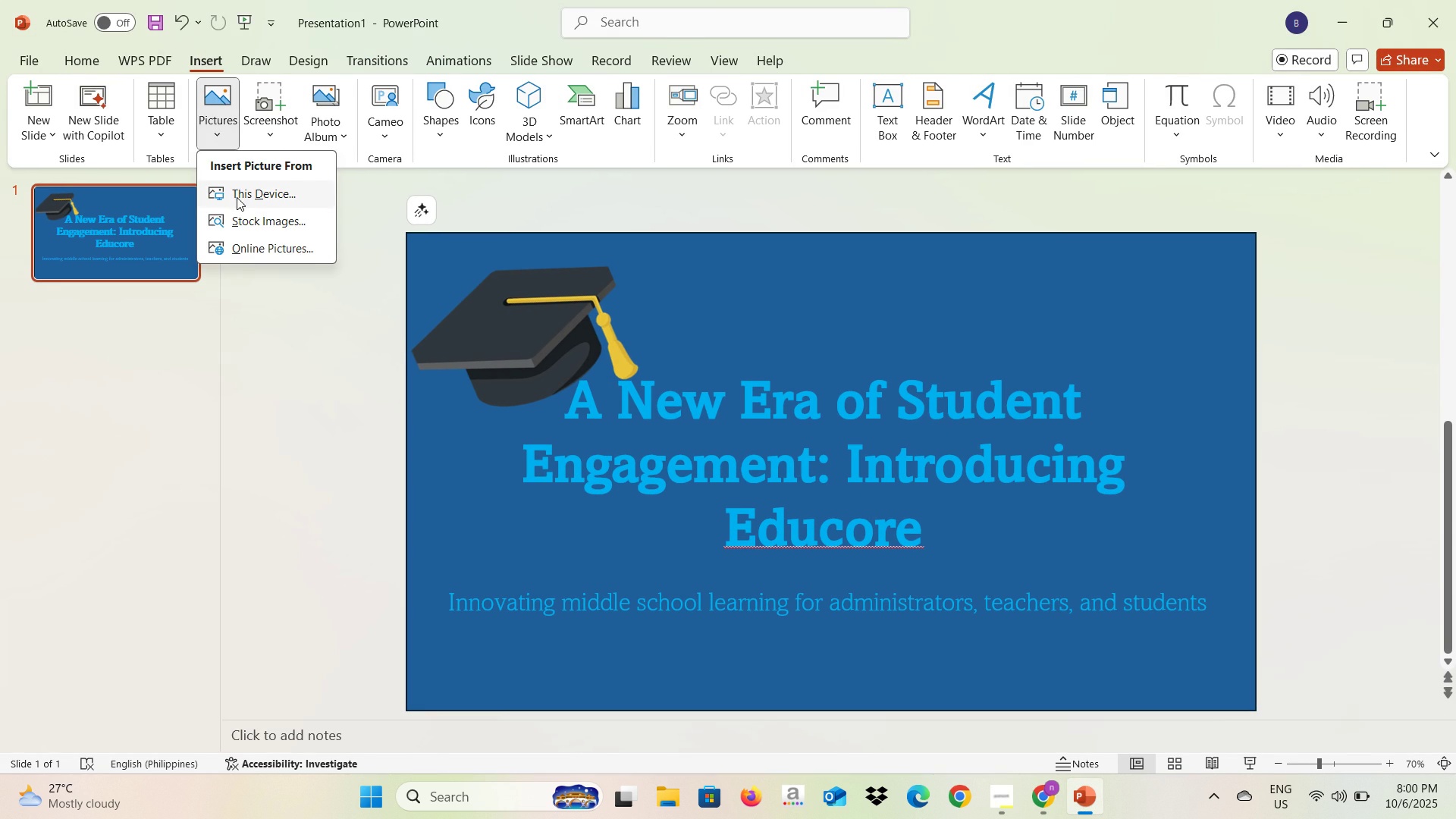 
left_click([237, 197])
 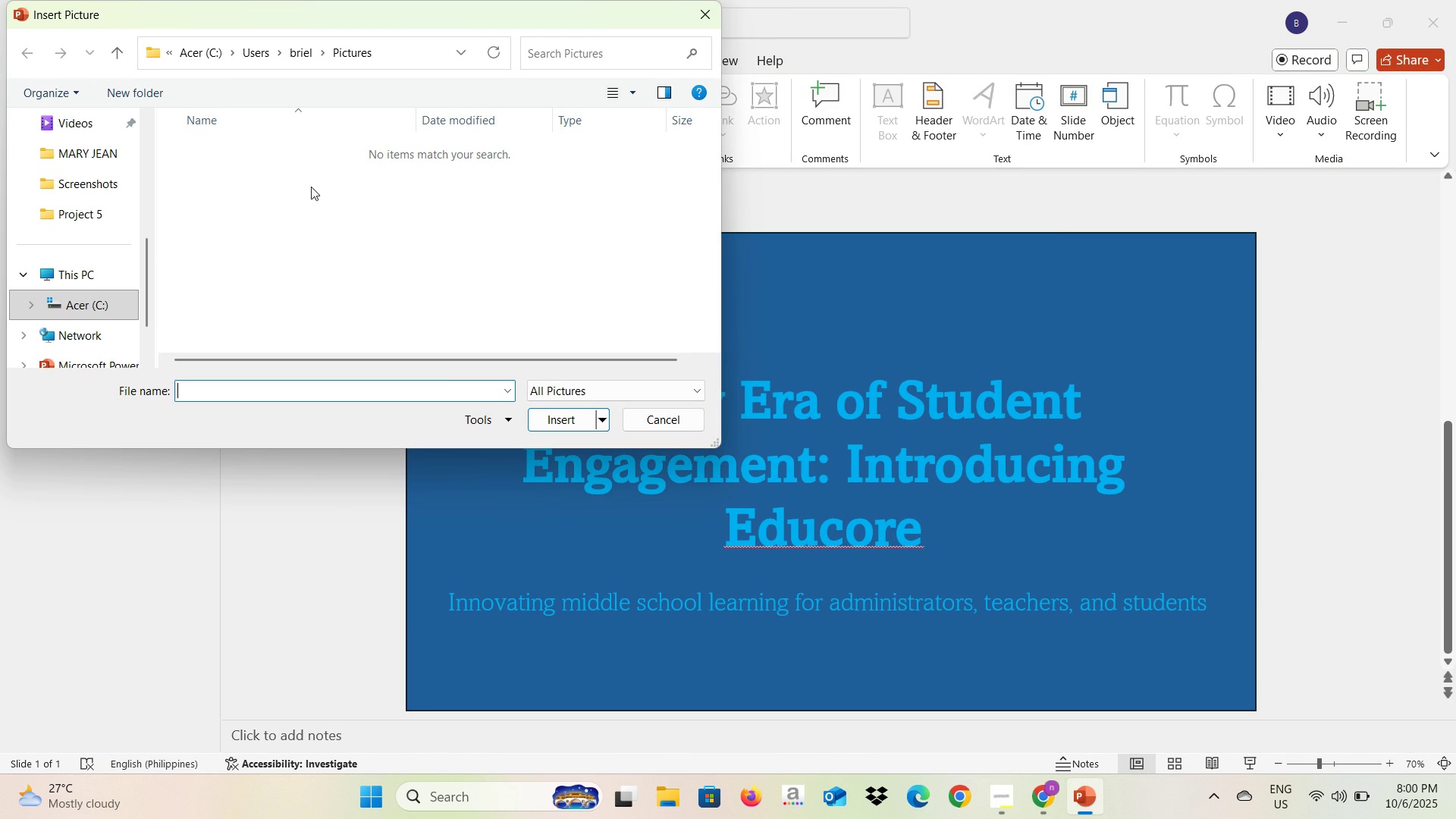 
wait(5.75)
 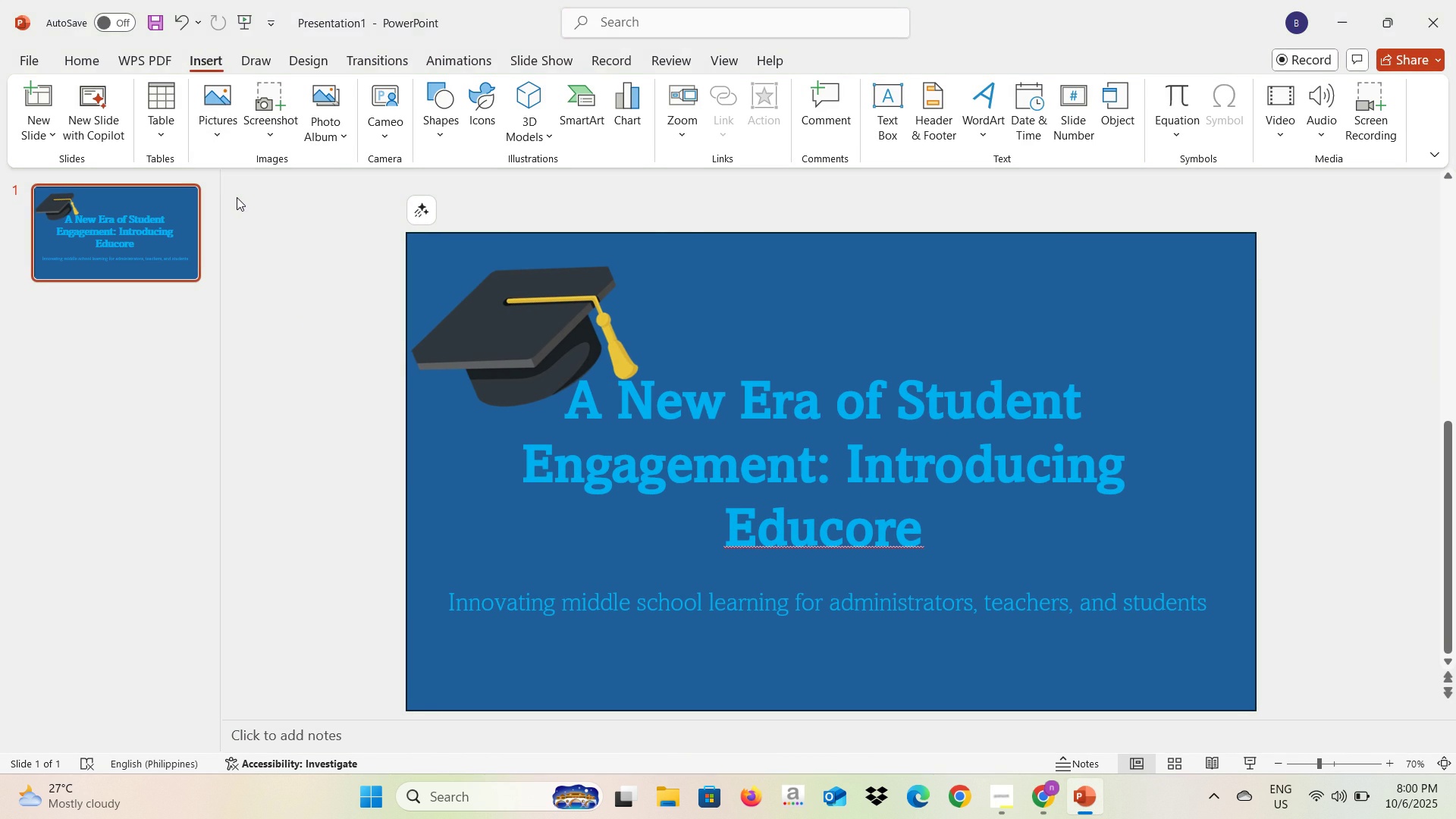 
scroll: coordinate [97, 146], scroll_direction: up, amount: 2.0
 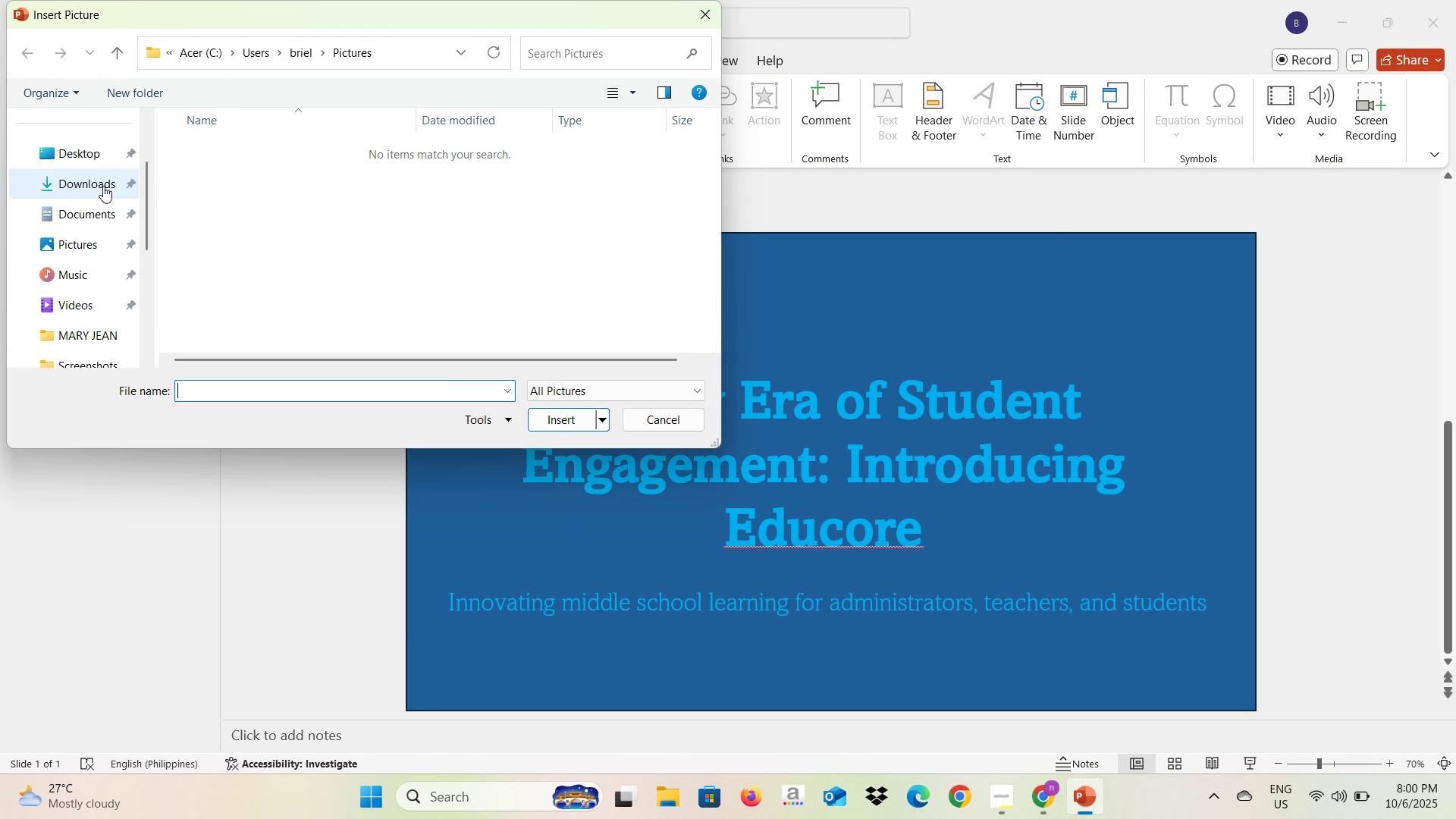 
left_click([103, 186])
 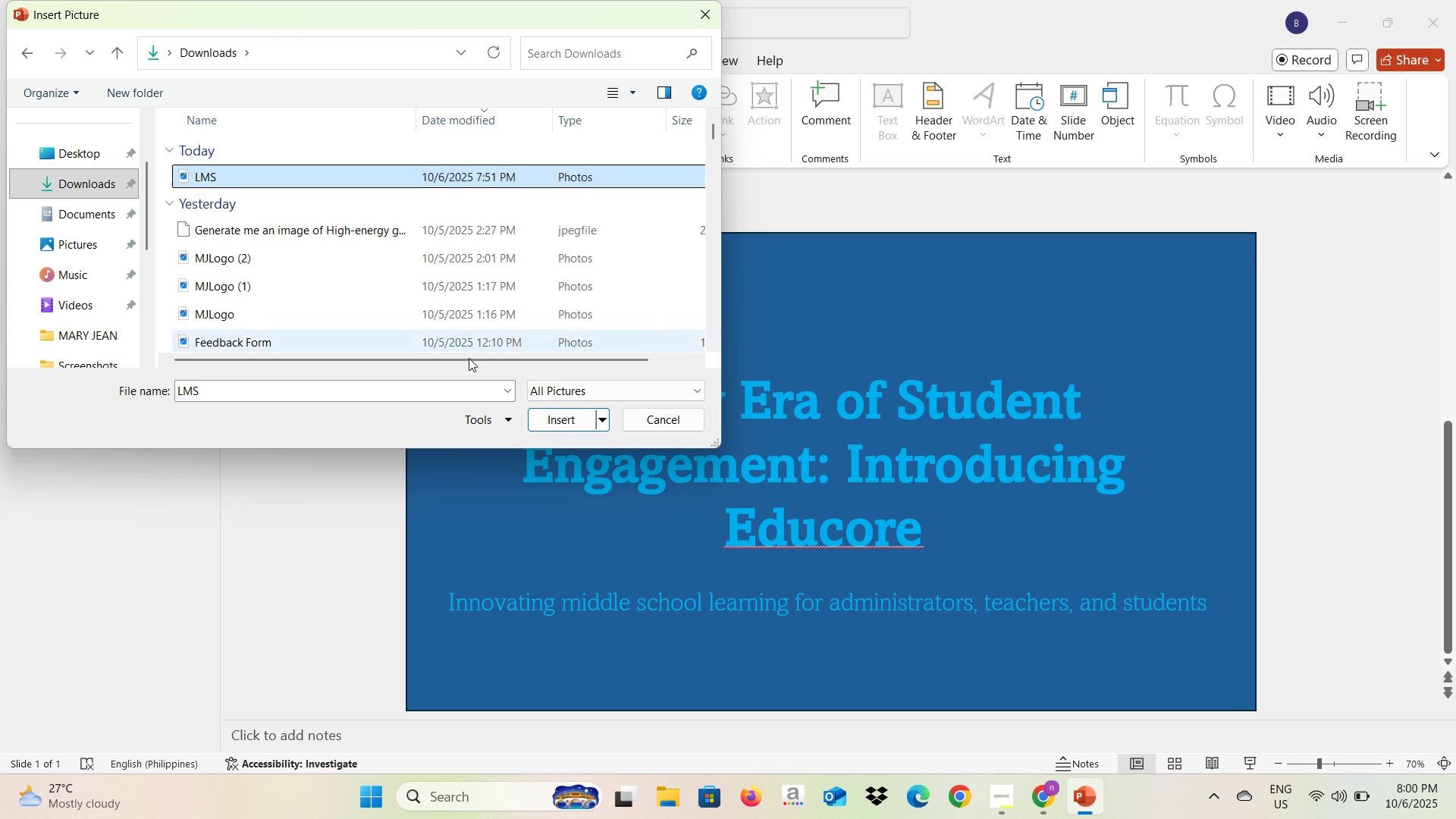 
left_click([538, 418])
 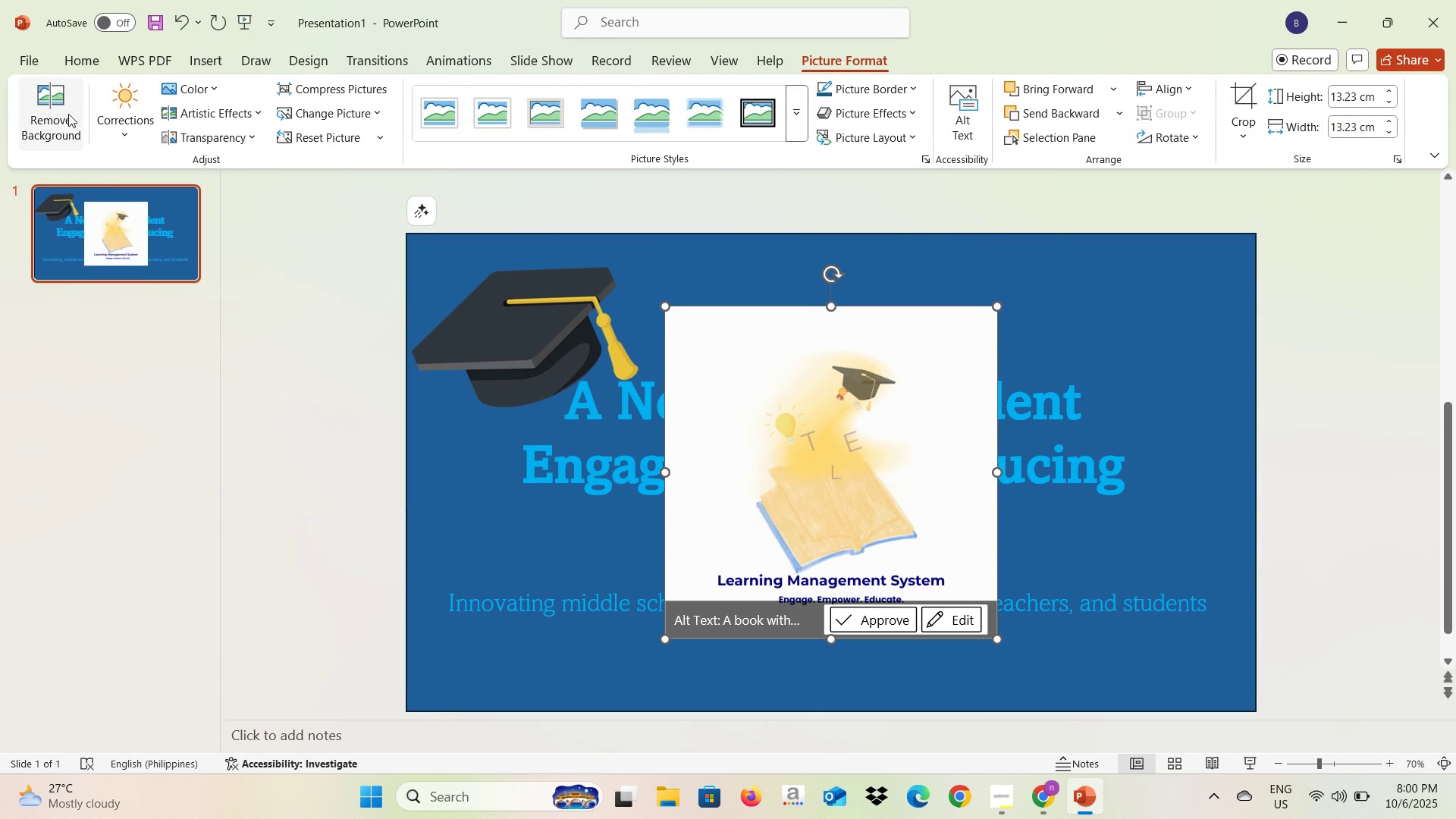 
left_click([64, 118])
 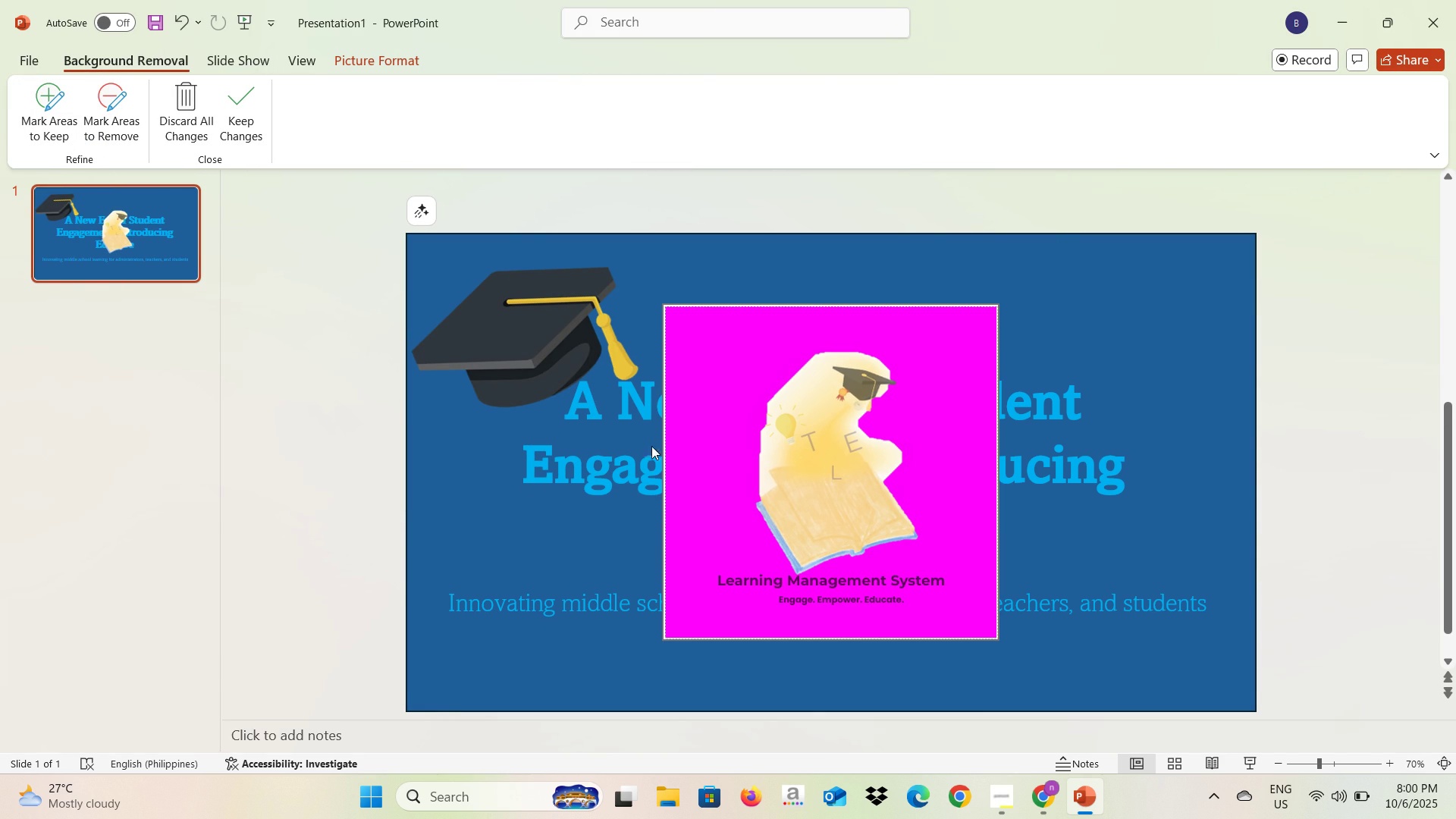 
left_click([350, 533])
 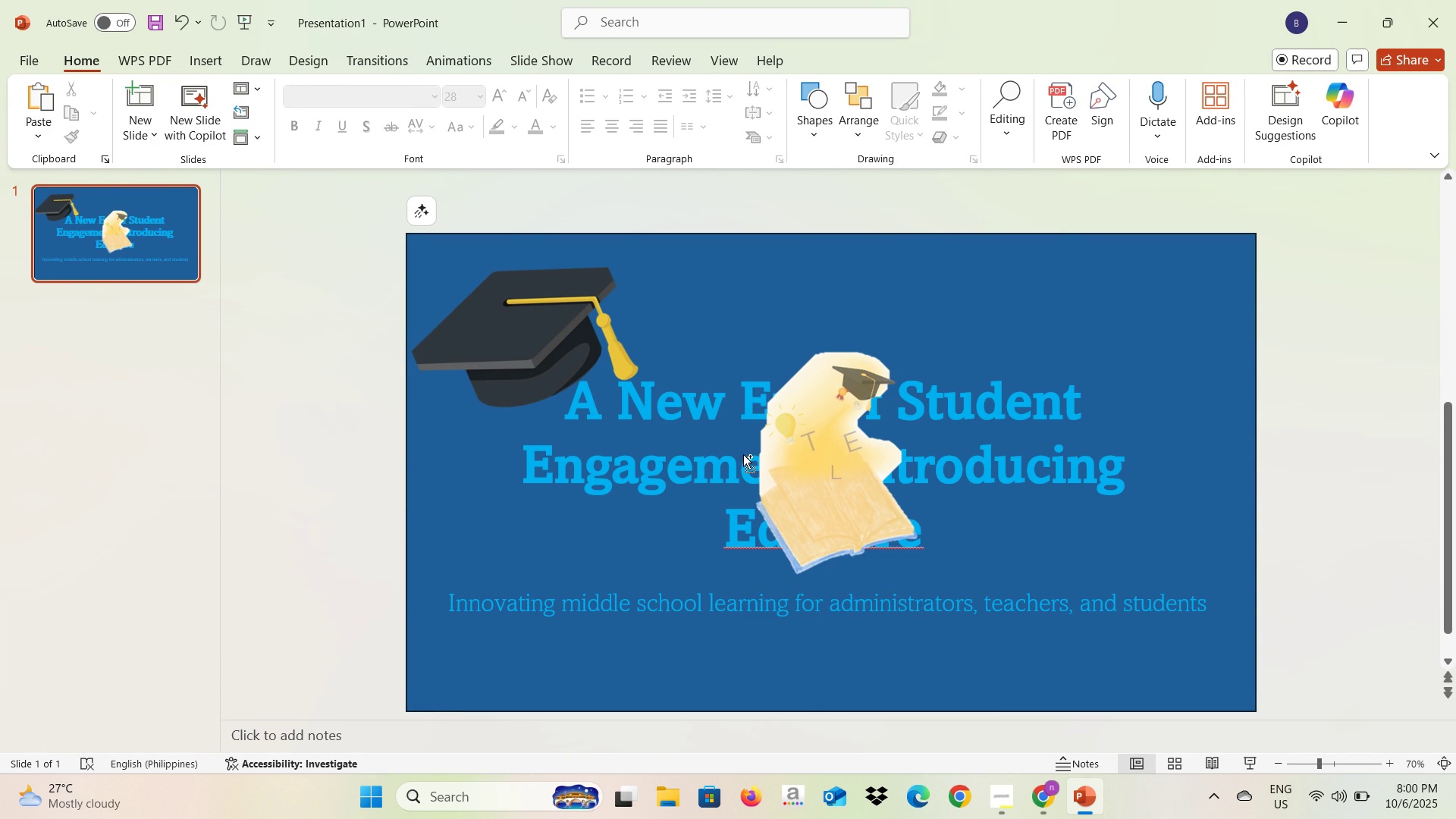 
key(Control+ControlLeft)
 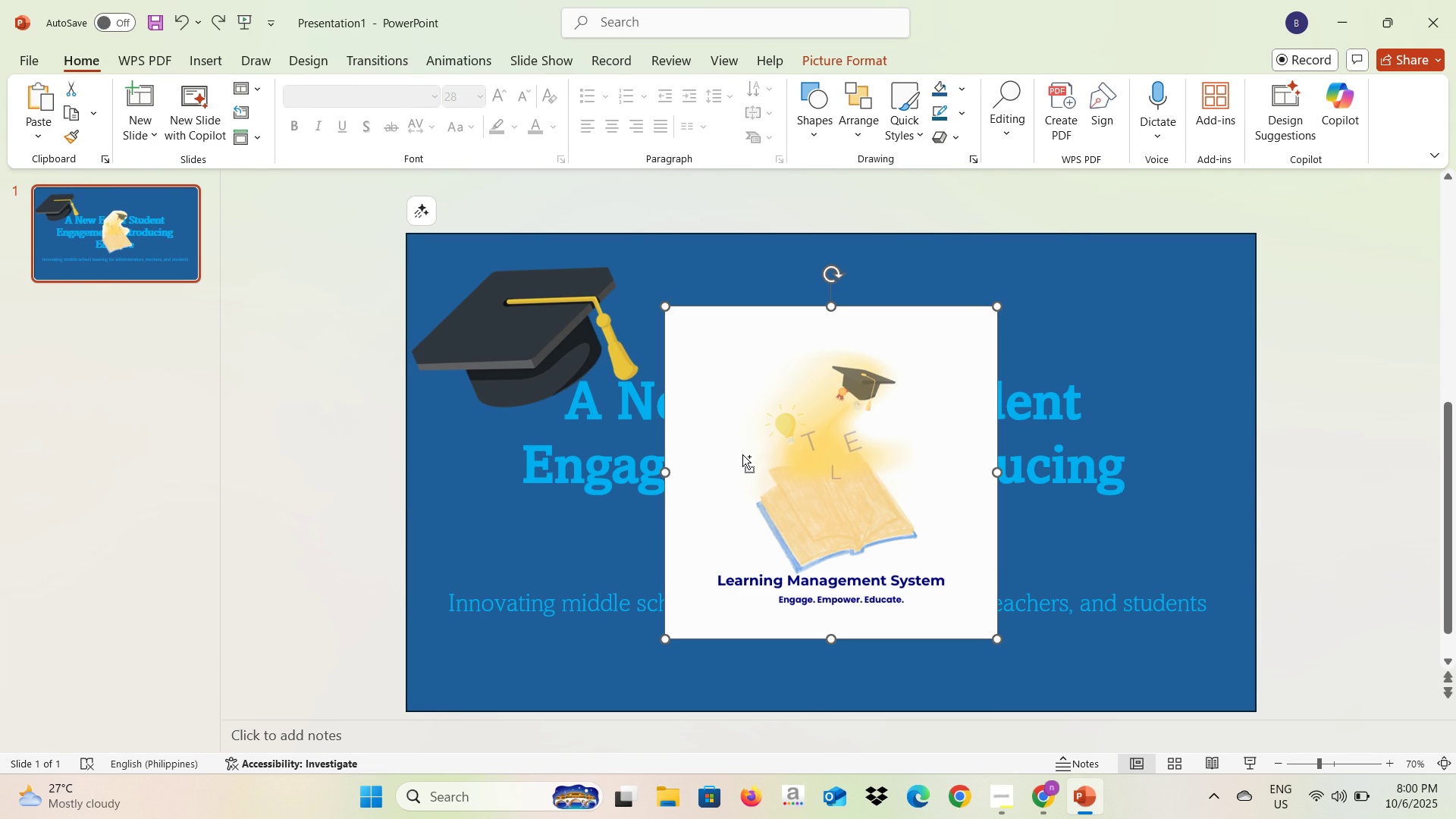 
key(Control+Z)
 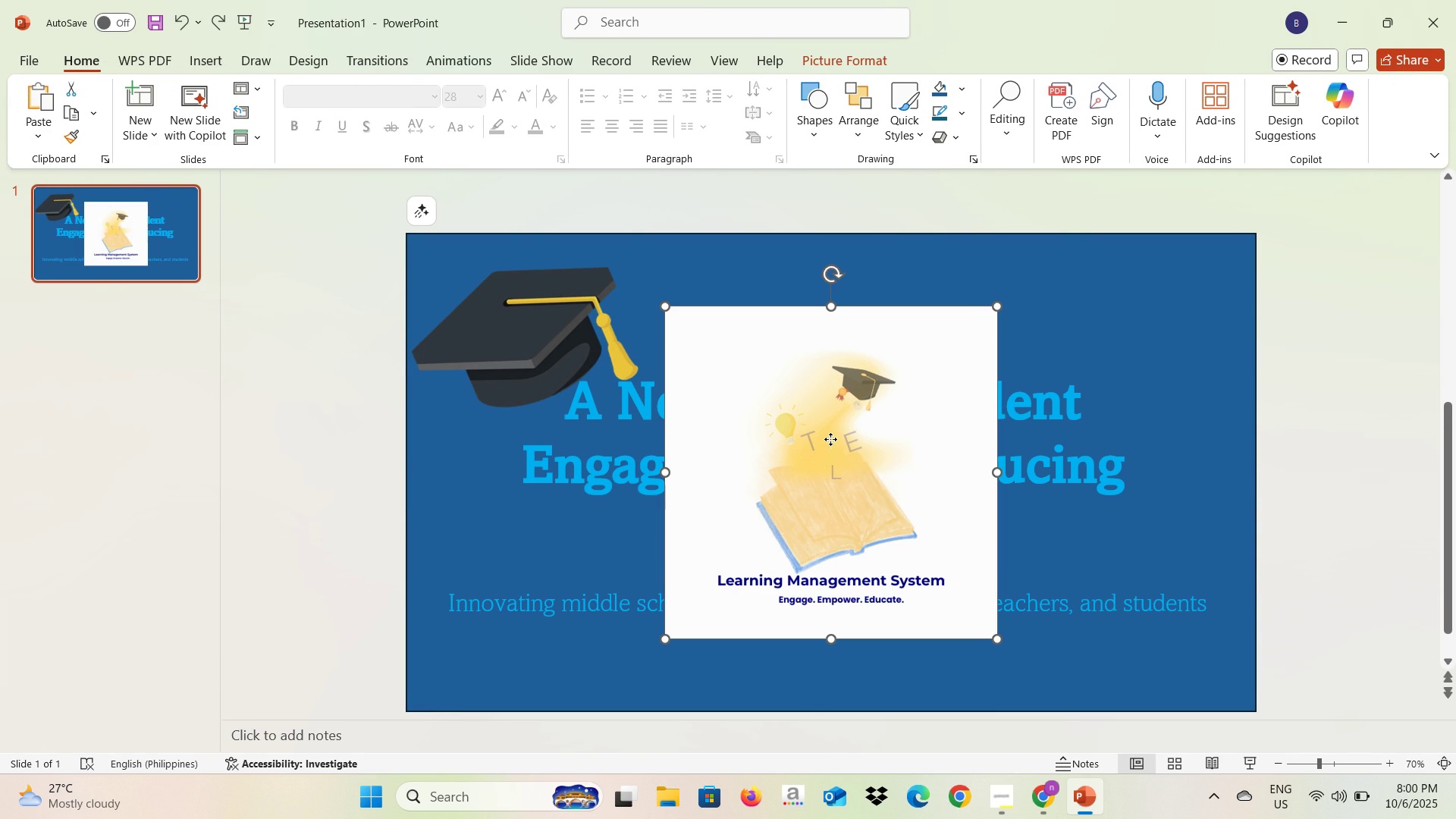 
left_click([830, 439])
 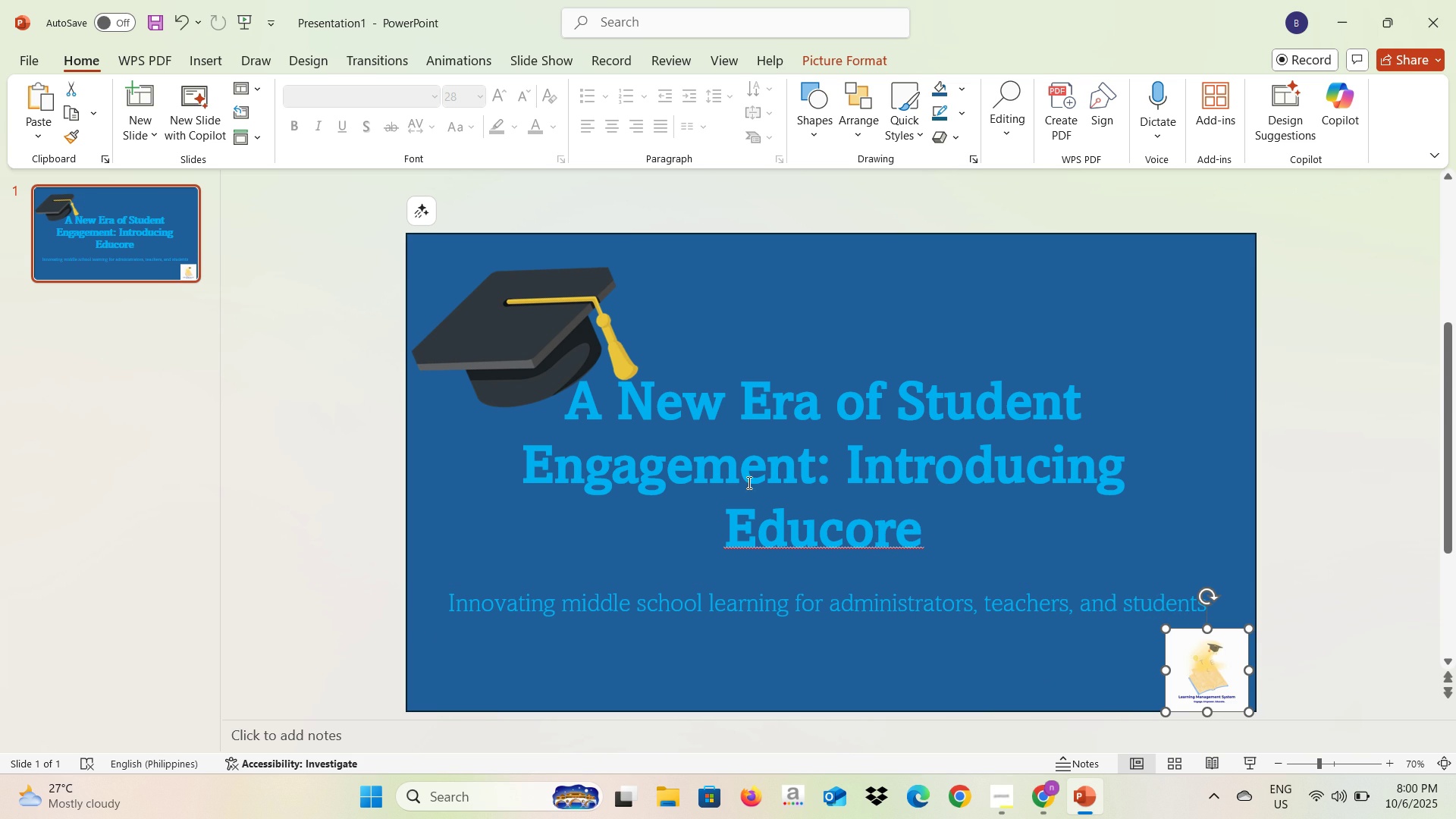 
wait(20.05)
 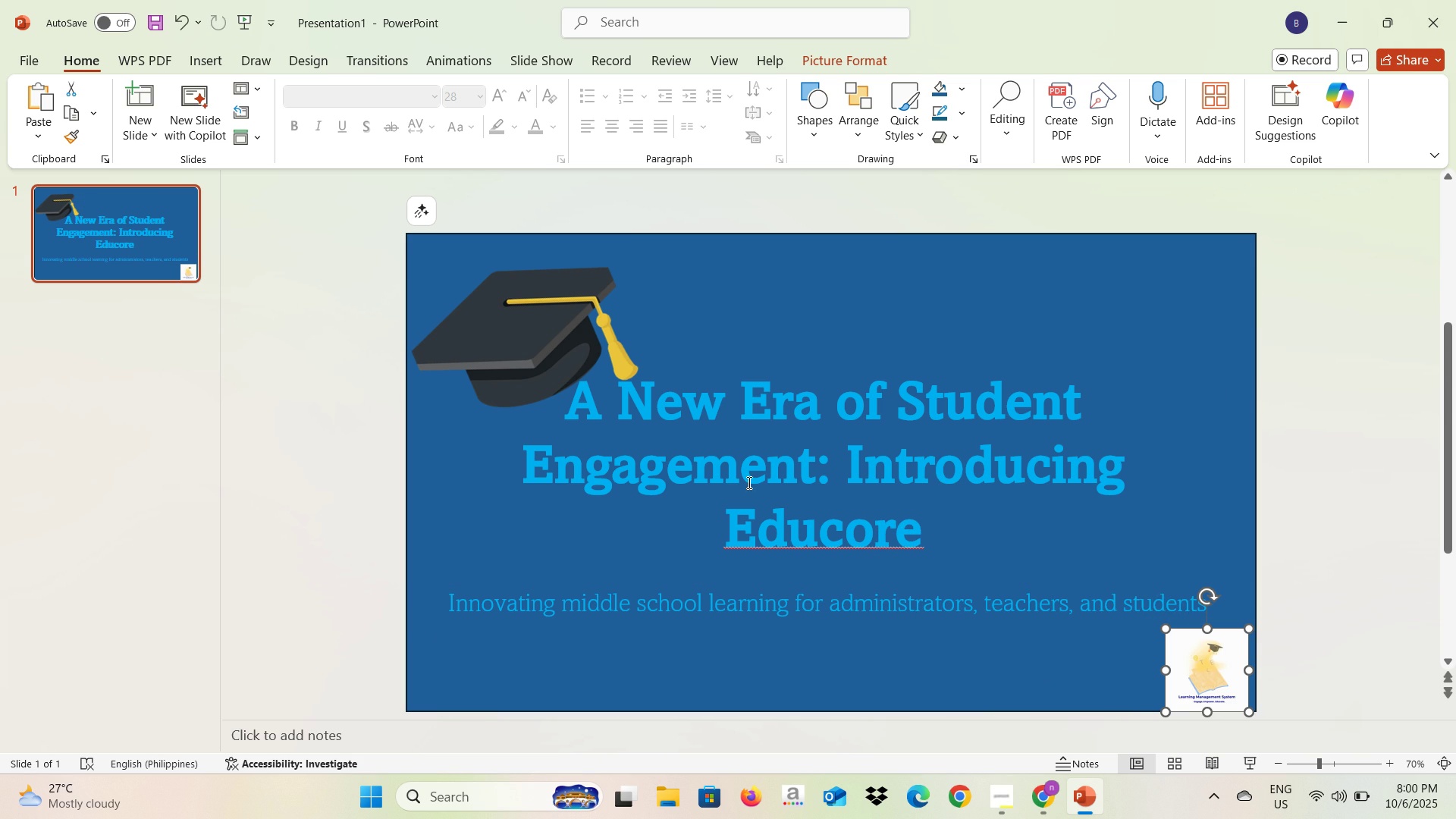 
left_click([1305, 628])
 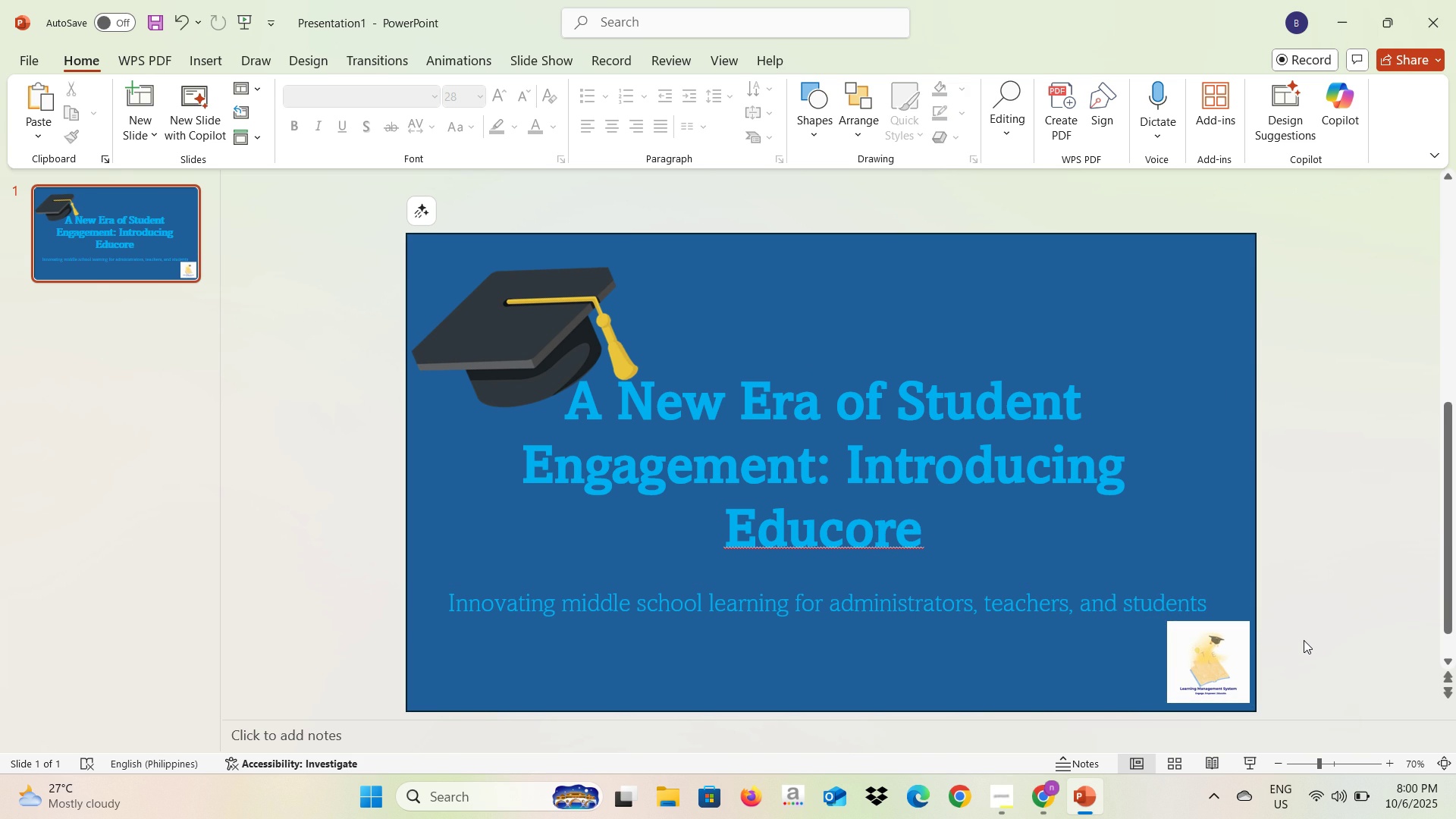 
key(Alt+AltLeft)
 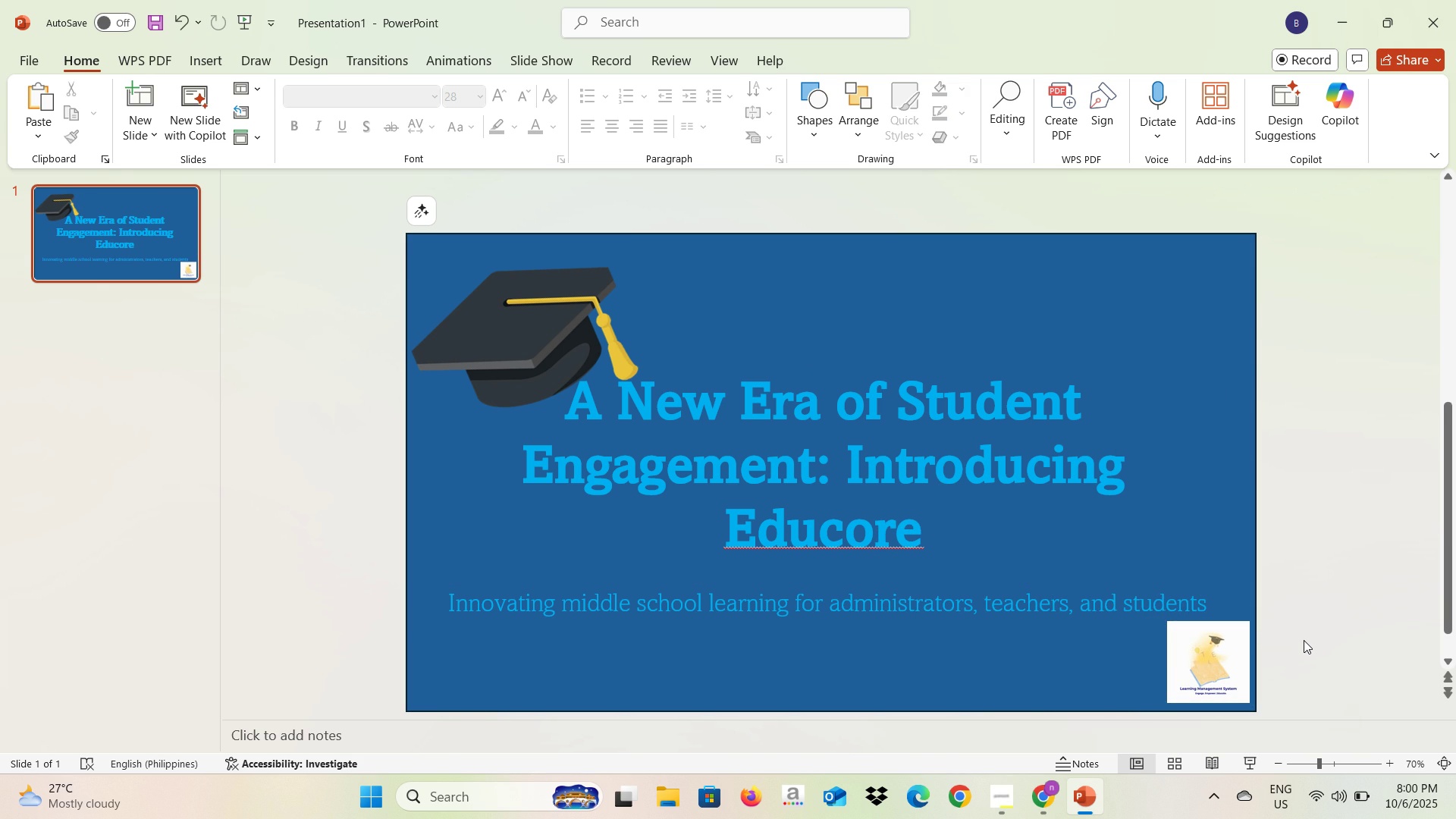 
key(Alt+Tab)
 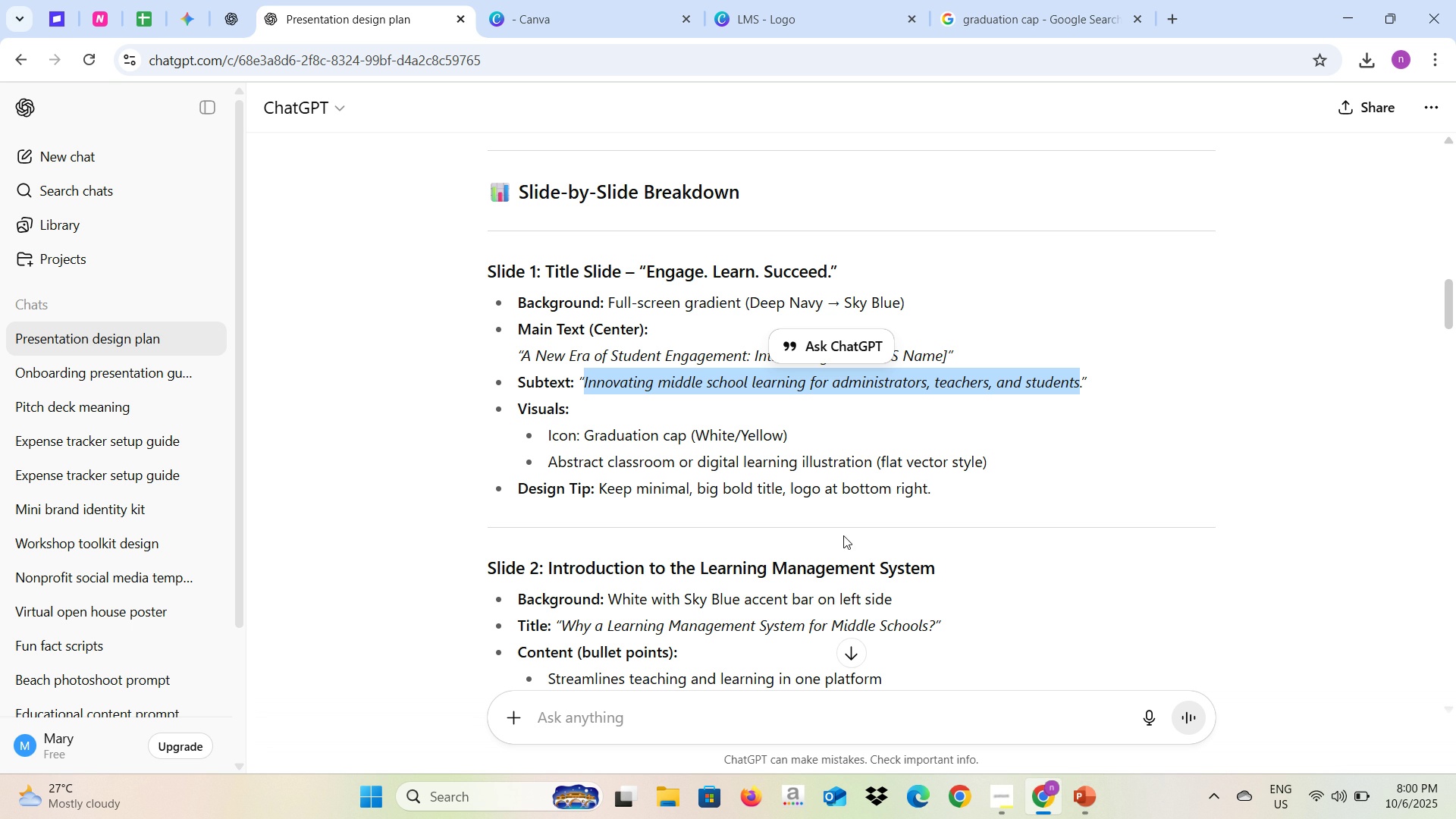 
left_click([1075, 479])
 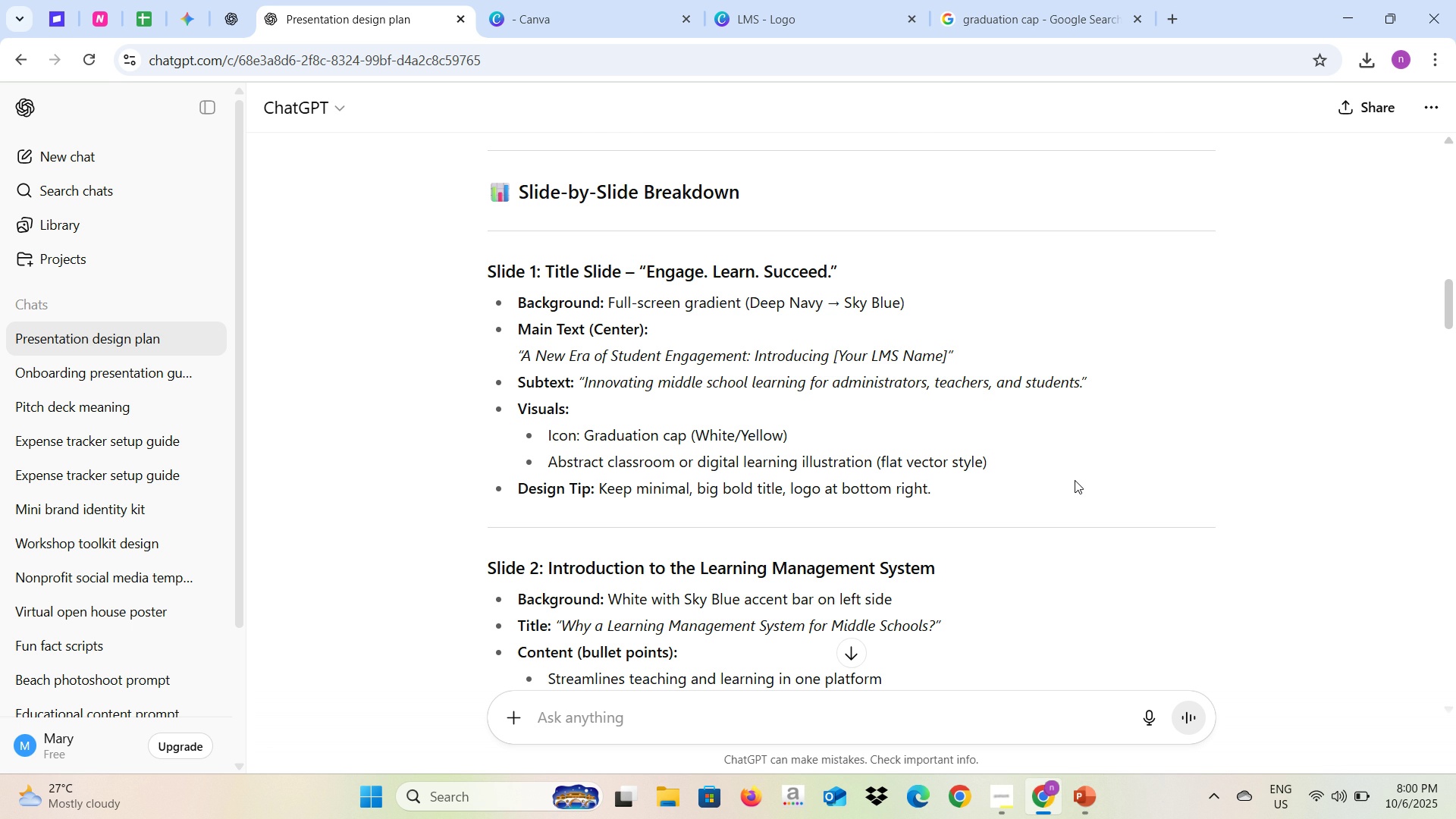 
wait(5.51)
 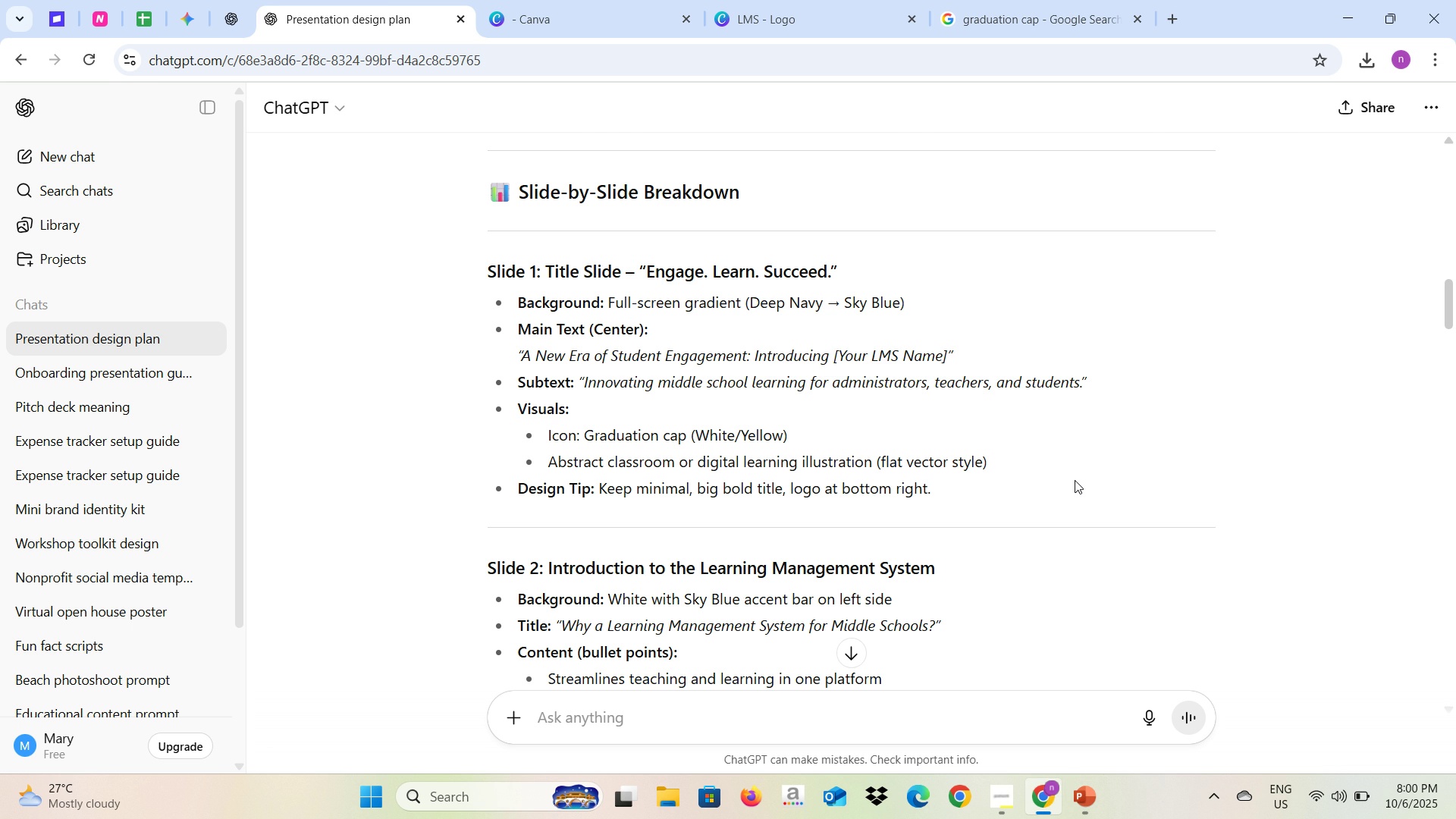 
key(Alt+AltLeft)
 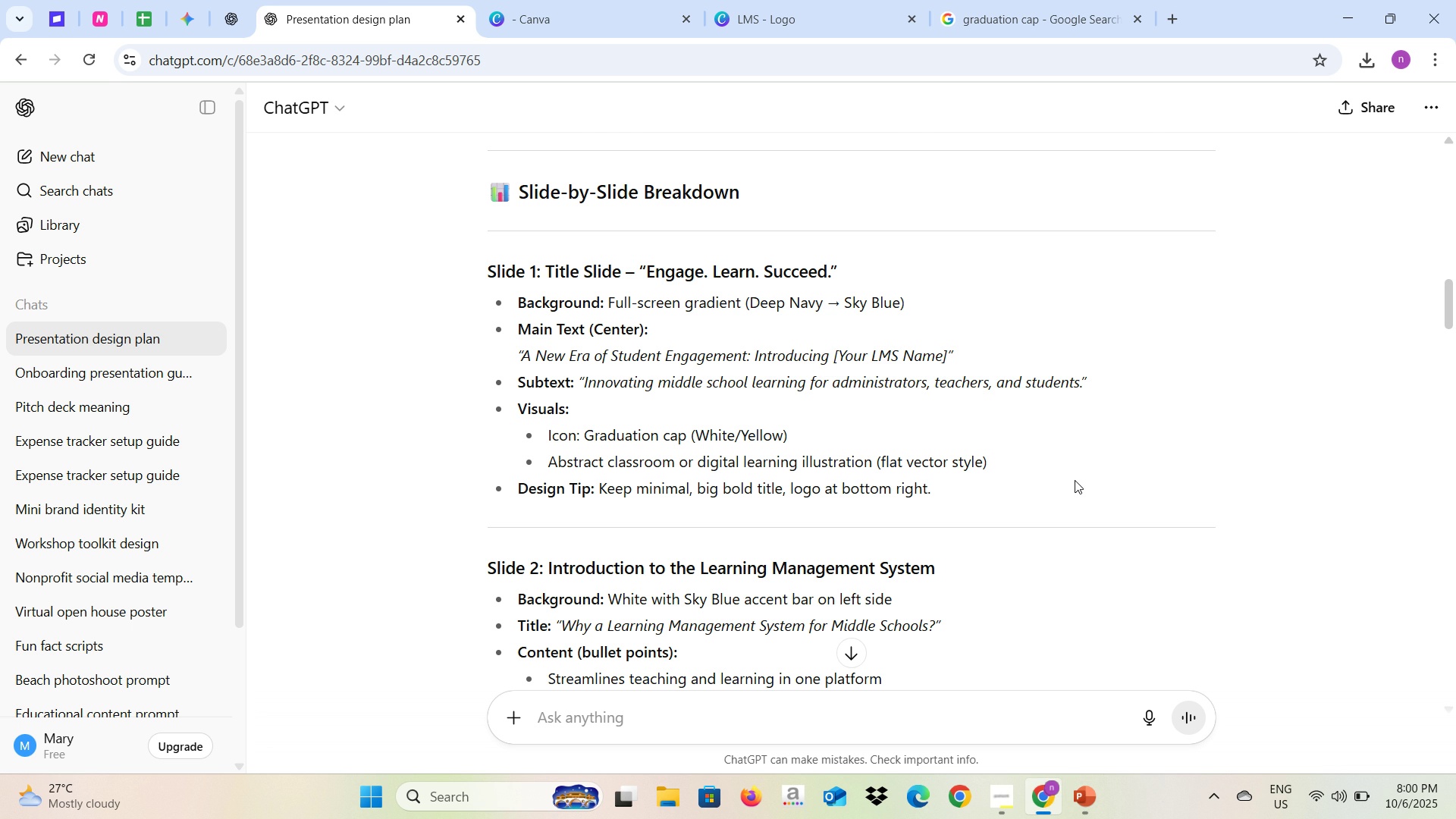 
key(Alt+Tab)
 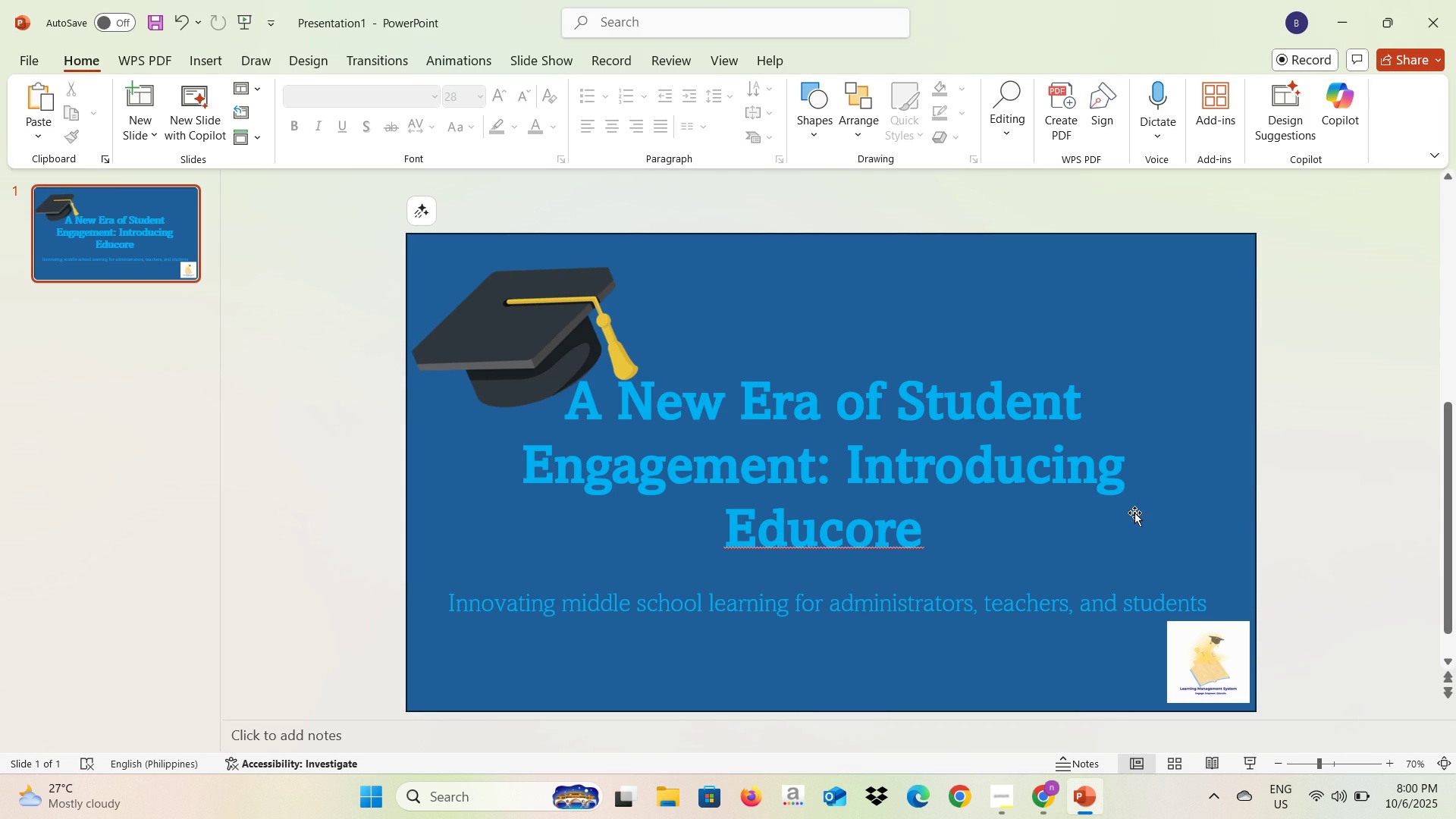 
left_click([1299, 435])
 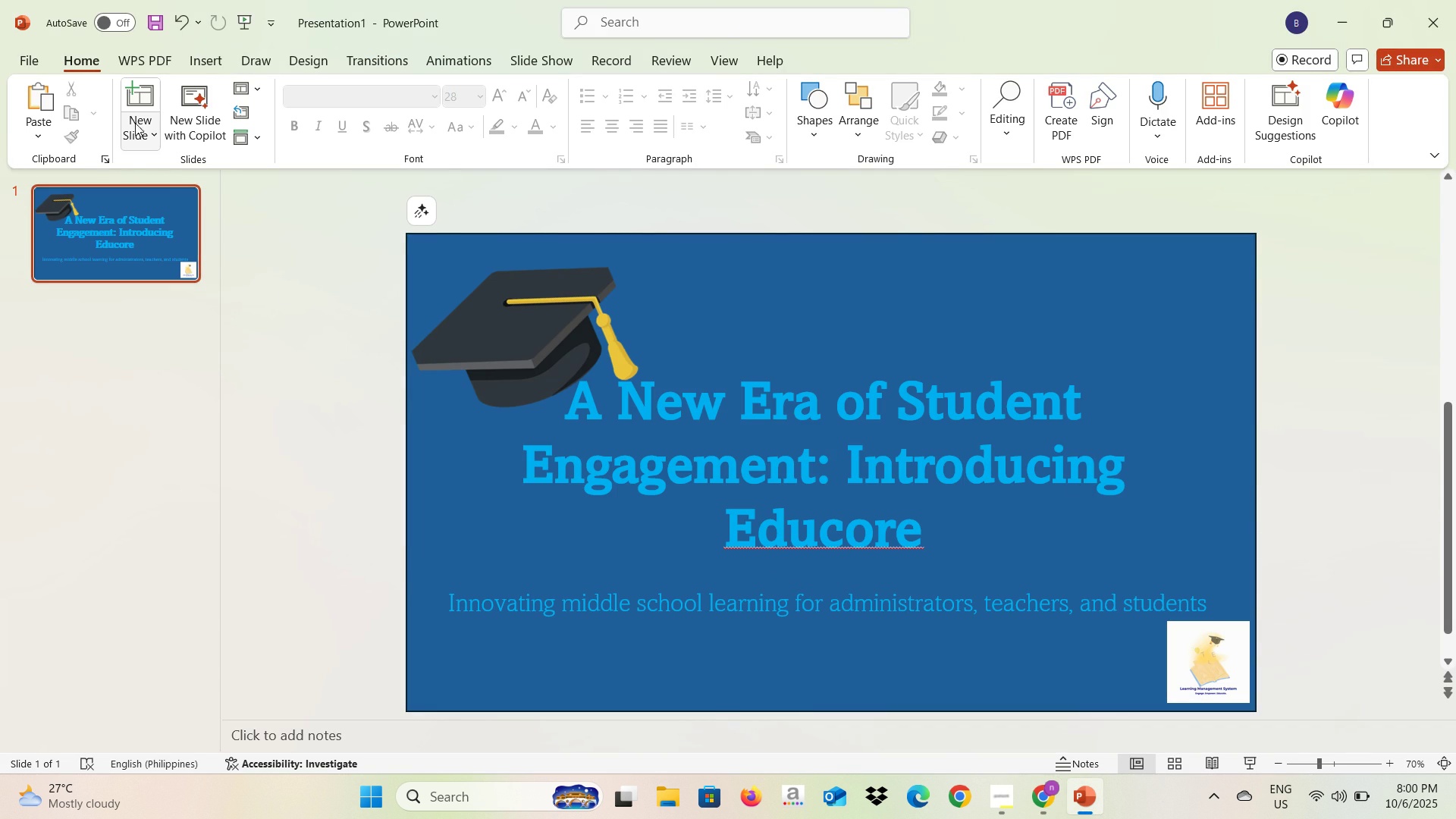 
left_click([133, 116])
 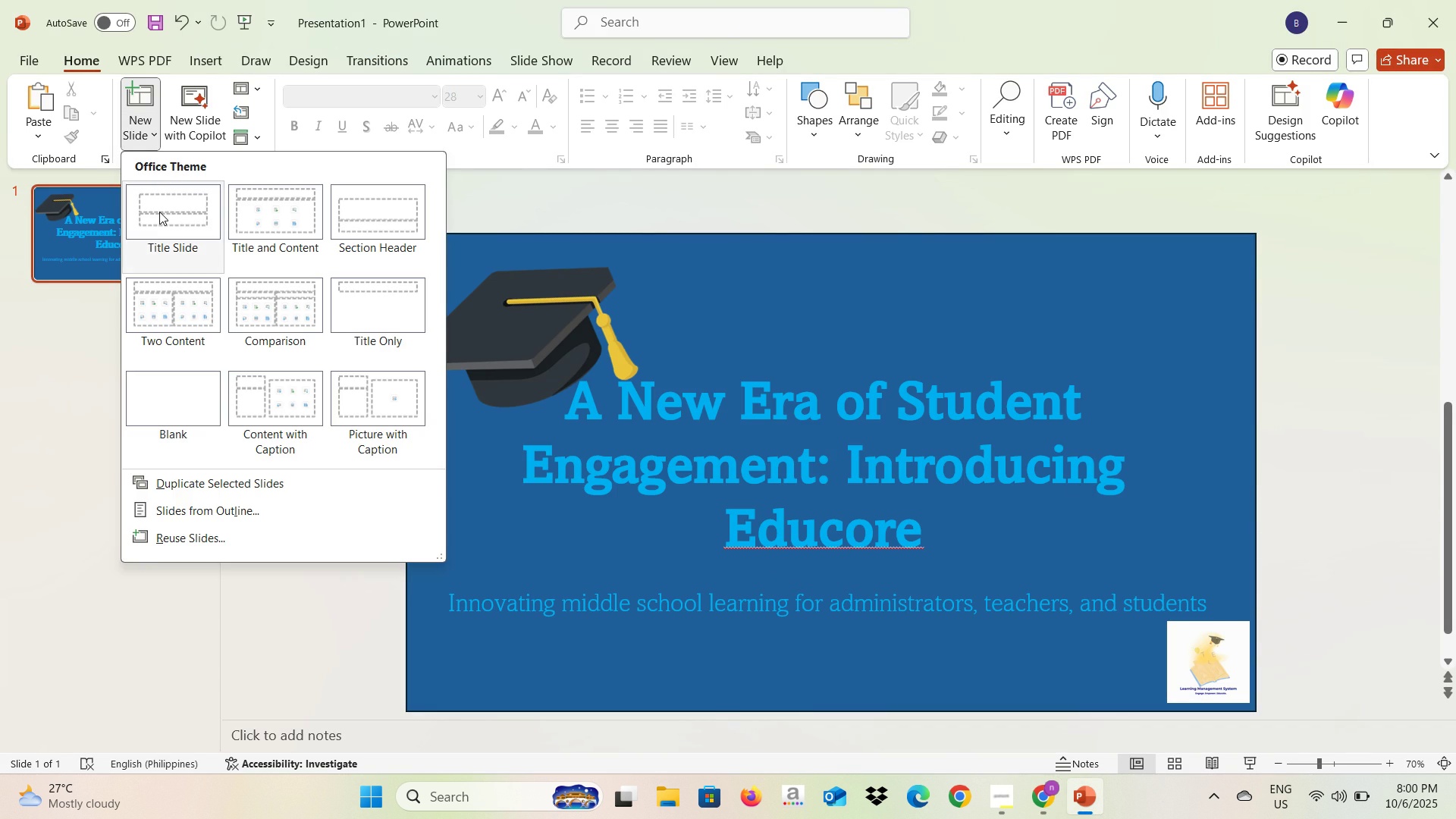 
left_click([159, 212])
 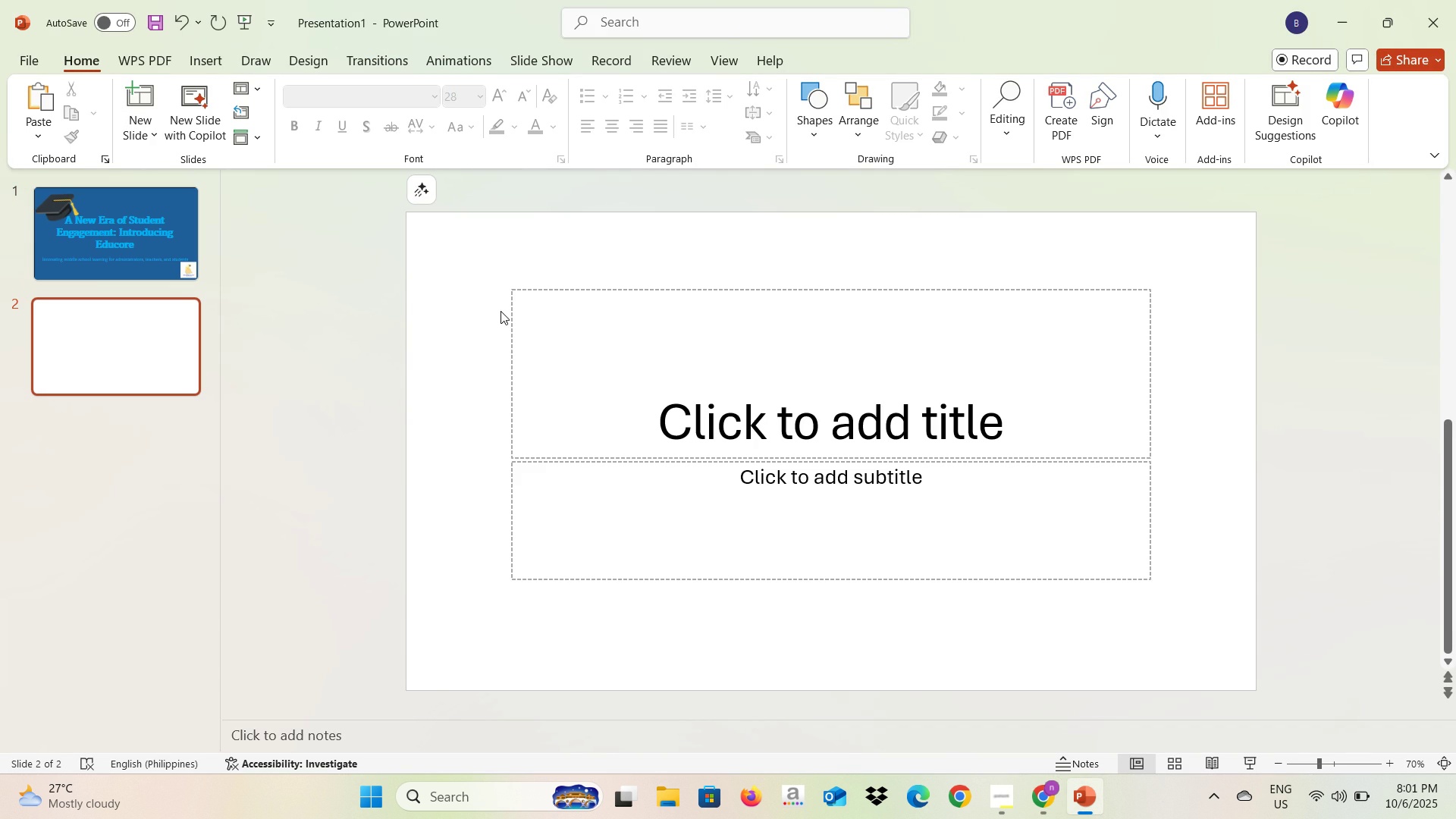 
key(Control+A)
 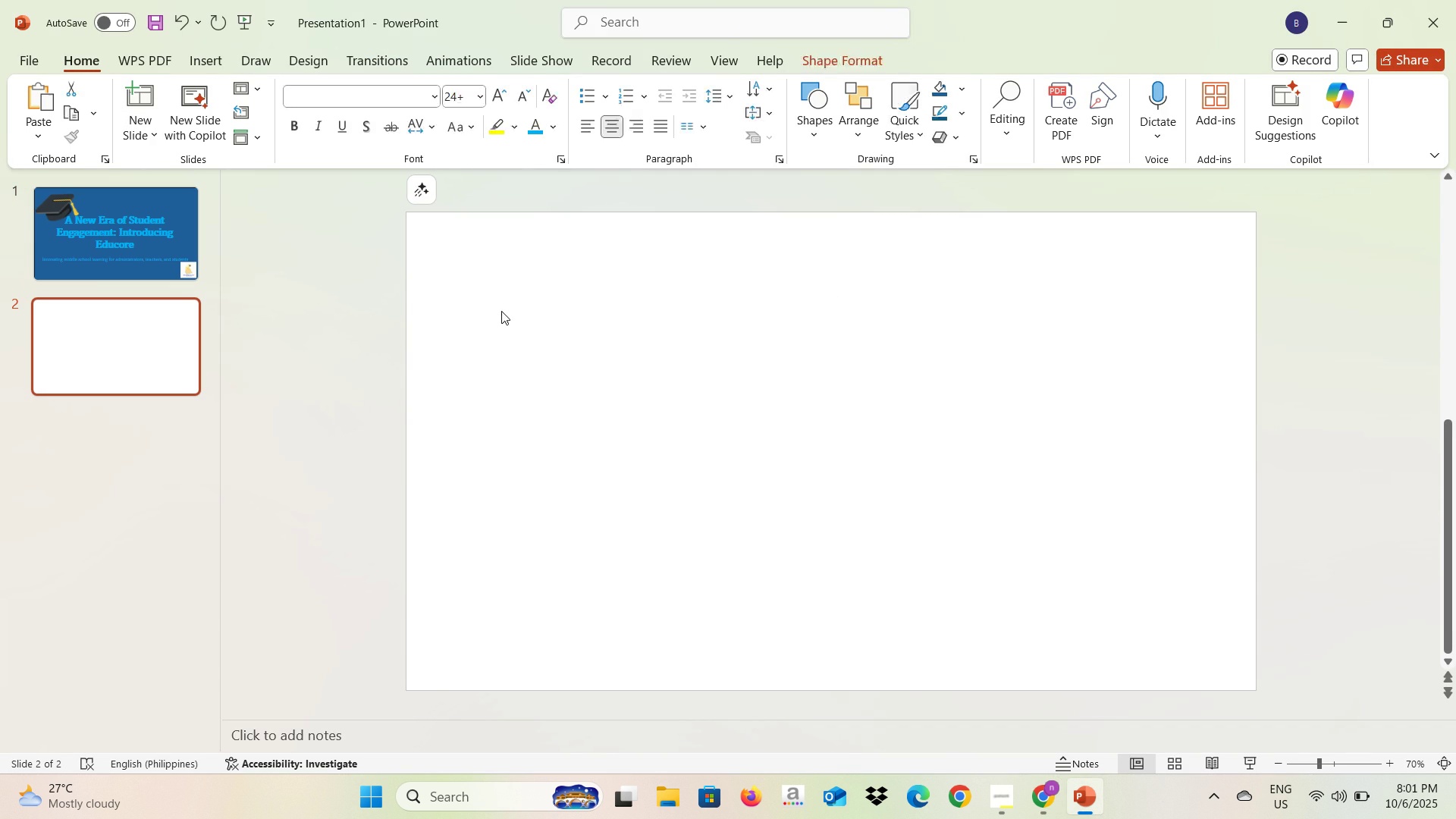 
key(Backspace)
 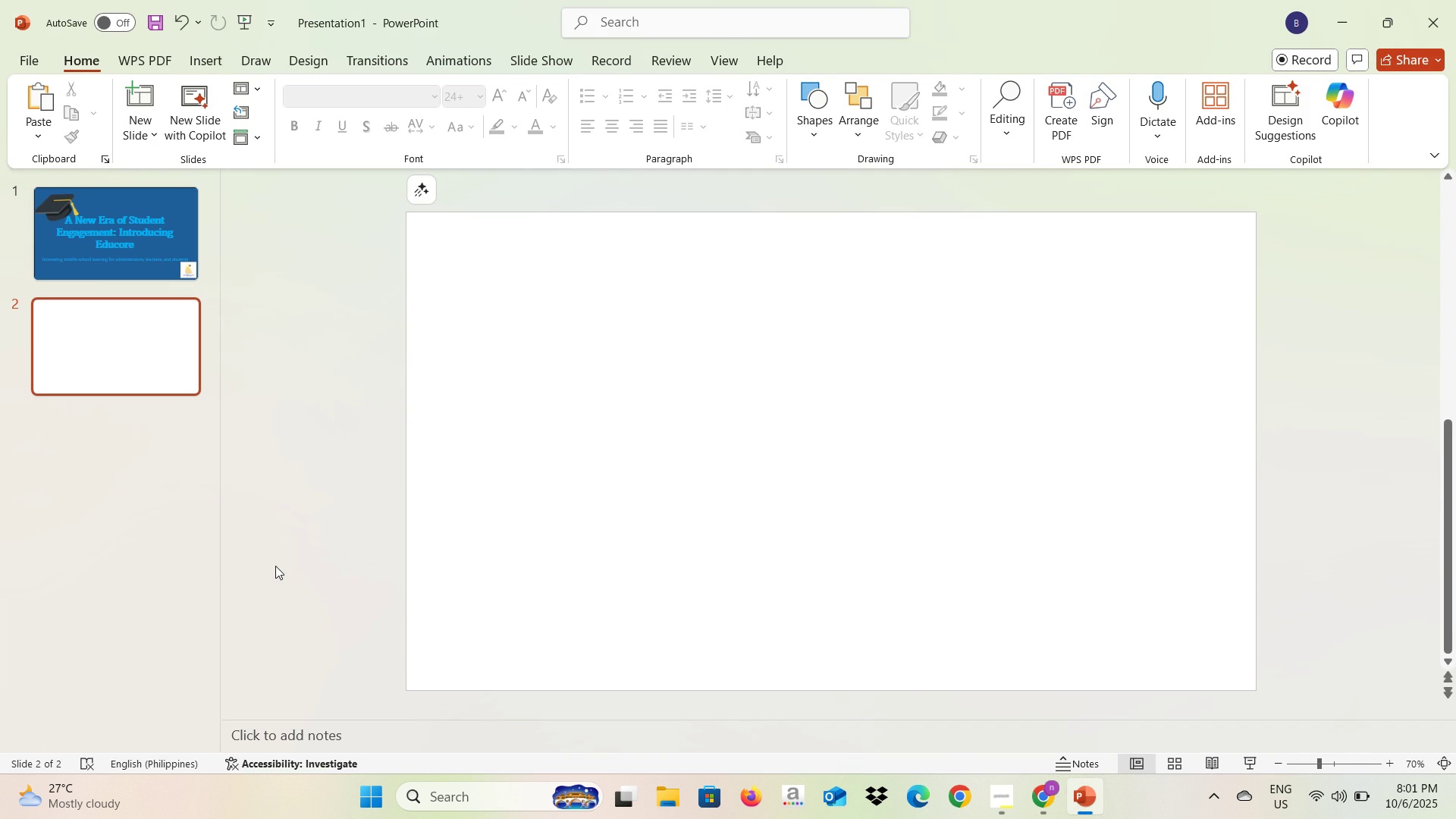 
left_click([275, 566])
 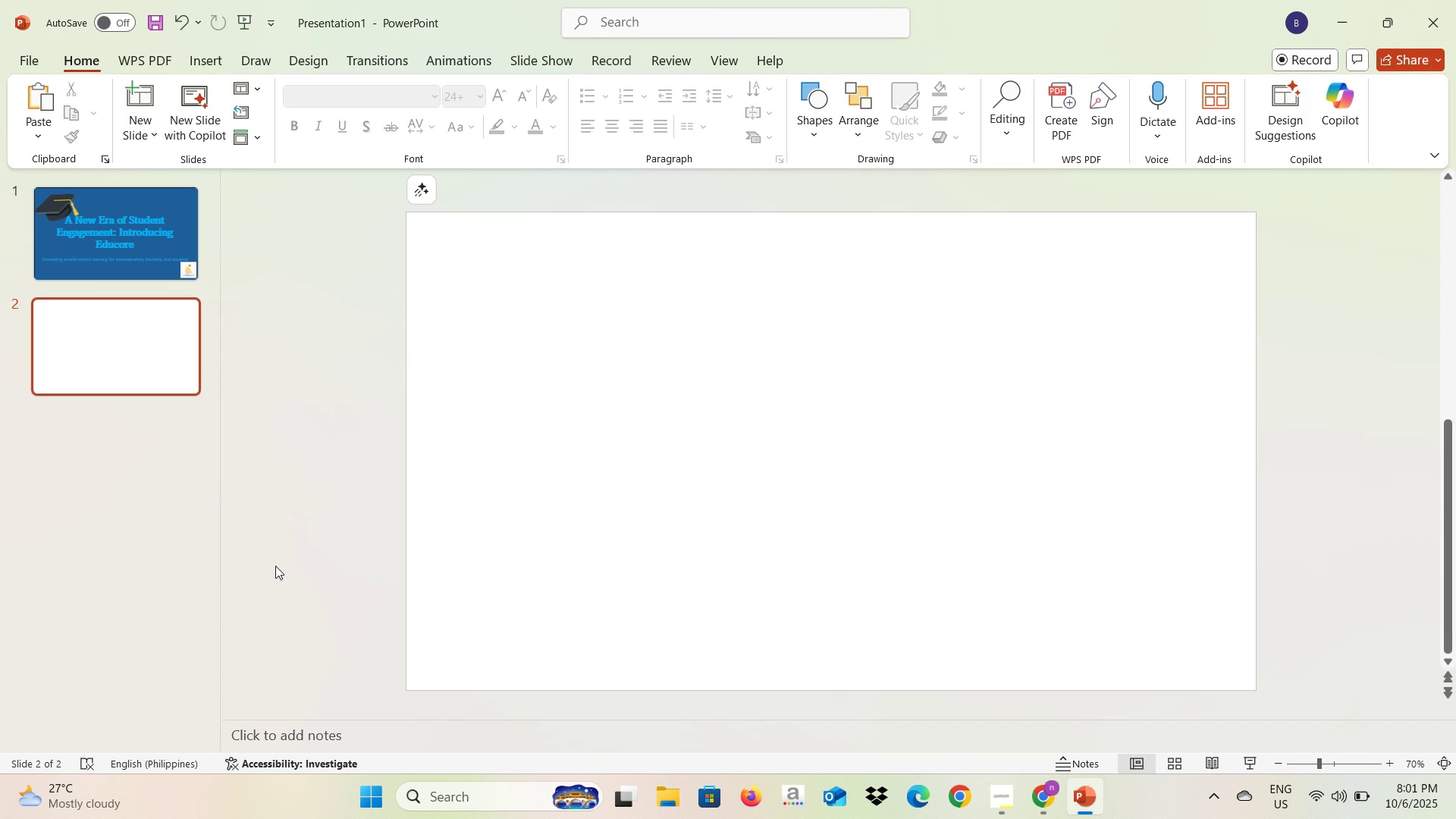 
key(Alt+AltLeft)
 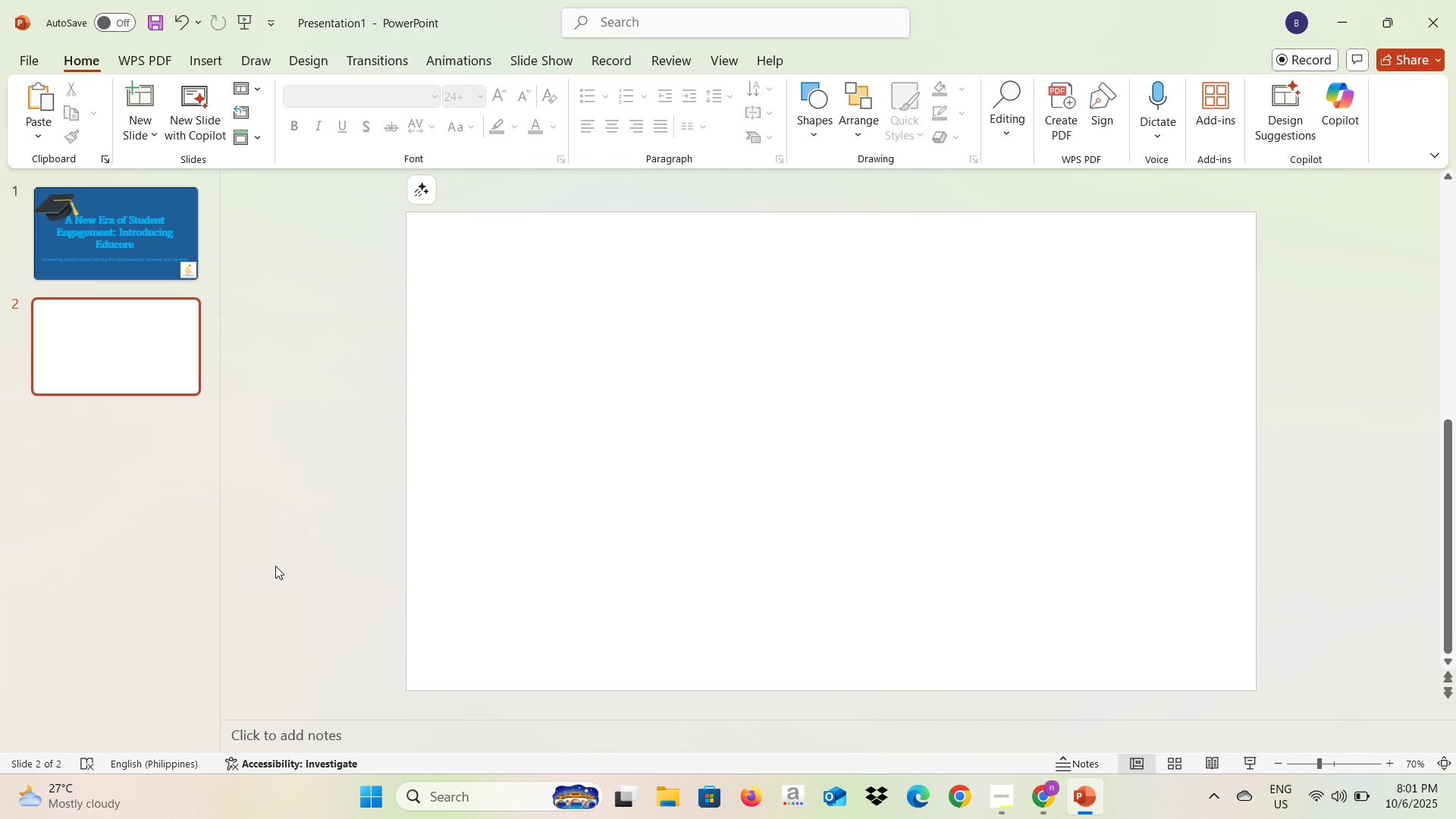 
key(Alt+Tab)
 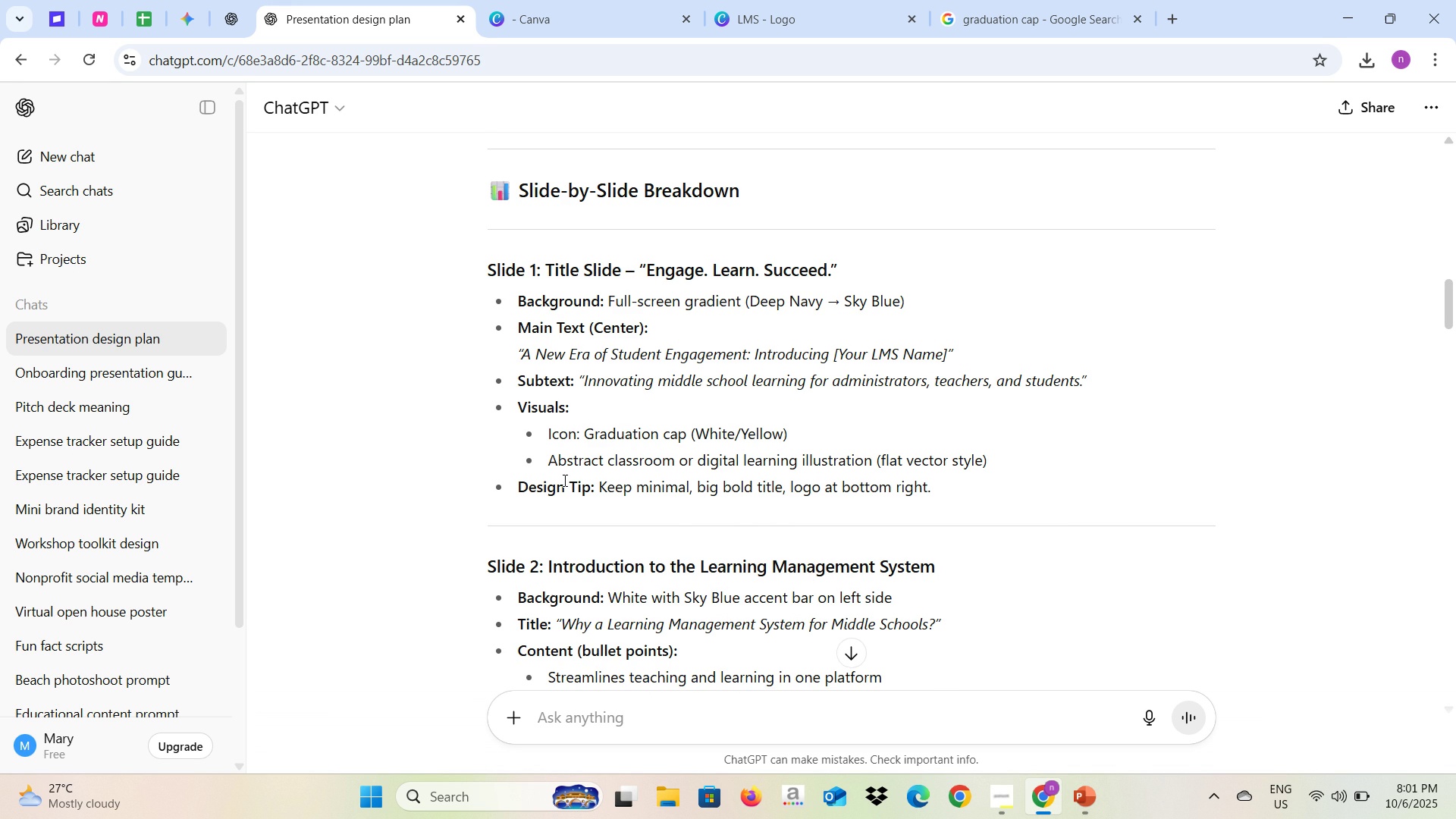 
scroll: coordinate [563, 480], scroll_direction: down, amount: 1.0
 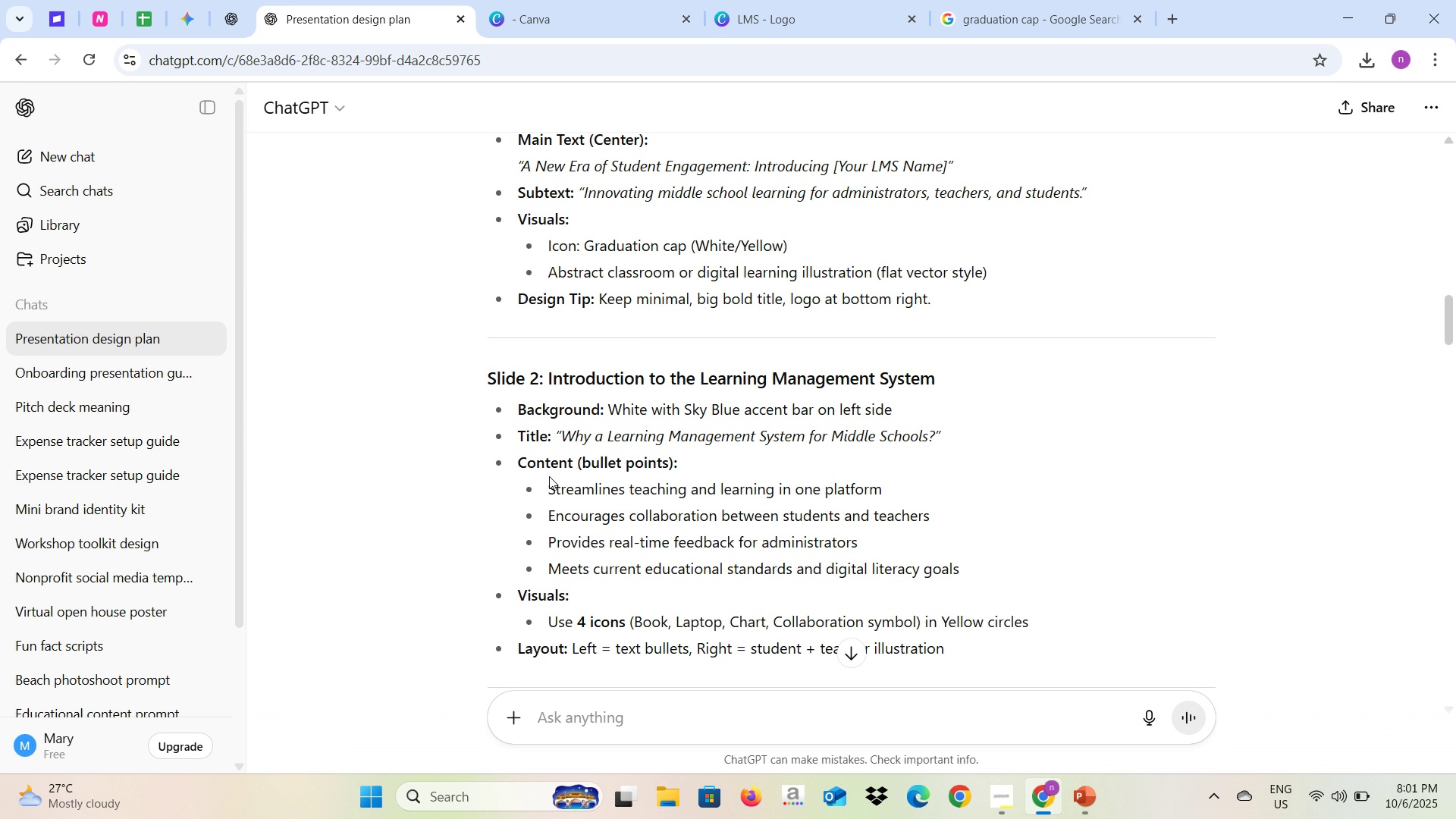 
wait(20.29)
 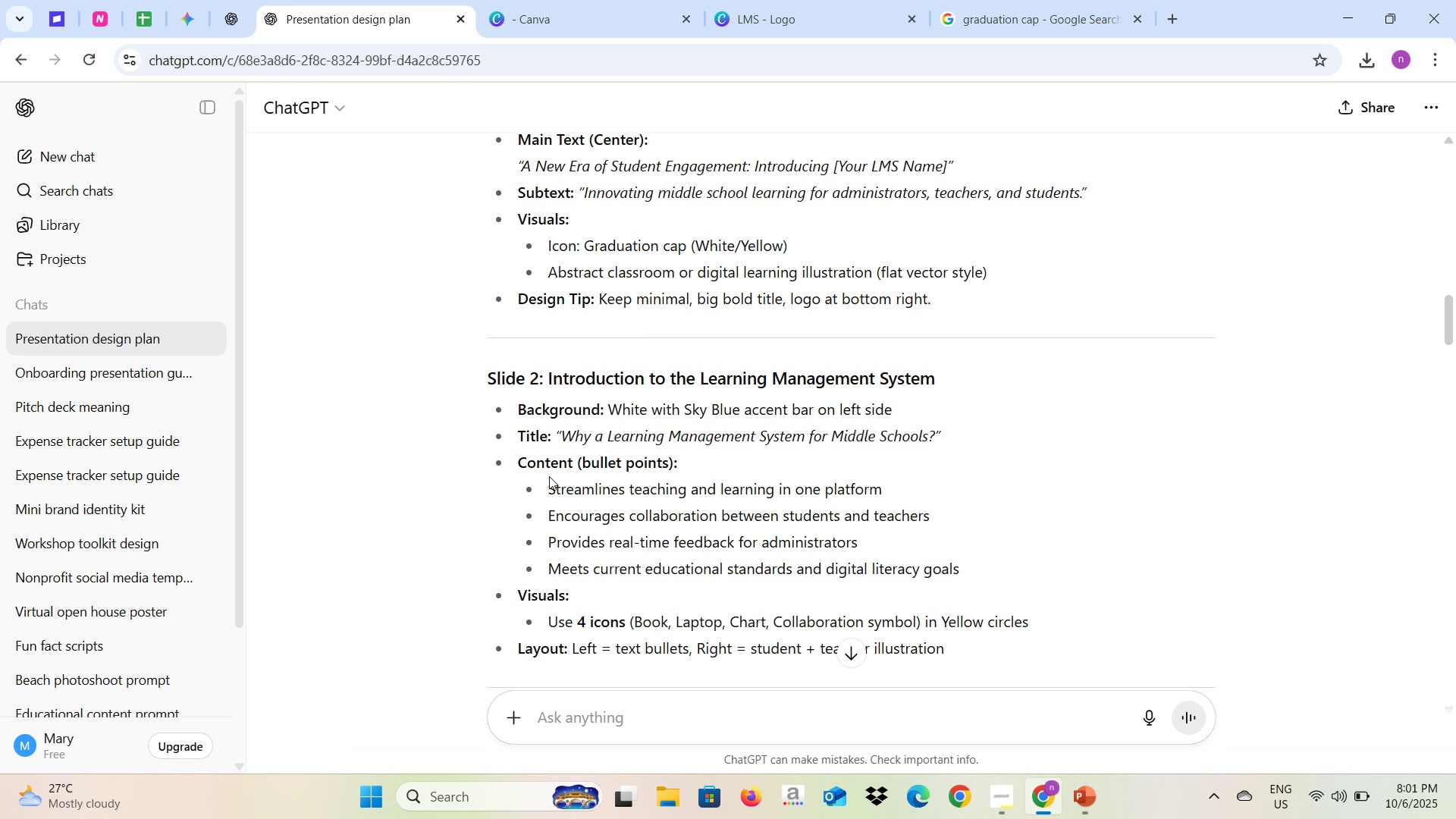 
scroll: coordinate [731, 418], scroll_direction: down, amount: 1.0
 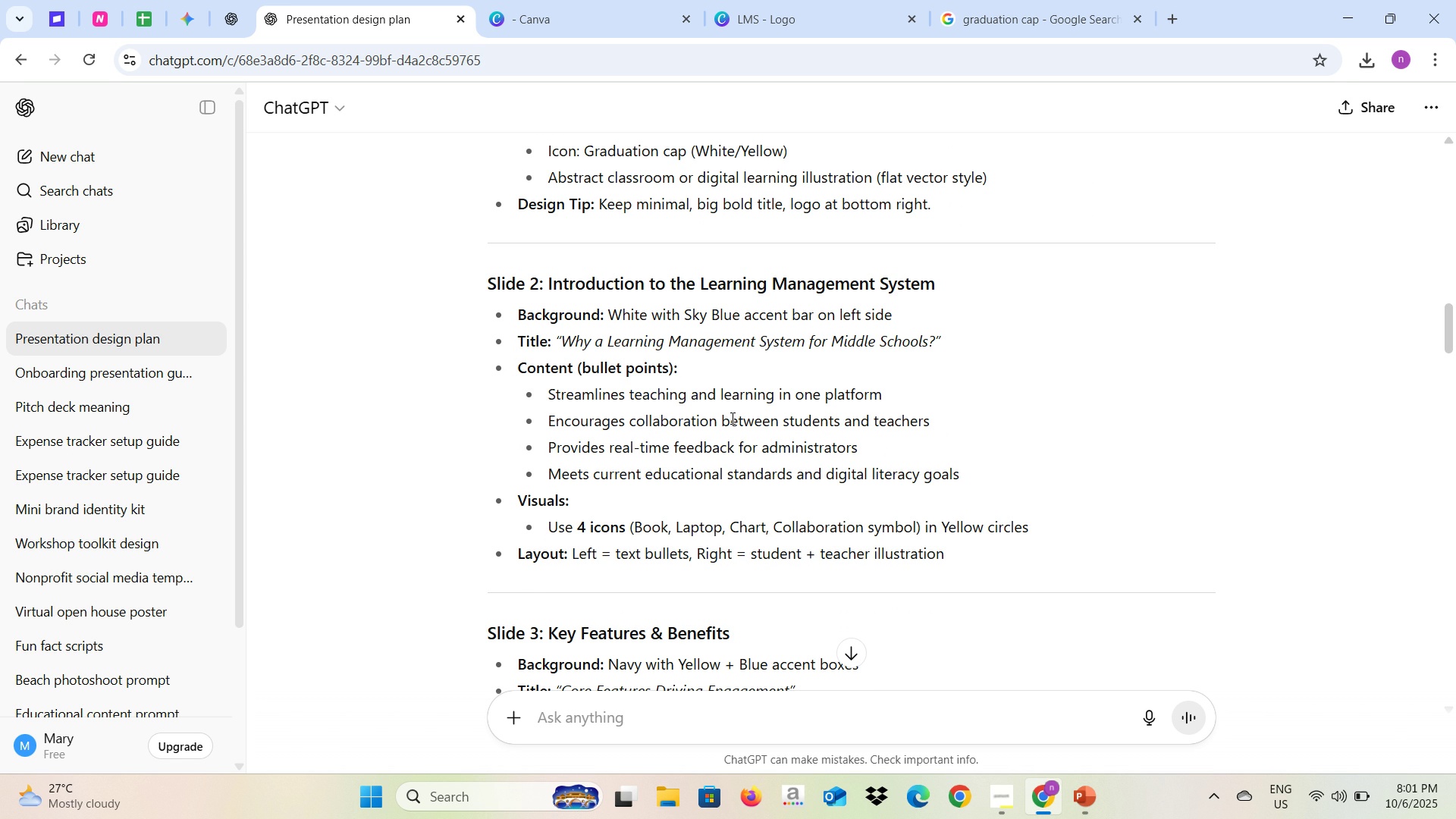 
wait(13.19)
 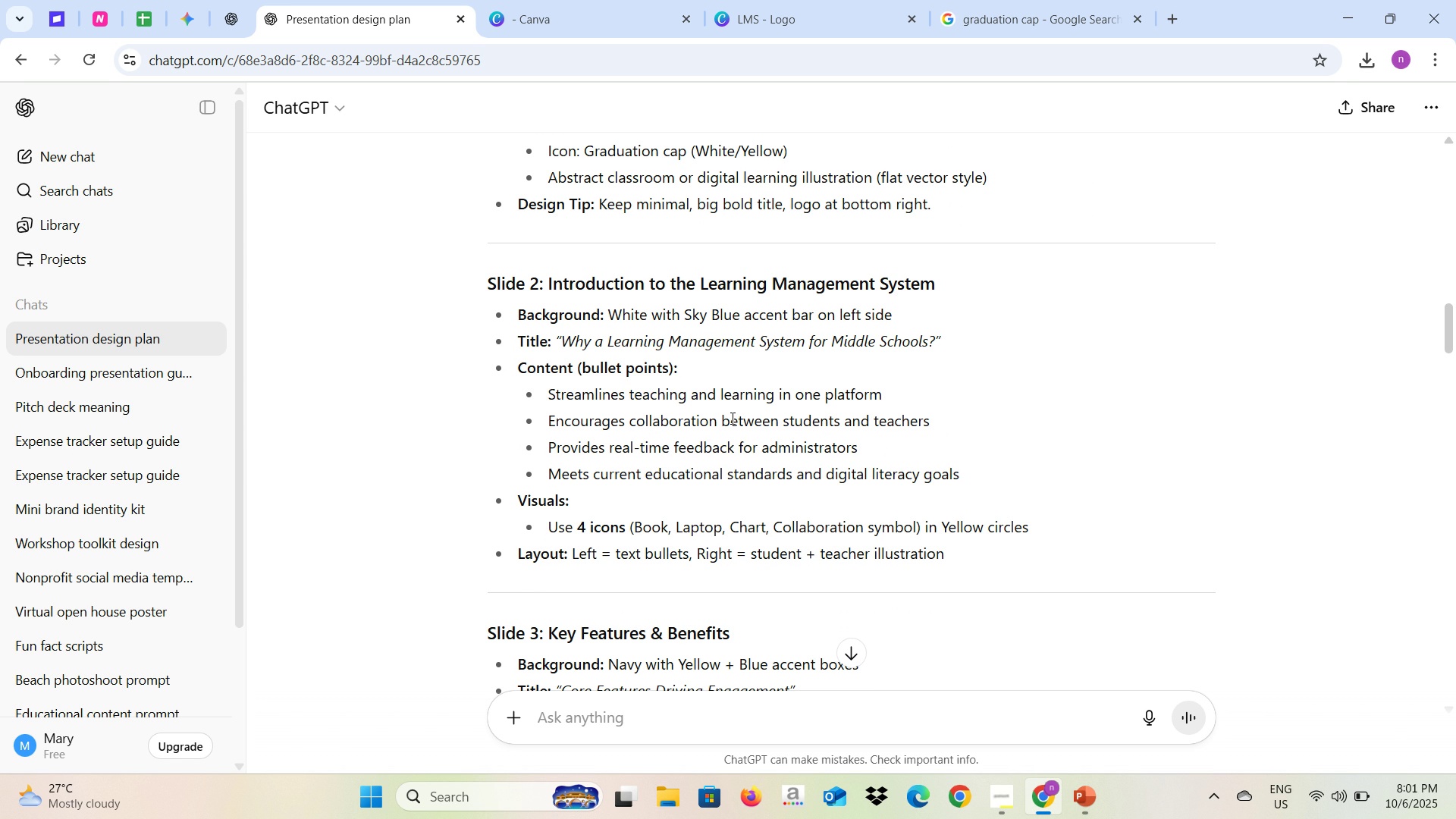 
left_click([1042, 0])
 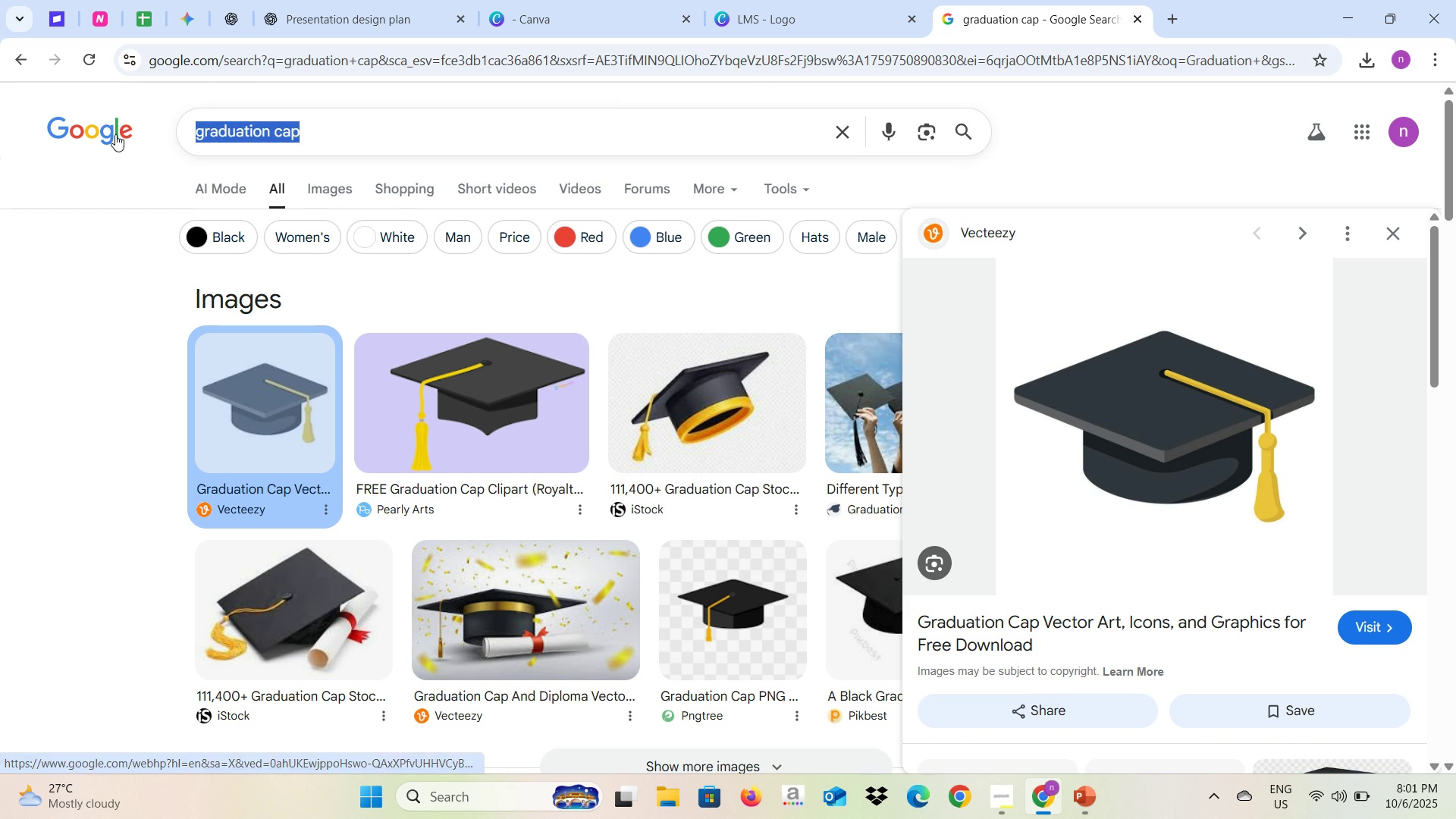 
type(Accent in the design)
 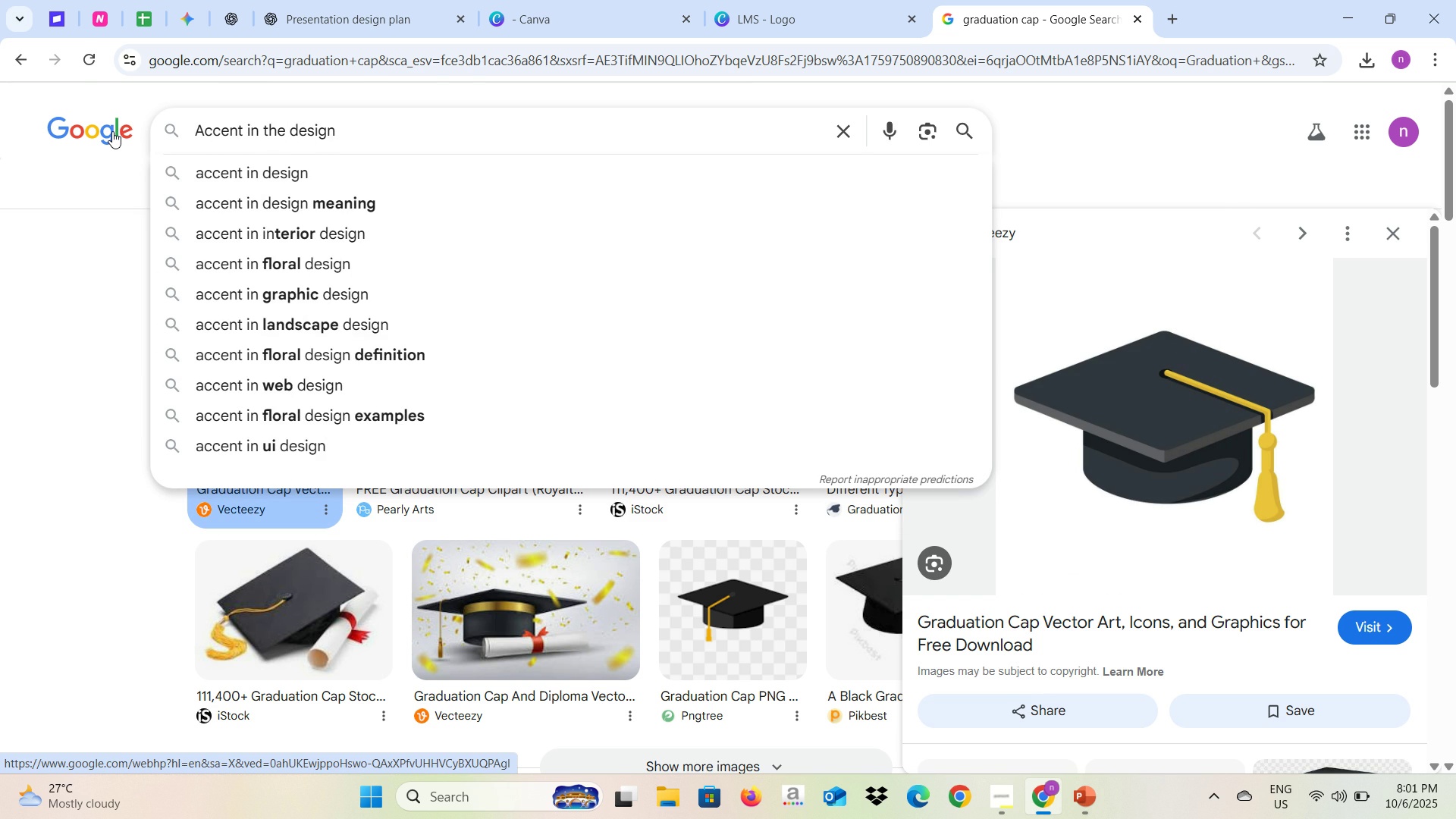 
key(Enter)
 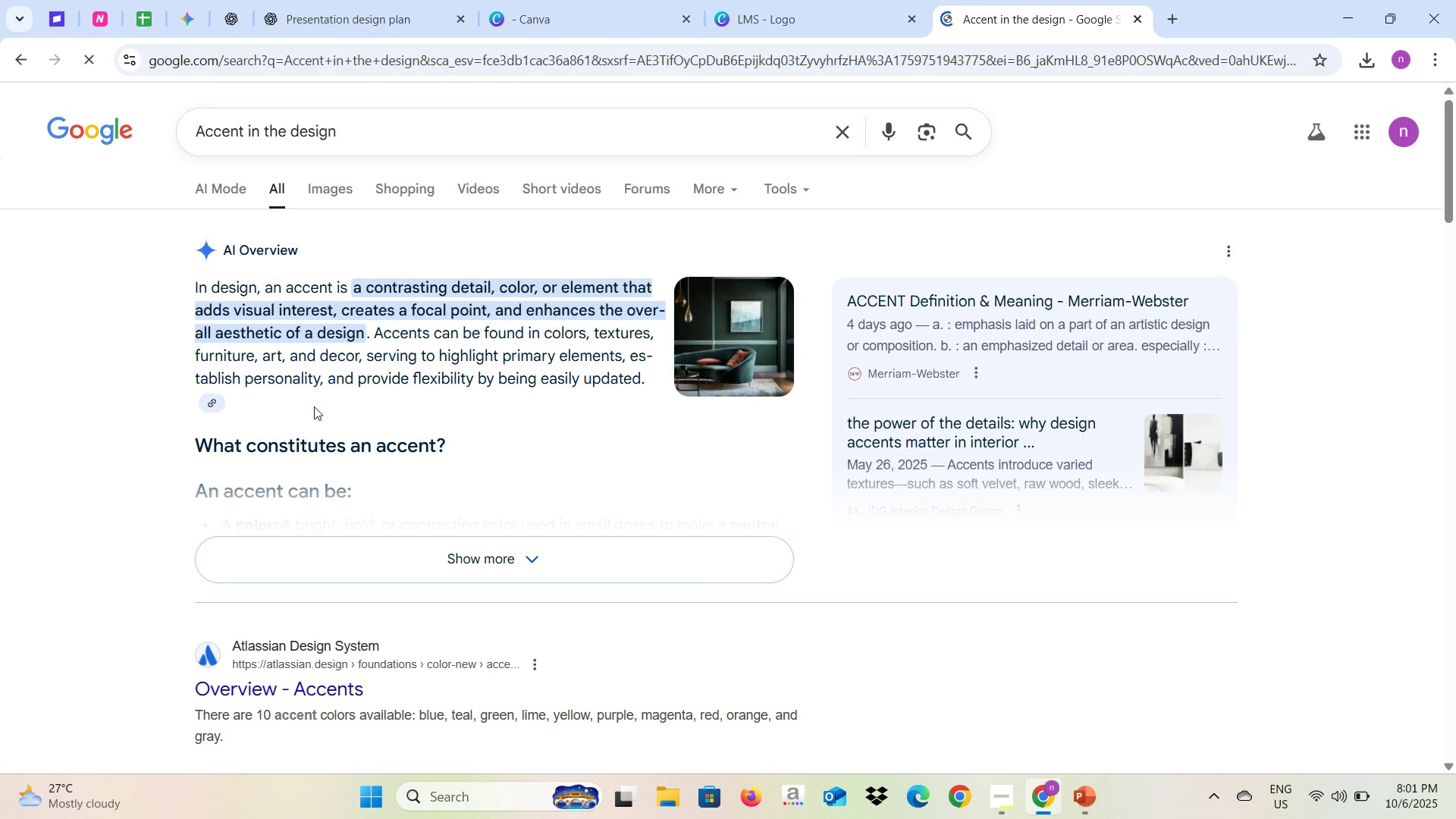 
wait(6.34)
 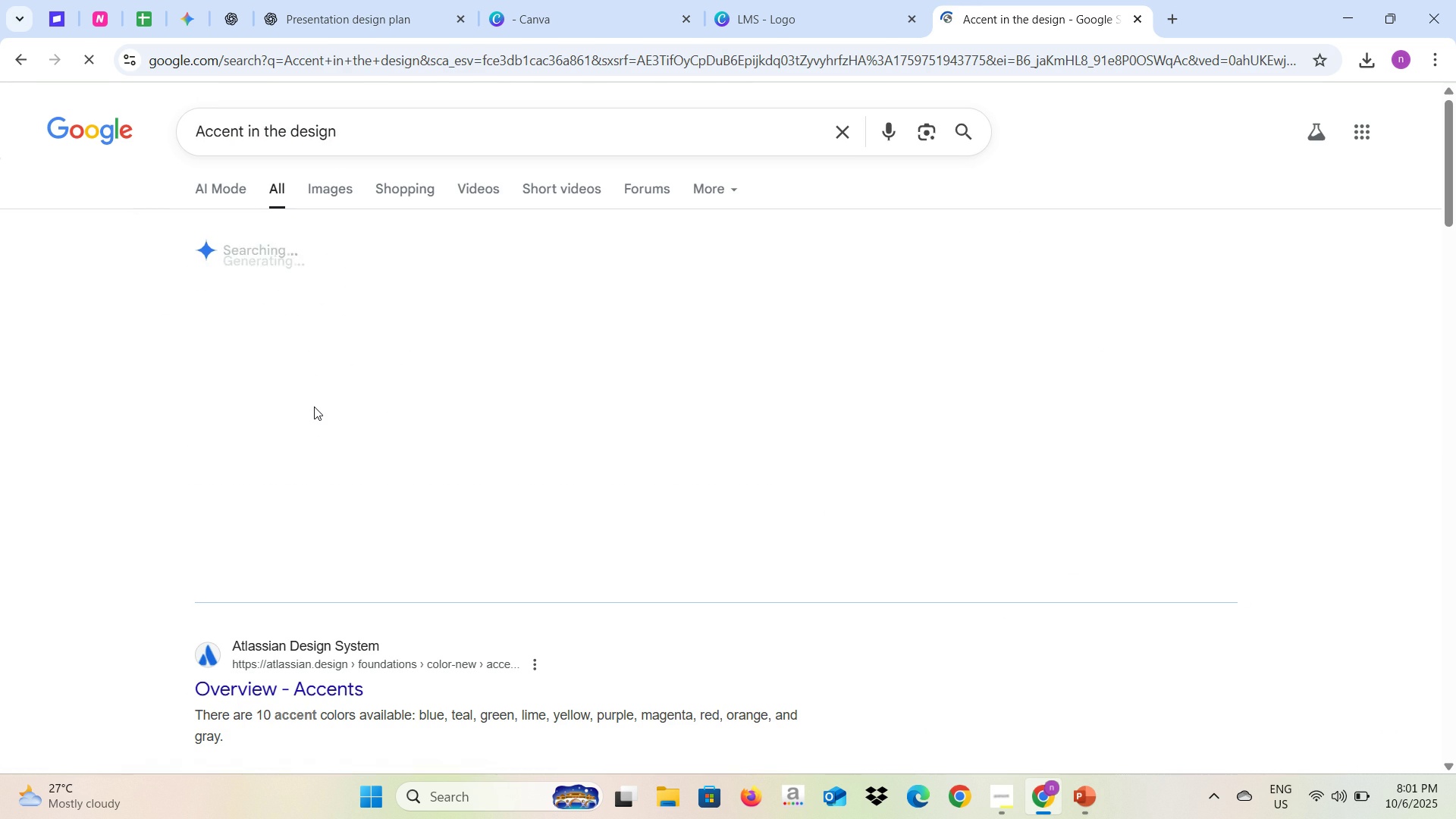 
left_click([786, 0])
 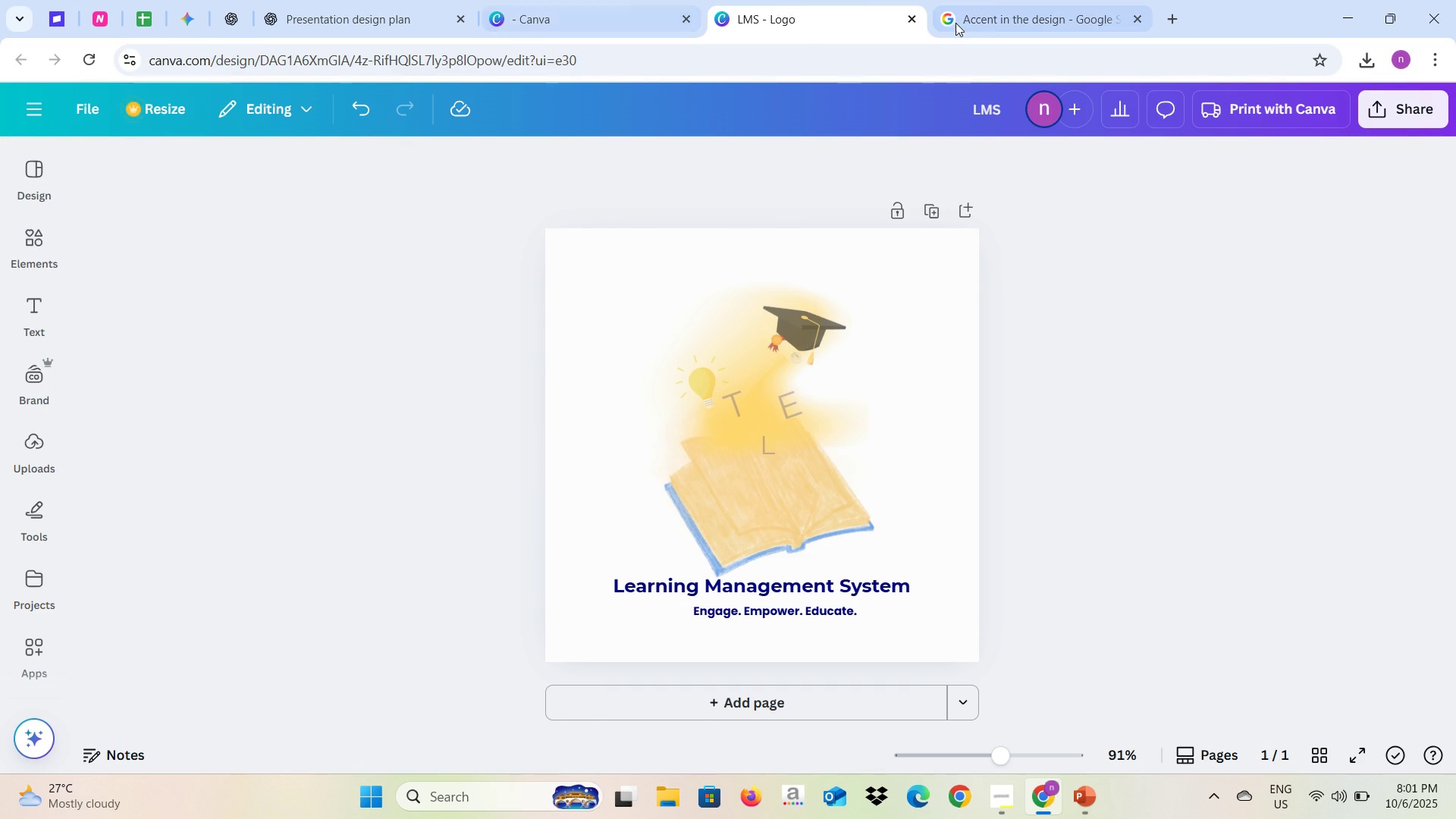 
left_click([992, 7])
 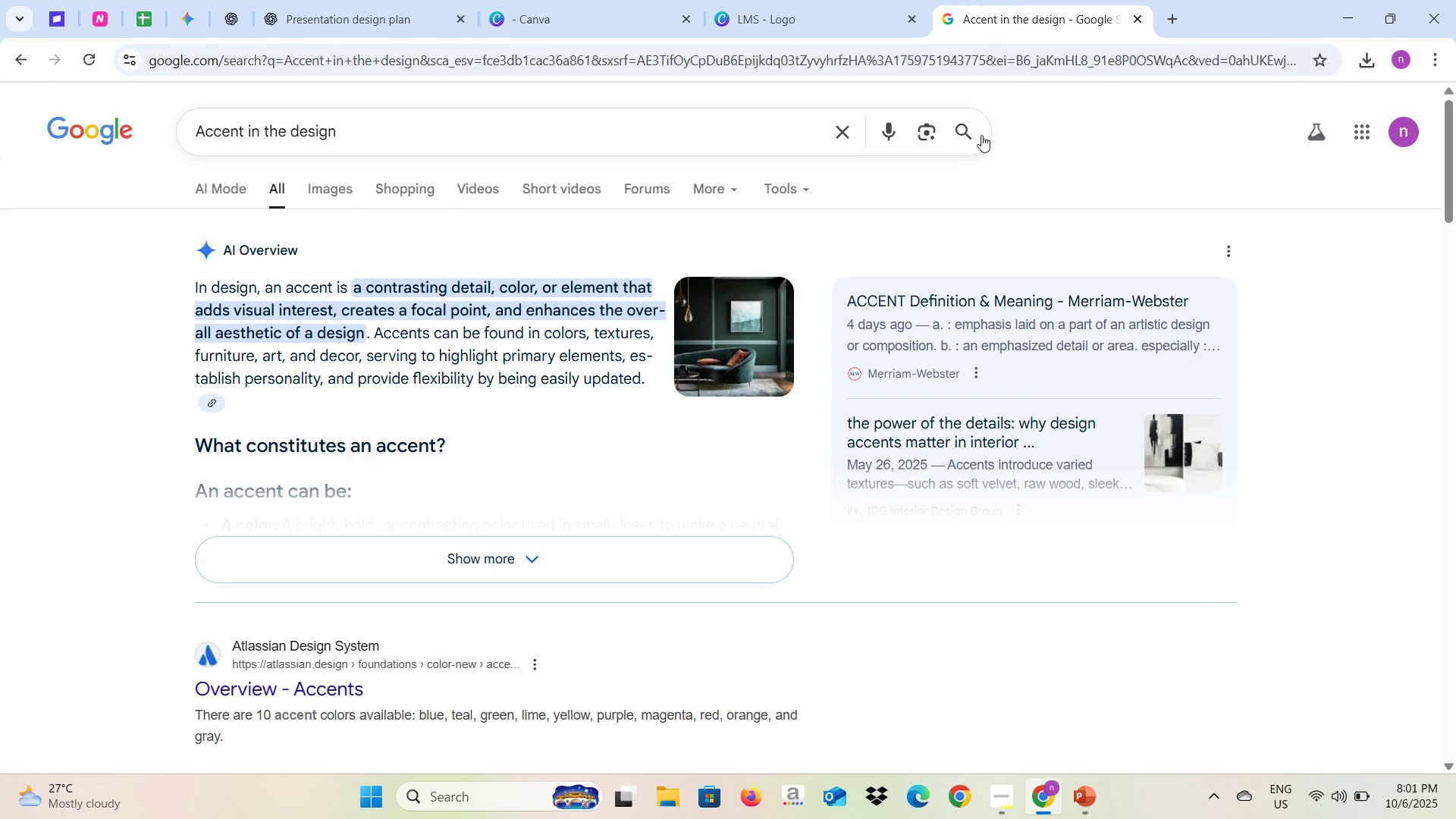 
key(Alt+AltLeft)
 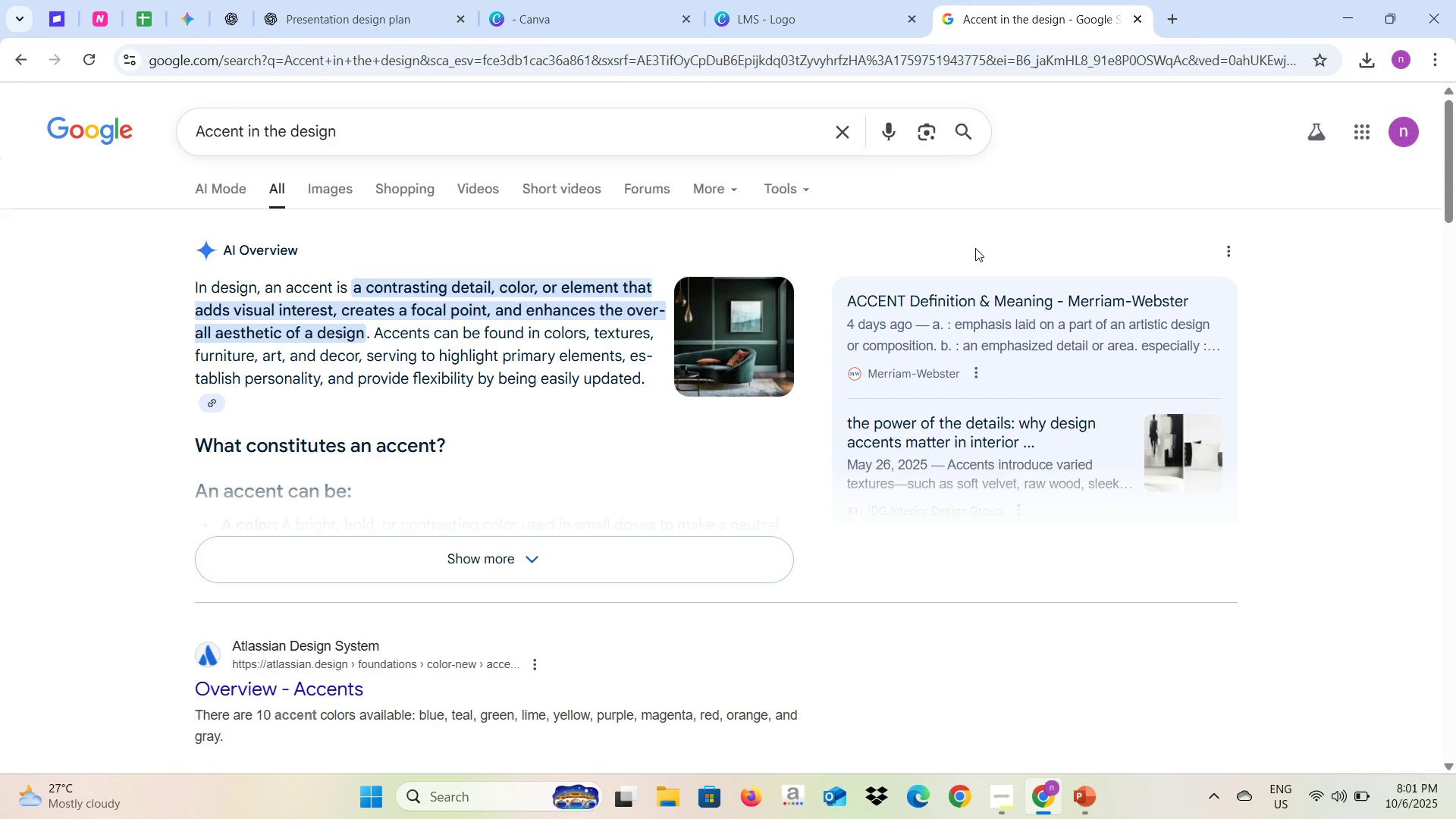 
key(Alt+Tab)
 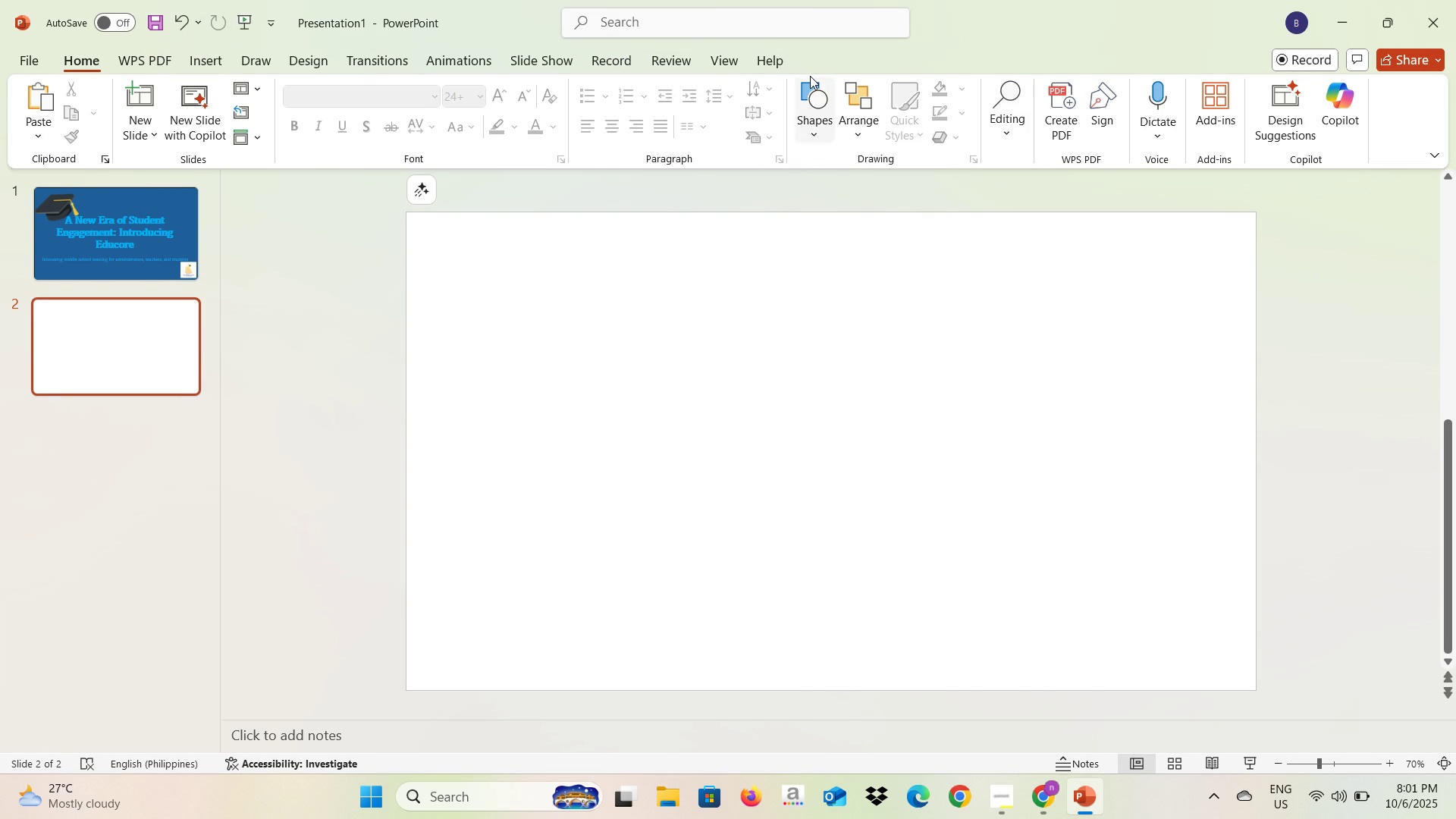 
left_click([810, 93])
 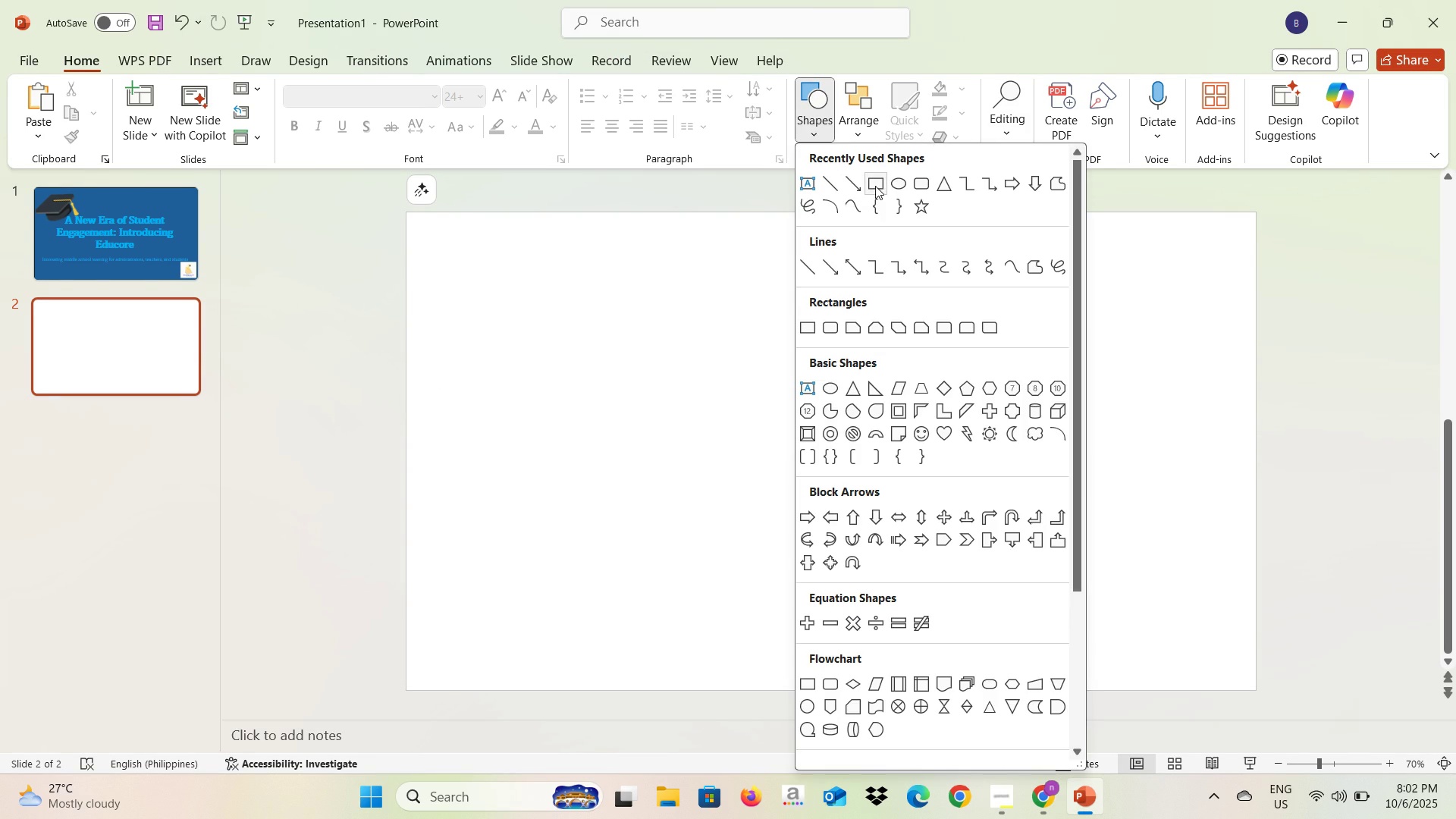 
left_click([875, 186])
 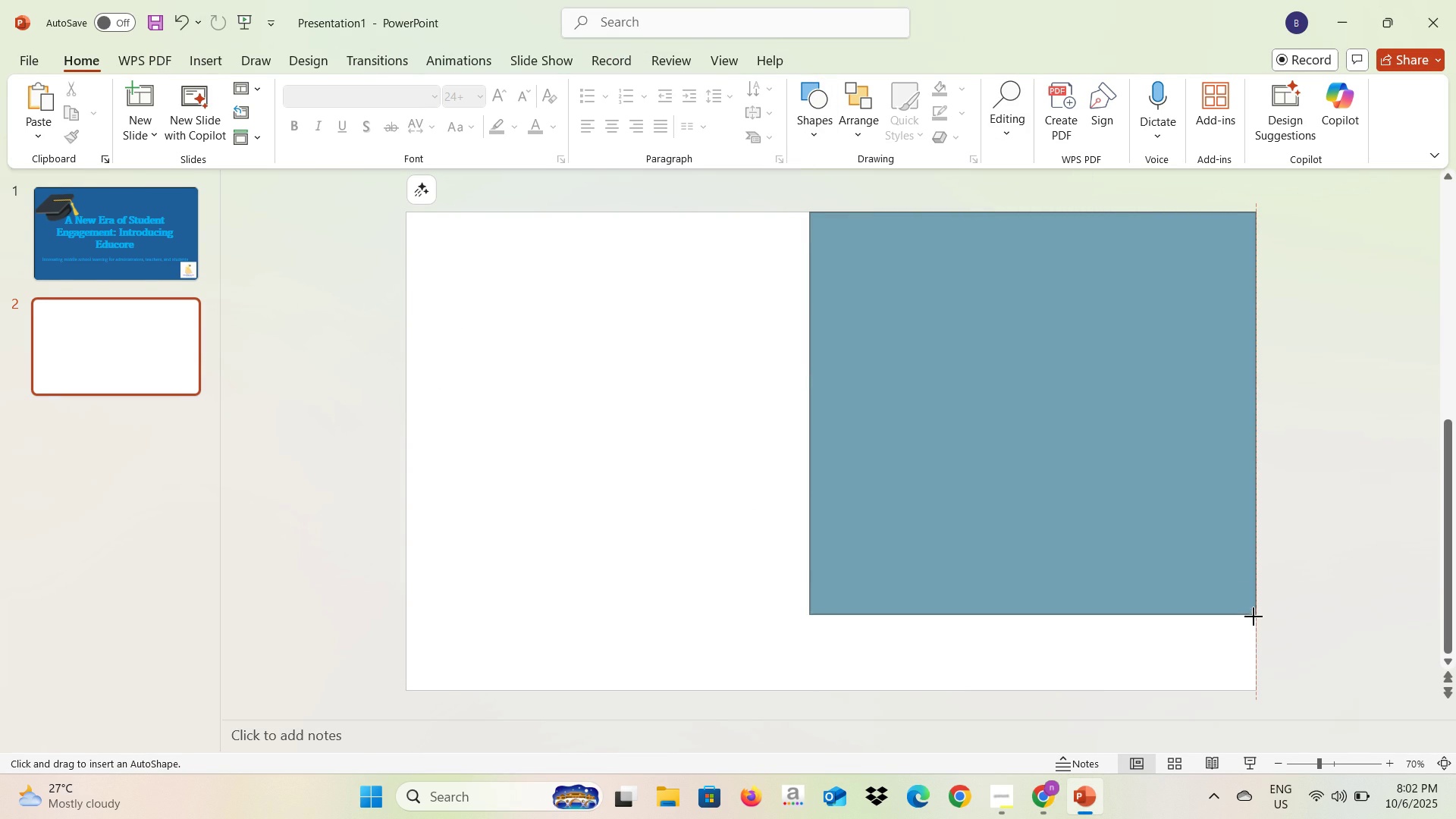 
wait(8.95)
 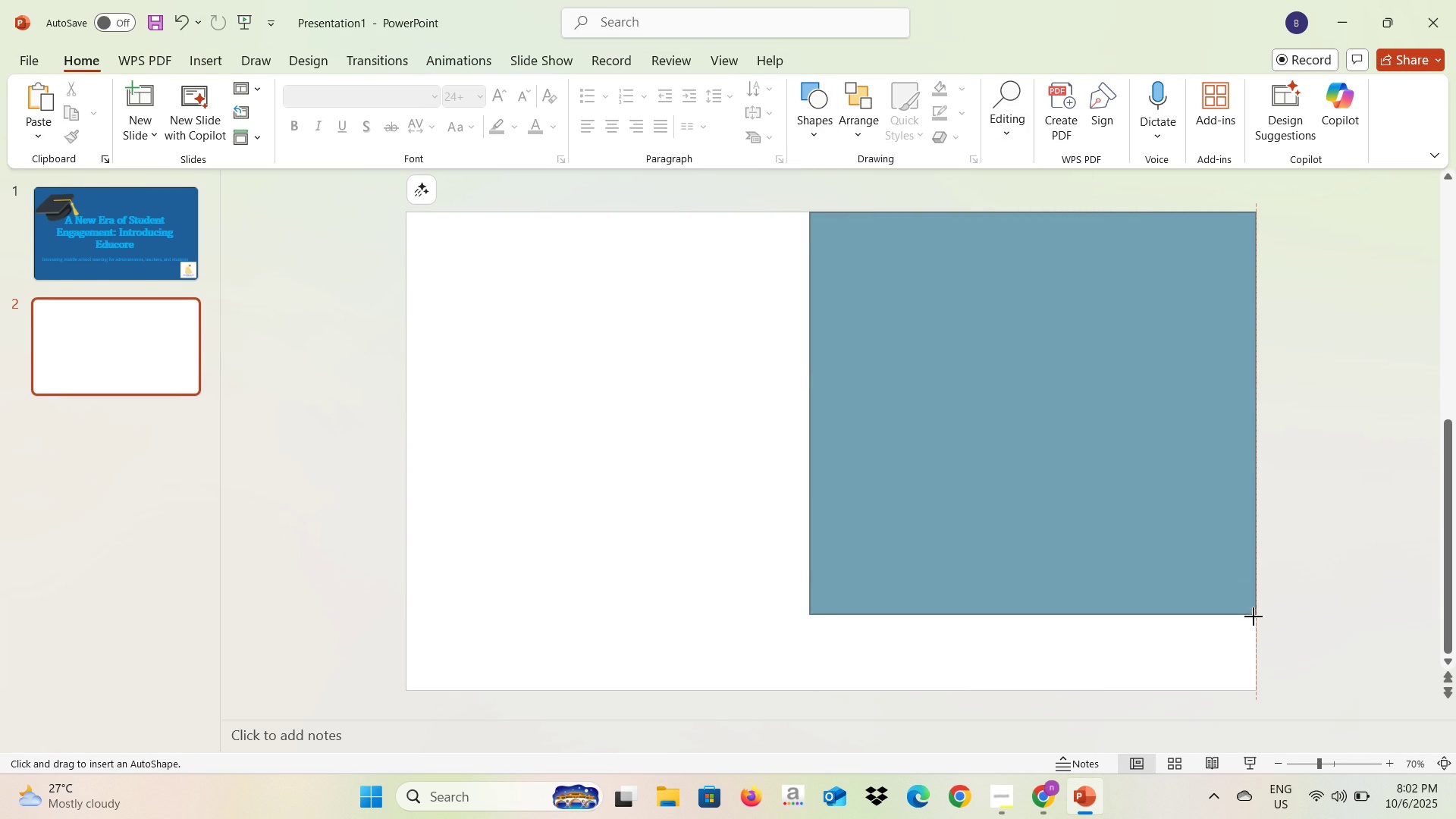 
left_click([1301, 349])
 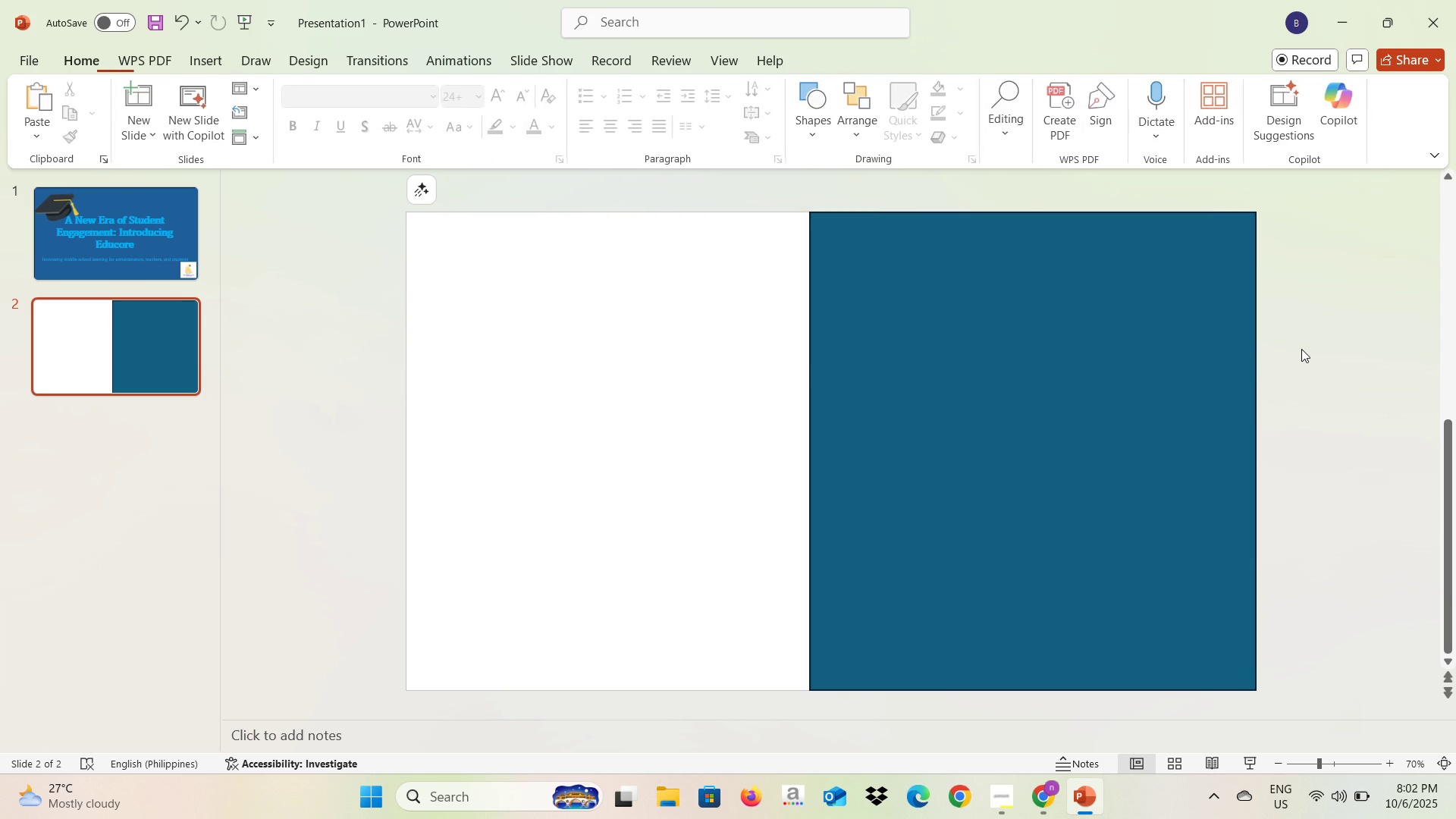 
key(Alt+AltLeft)
 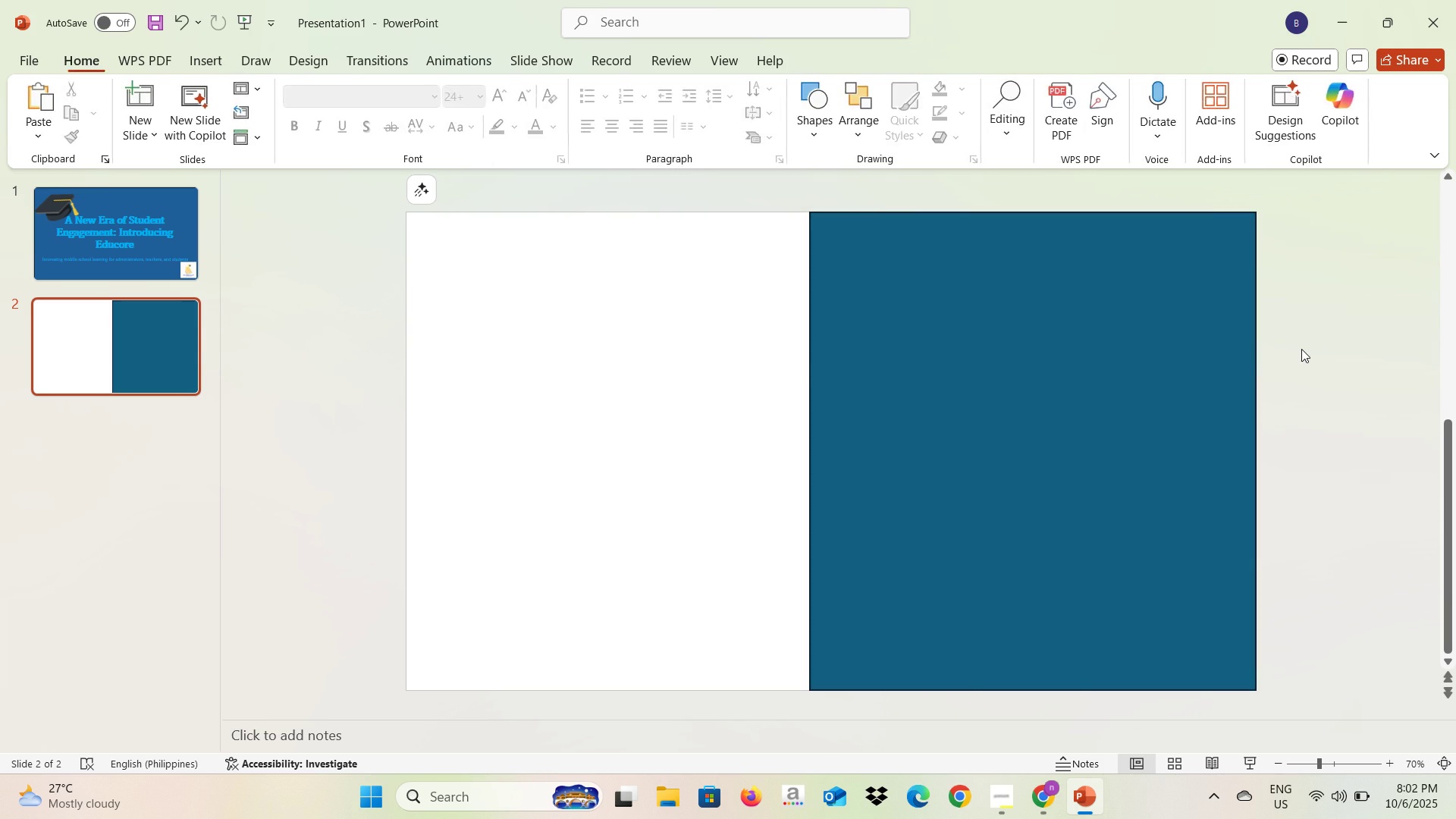 
key(Alt+Tab)
 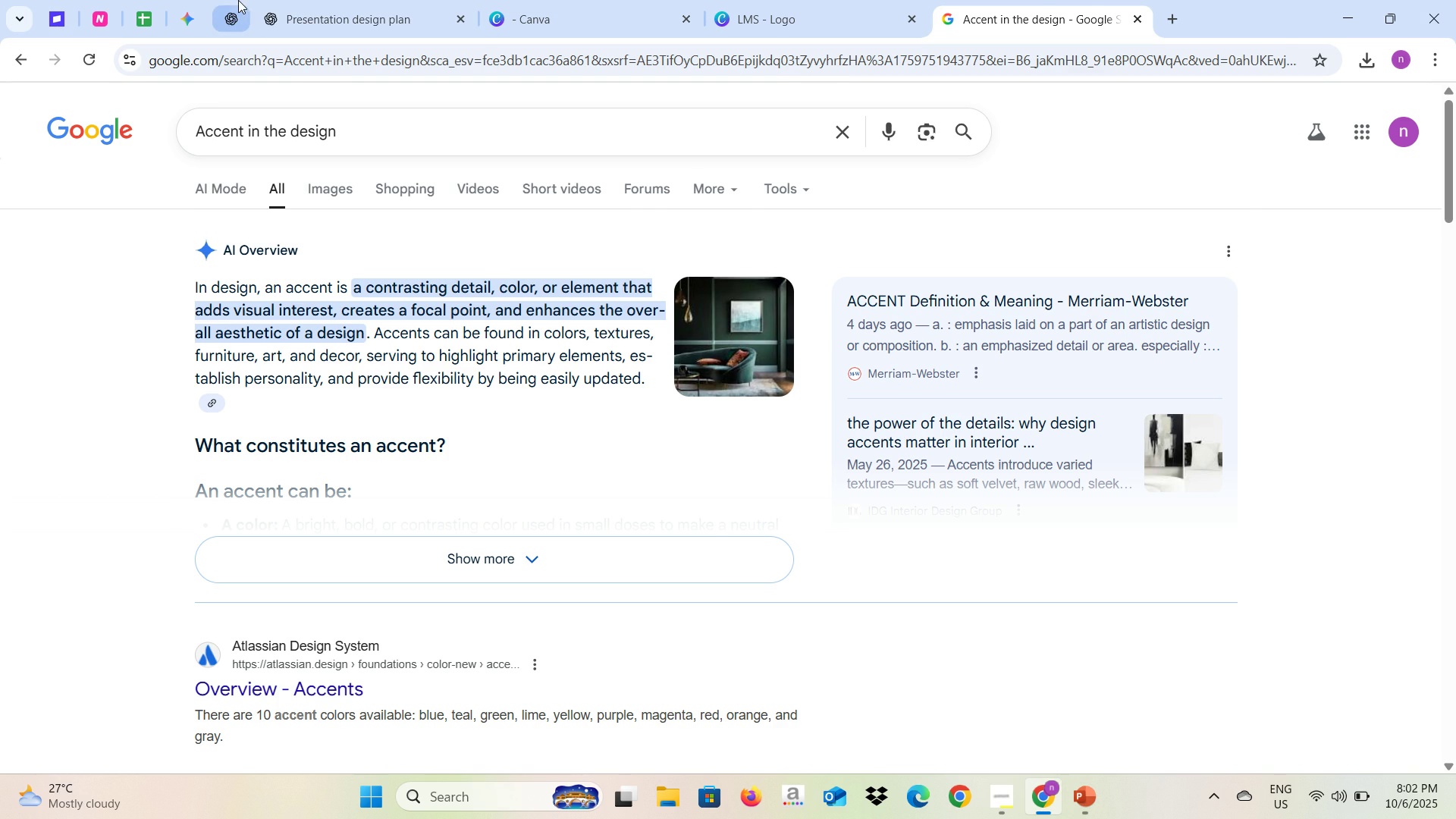 
left_click([293, 5])
 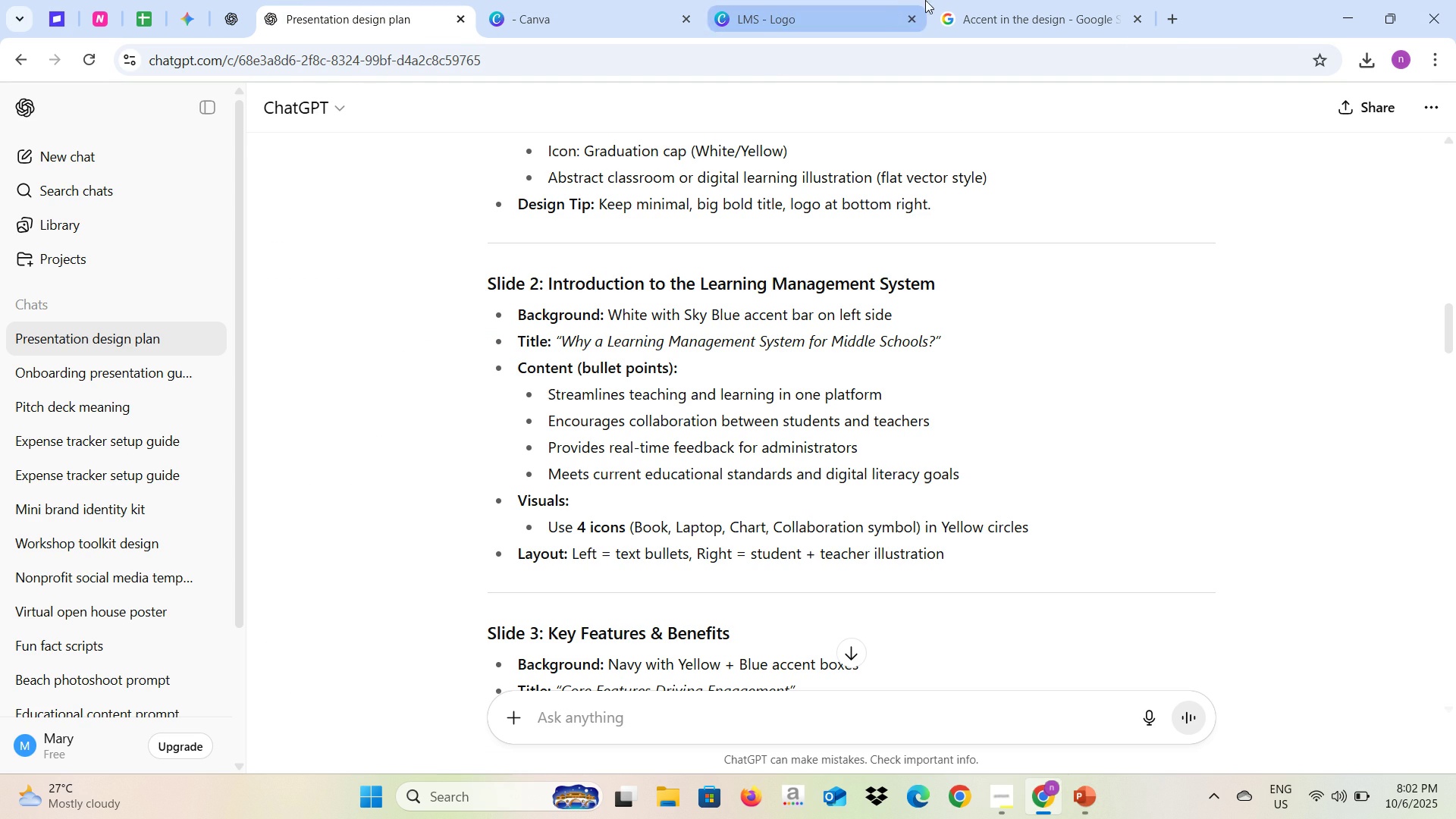 
key(Alt+AltLeft)
 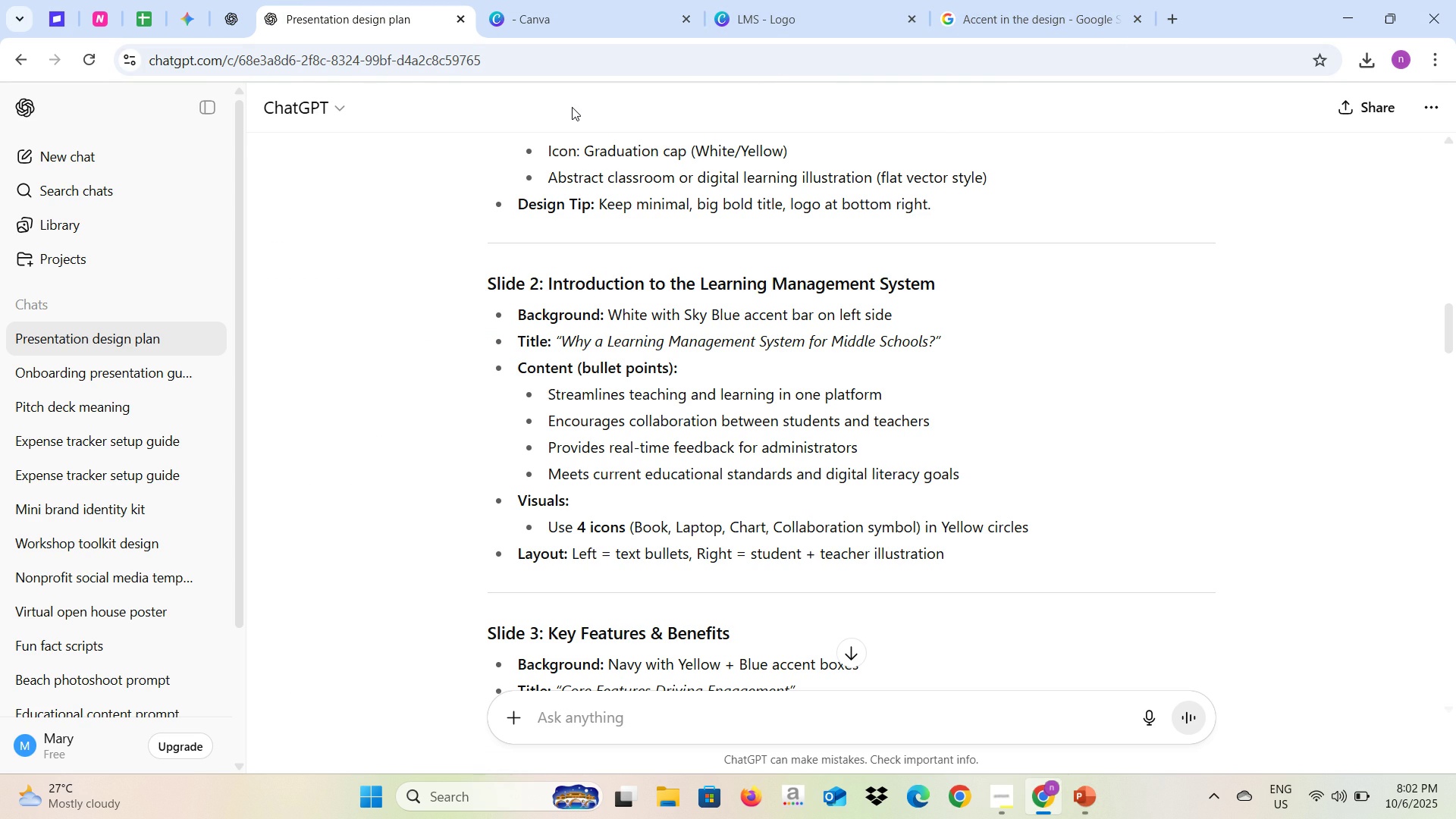 
key(Alt+Tab)
 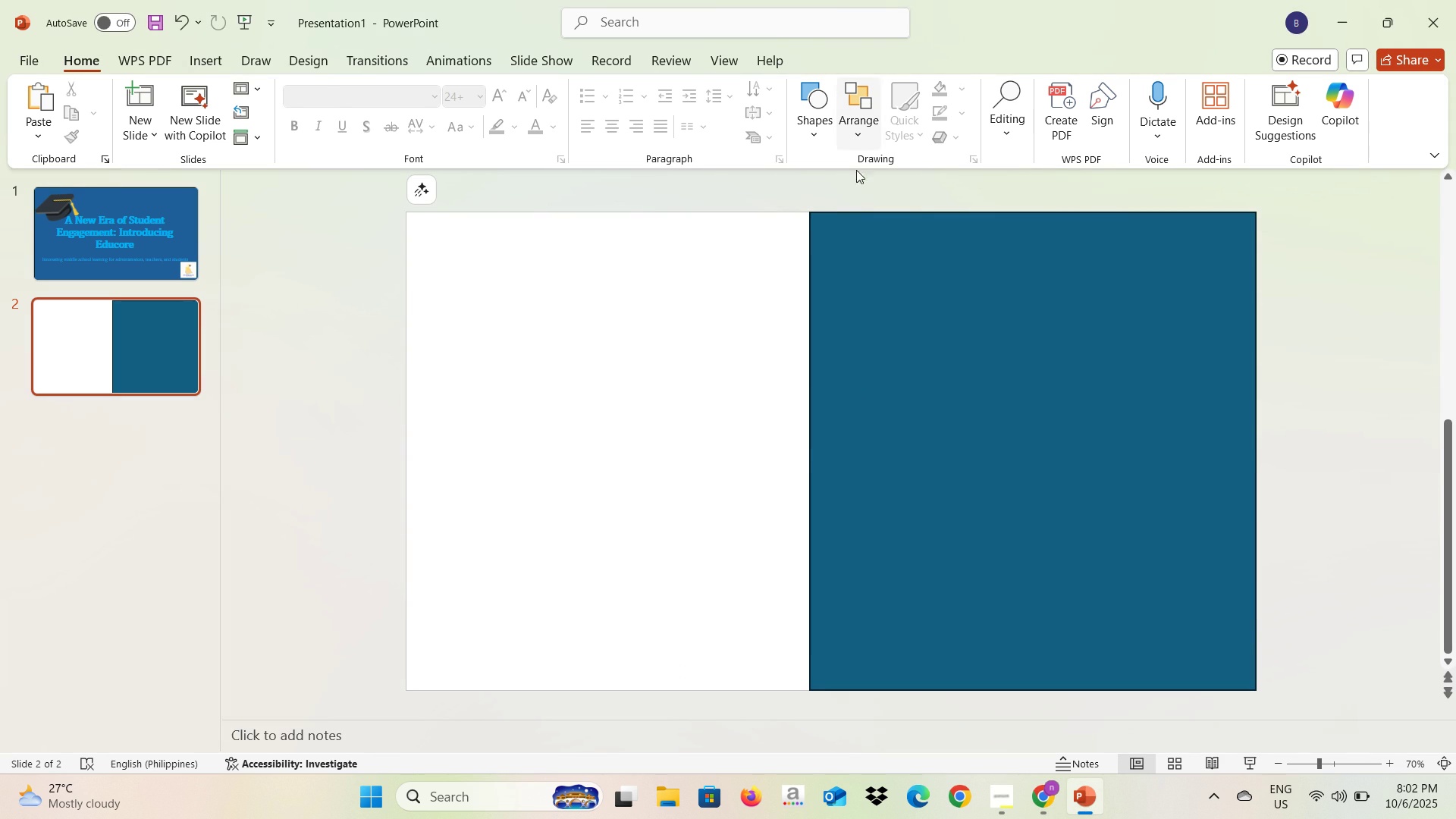 
left_click([954, 370])
 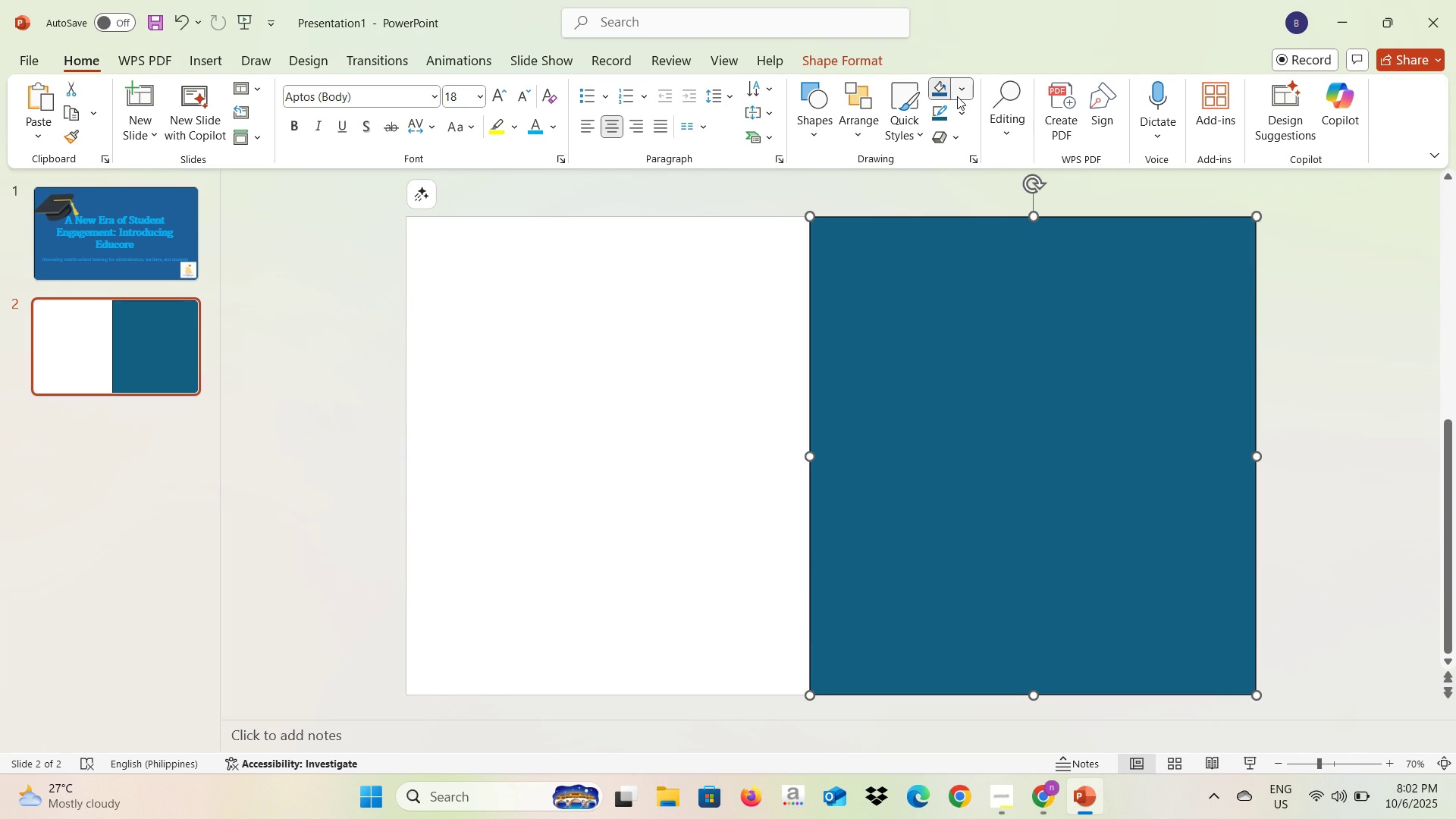 
left_click([957, 96])
 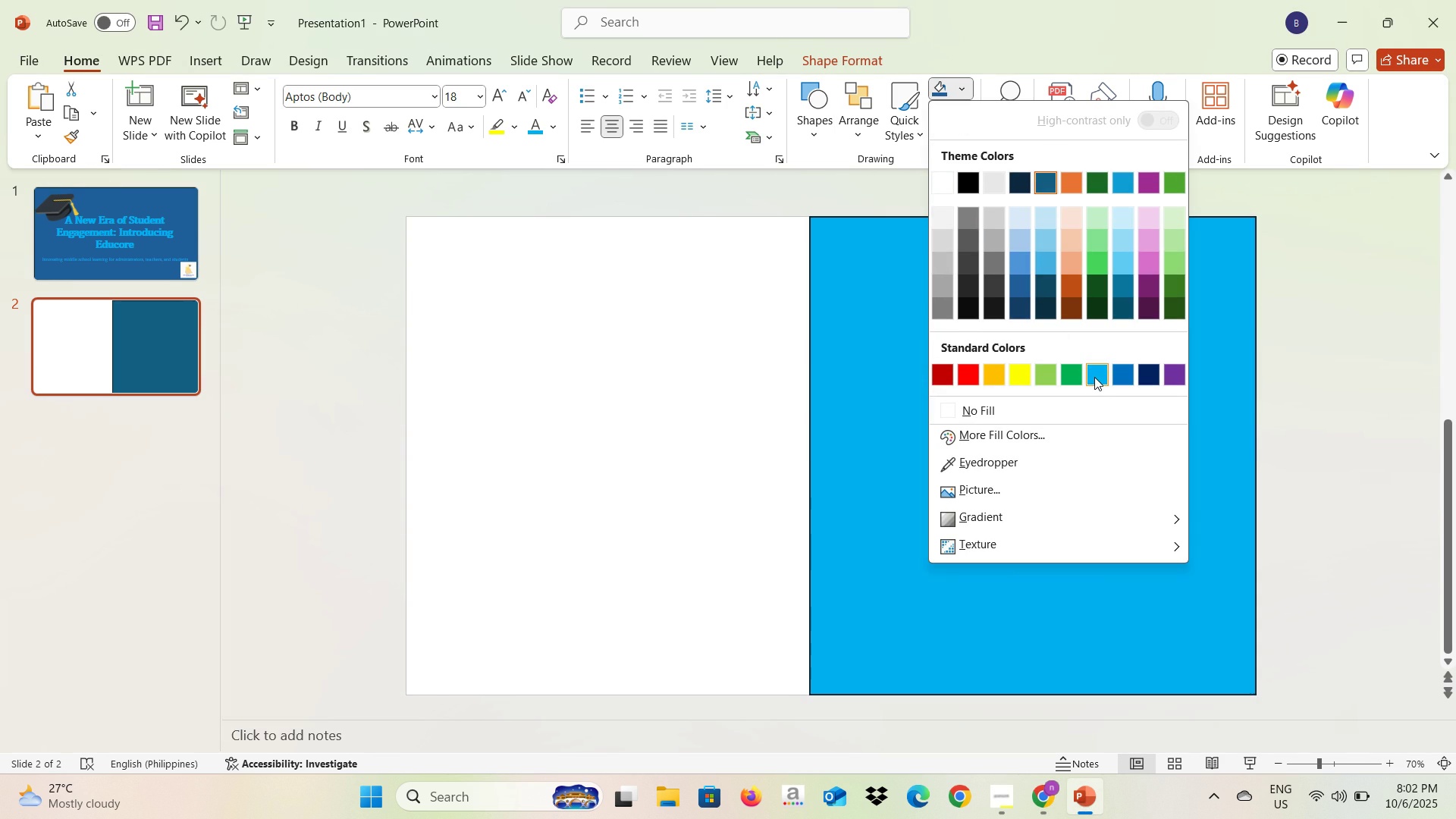 
left_click([1094, 377])
 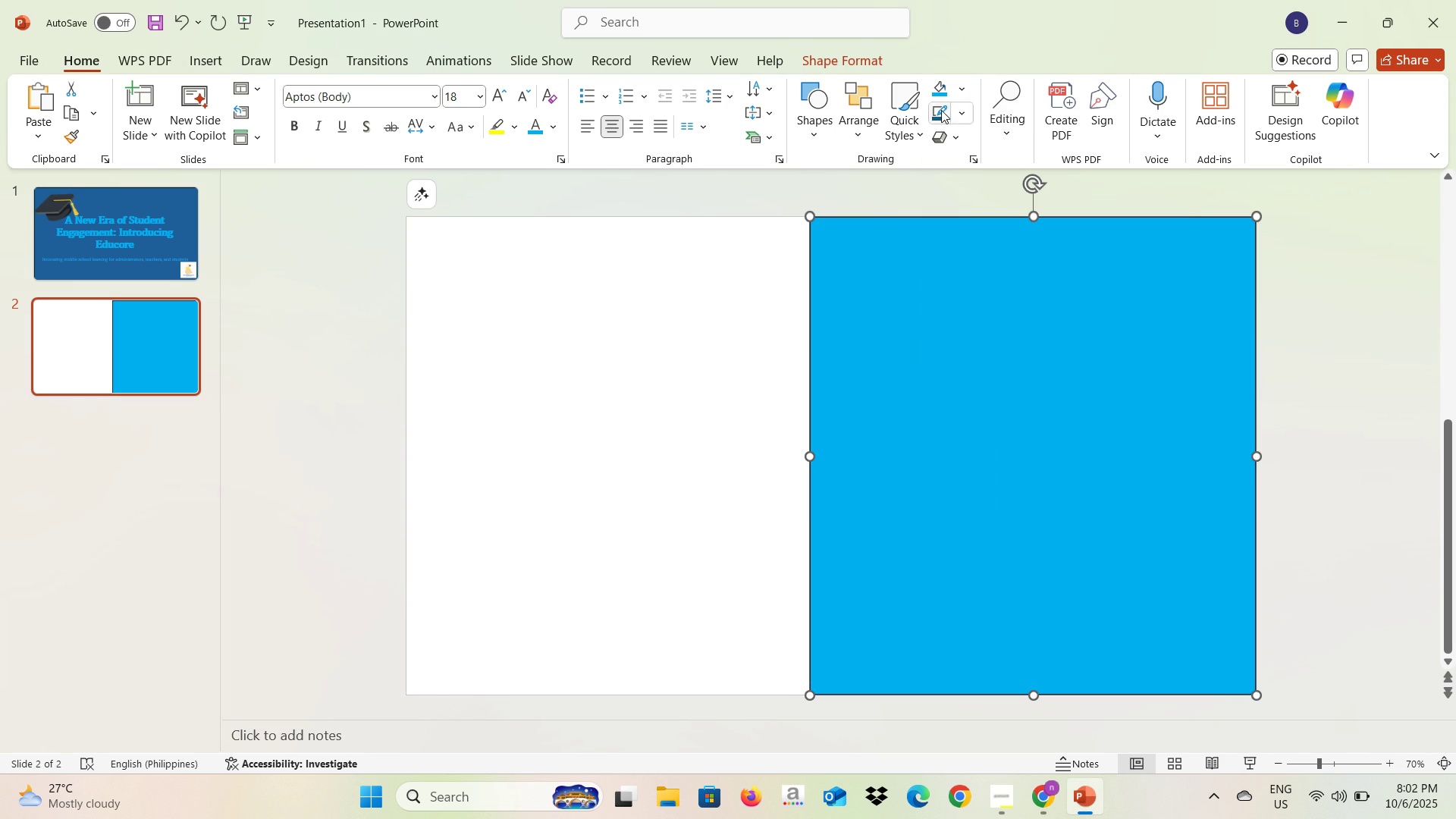 
left_click([953, 107])
 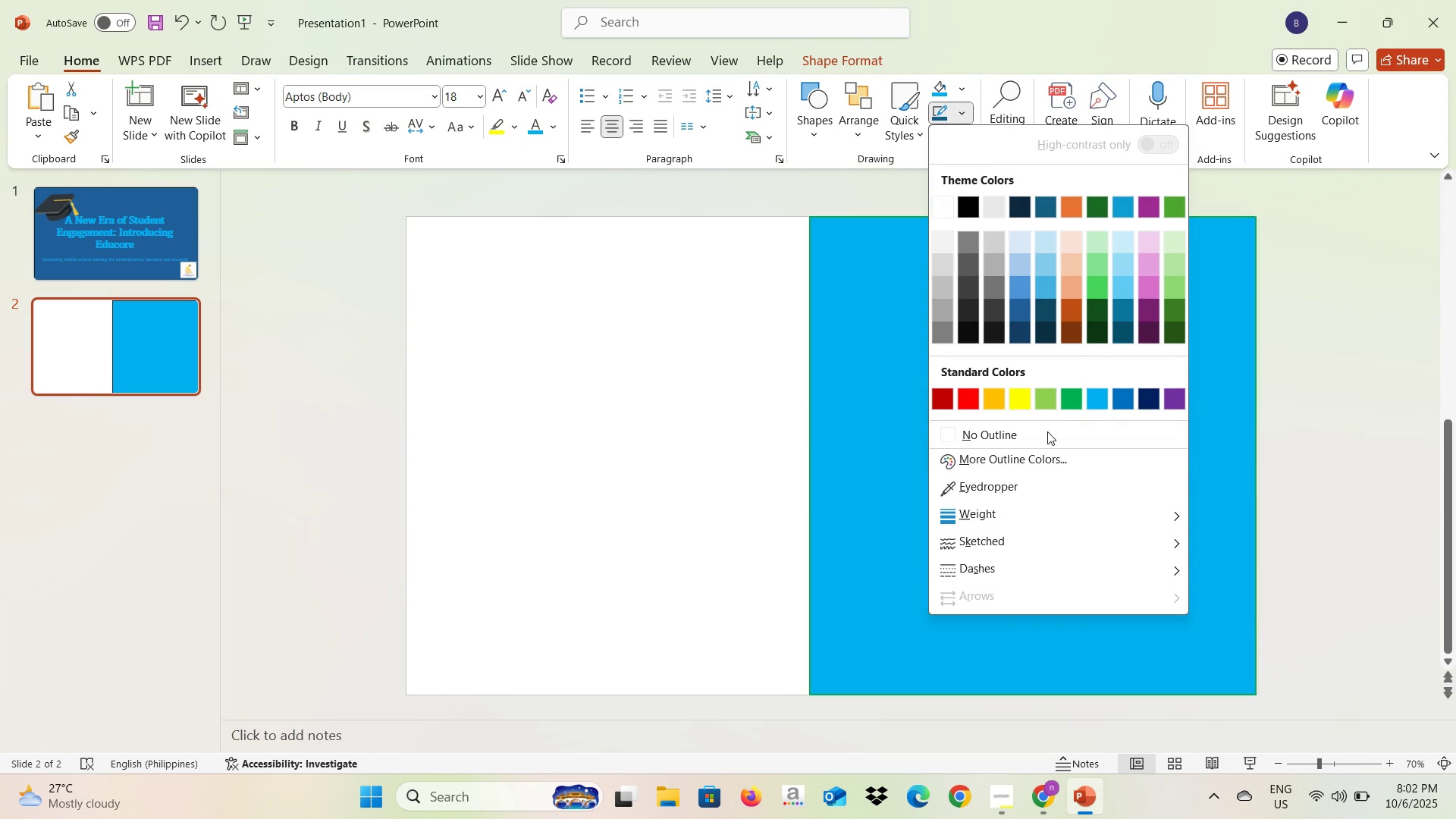 
left_click([1042, 435])
 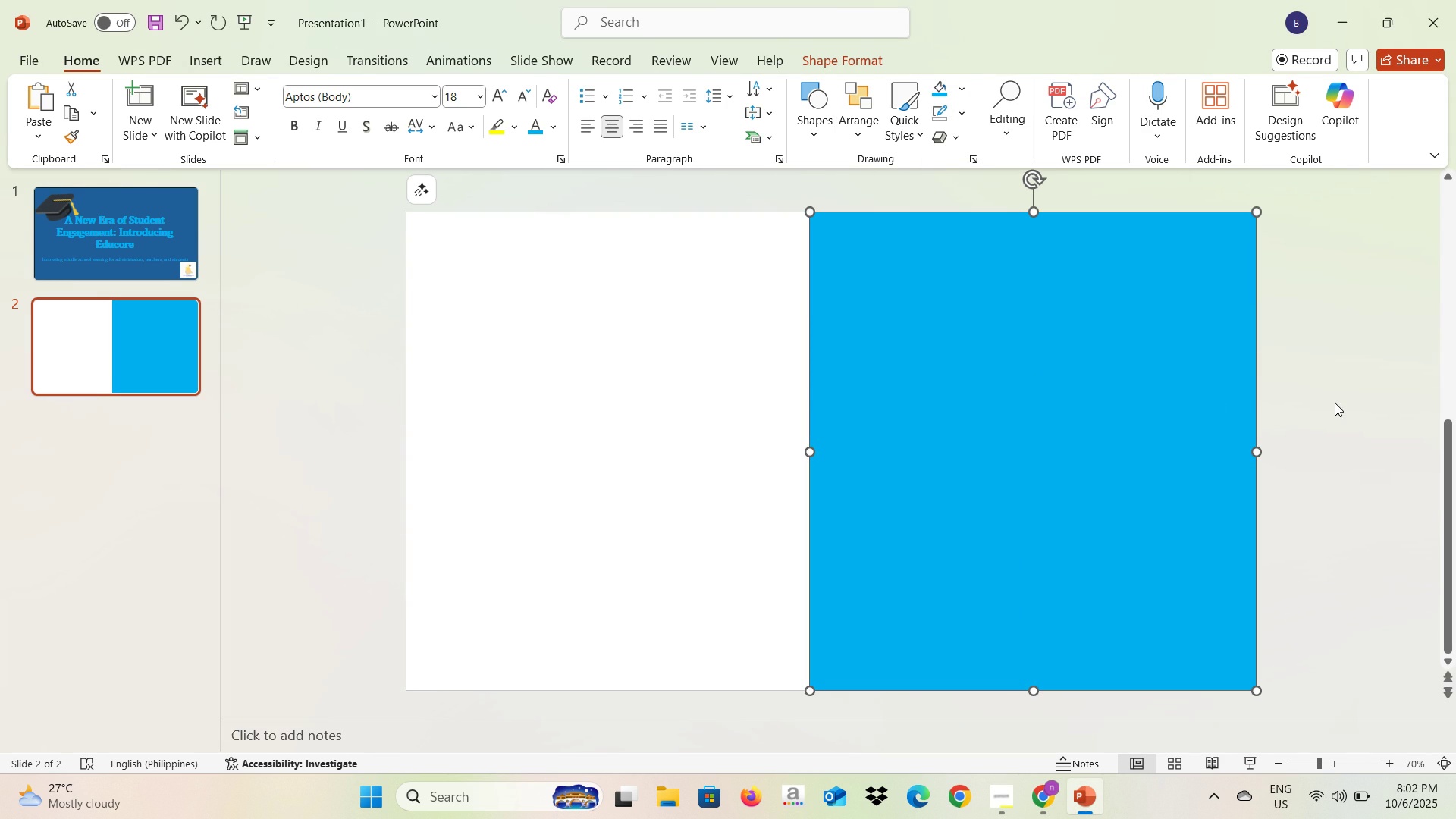 
left_click([1335, 403])
 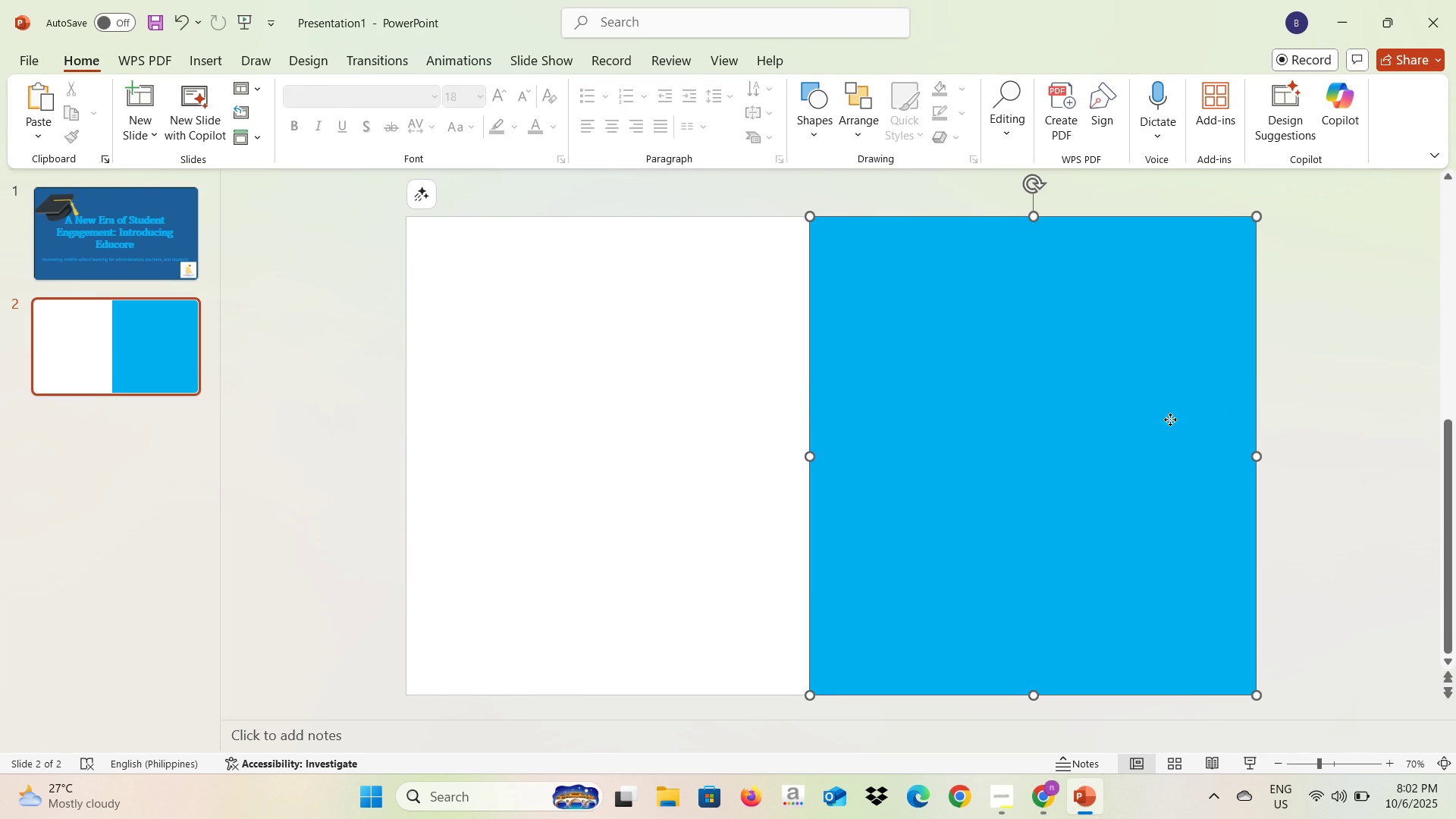 
left_click([1170, 419])
 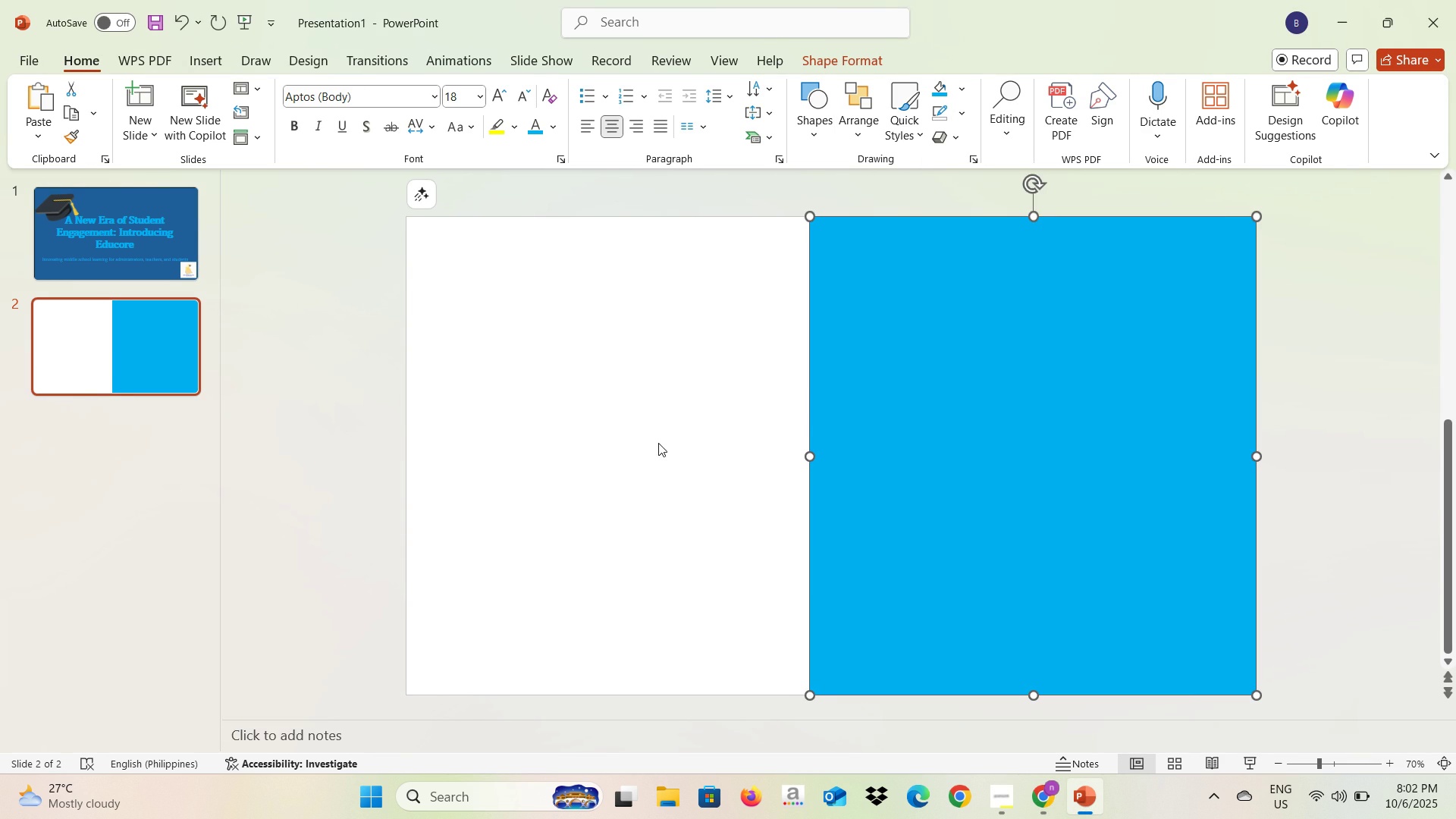 
left_click([657, 444])
 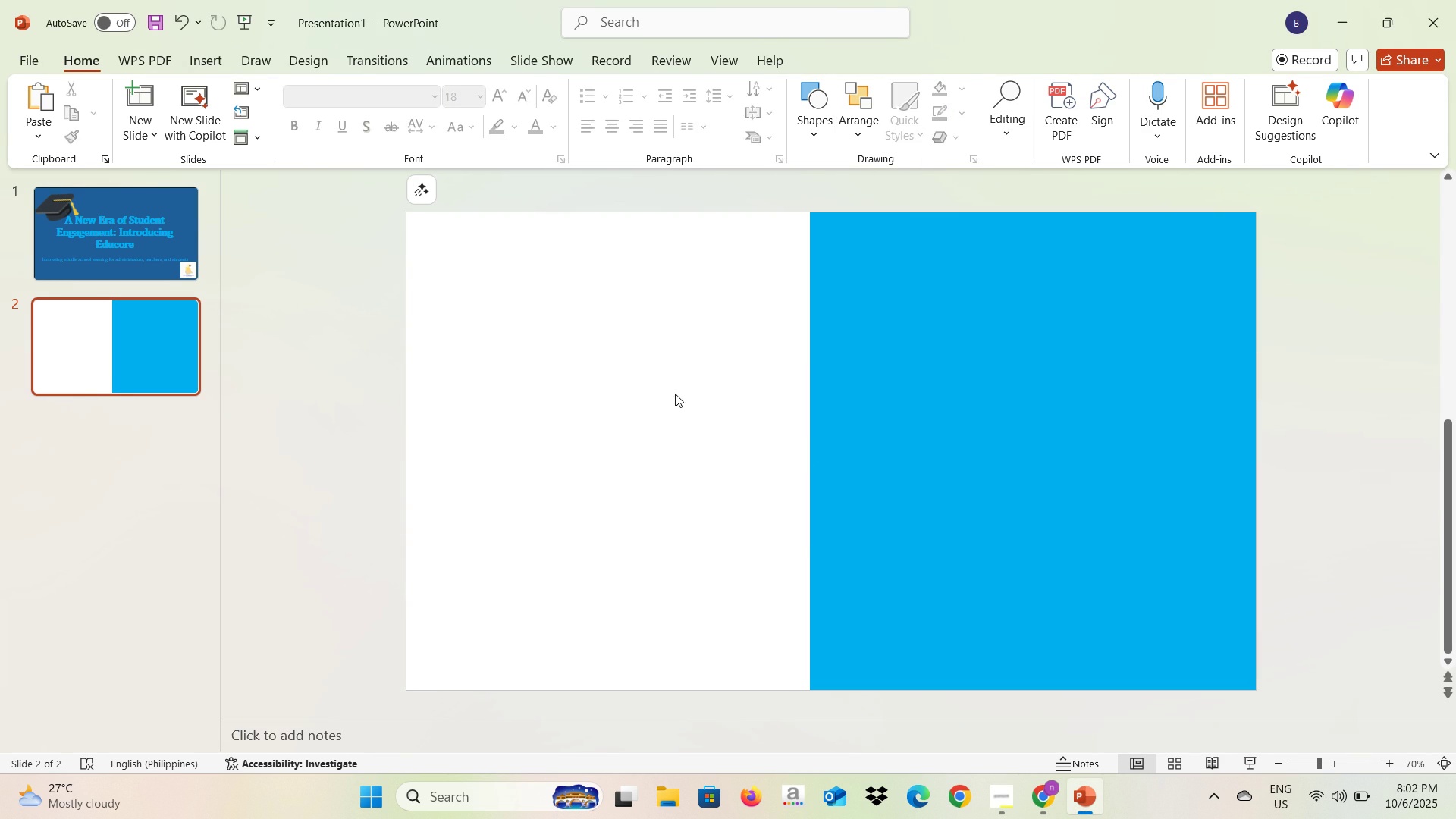 
key(Alt+AltLeft)
 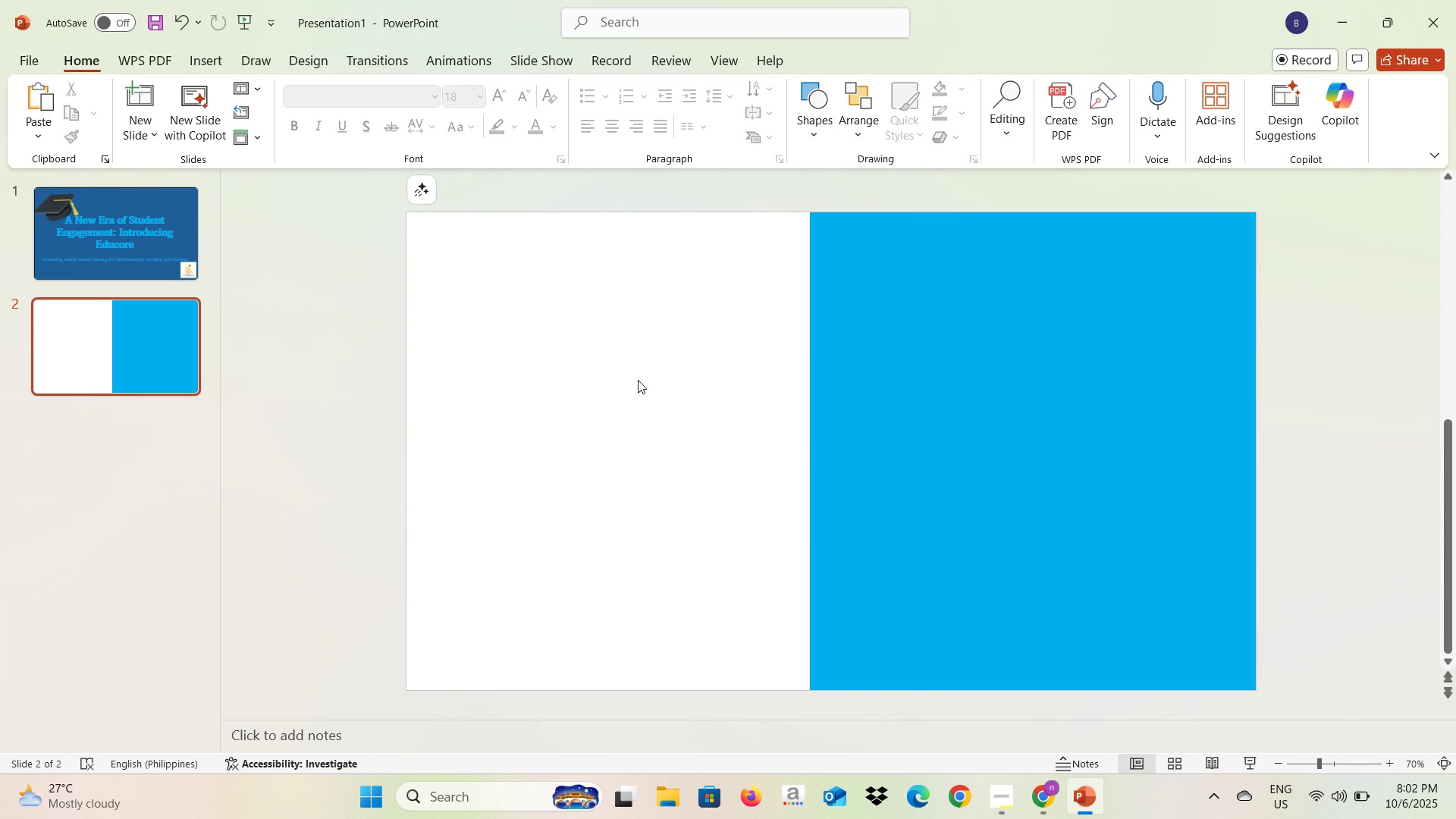 
key(Alt+Tab)
 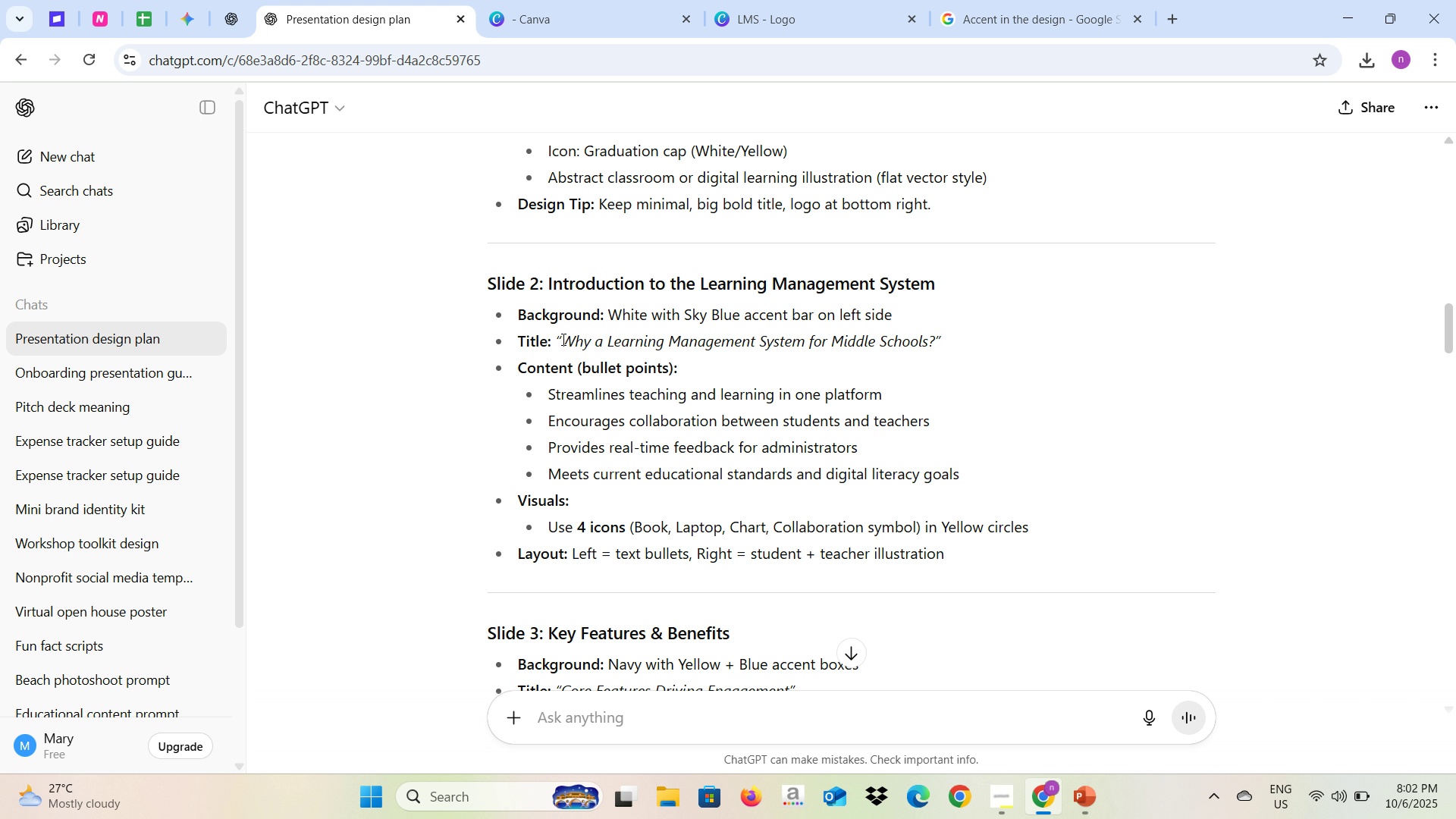 
wait(18.23)
 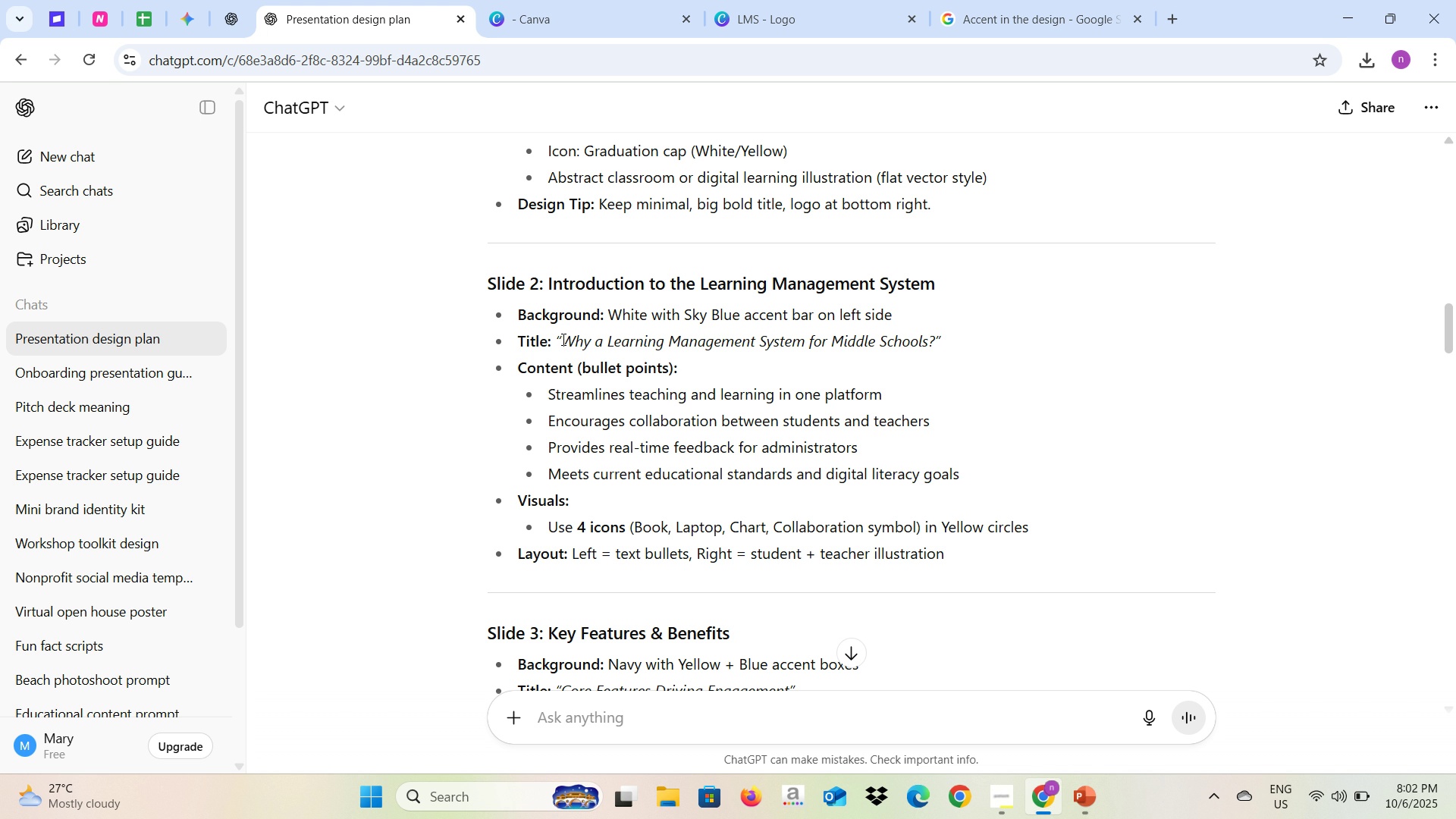 
key(Control+C)
 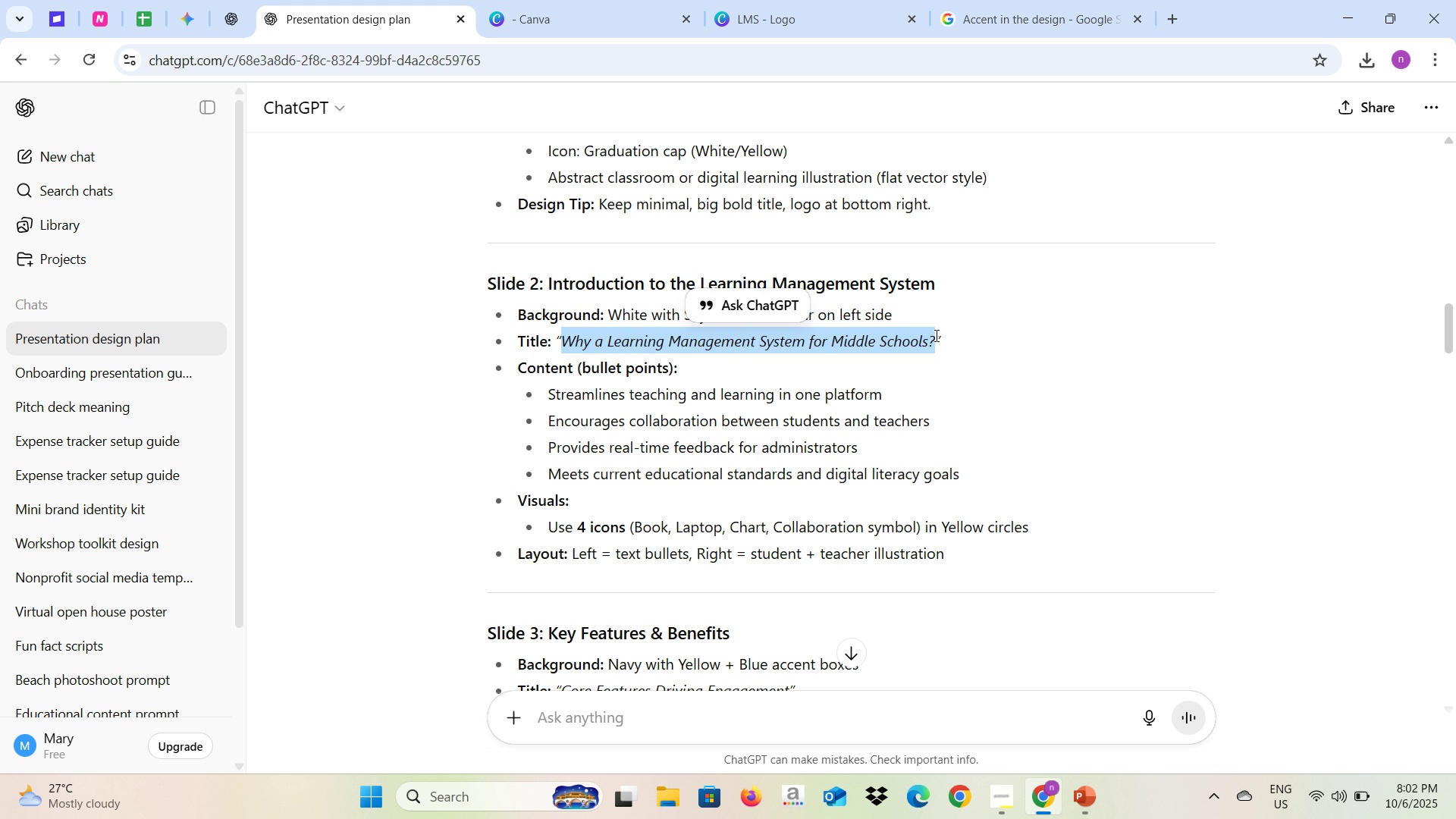 
key(Control+C)
 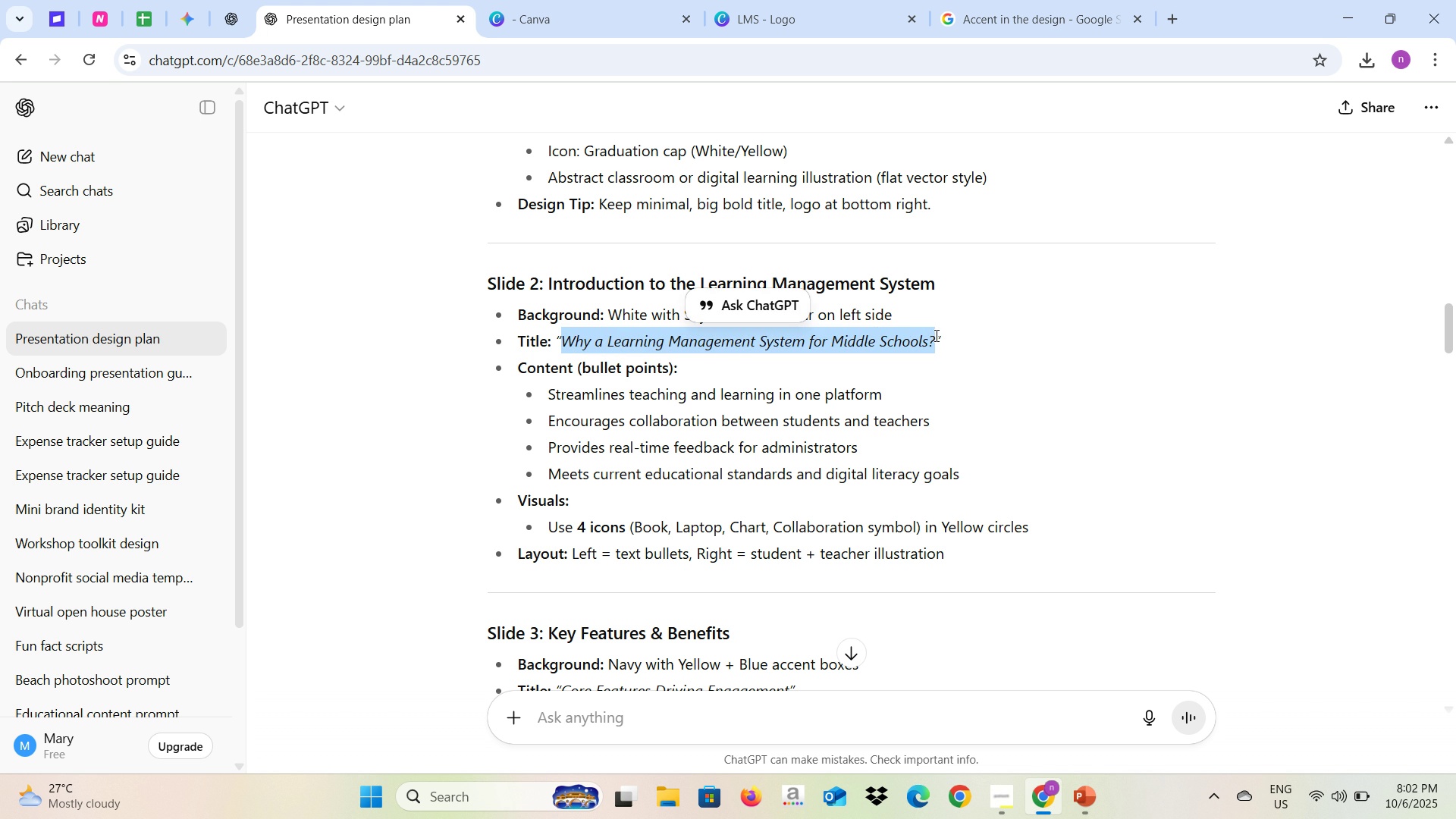 
key(Alt+AltLeft)
 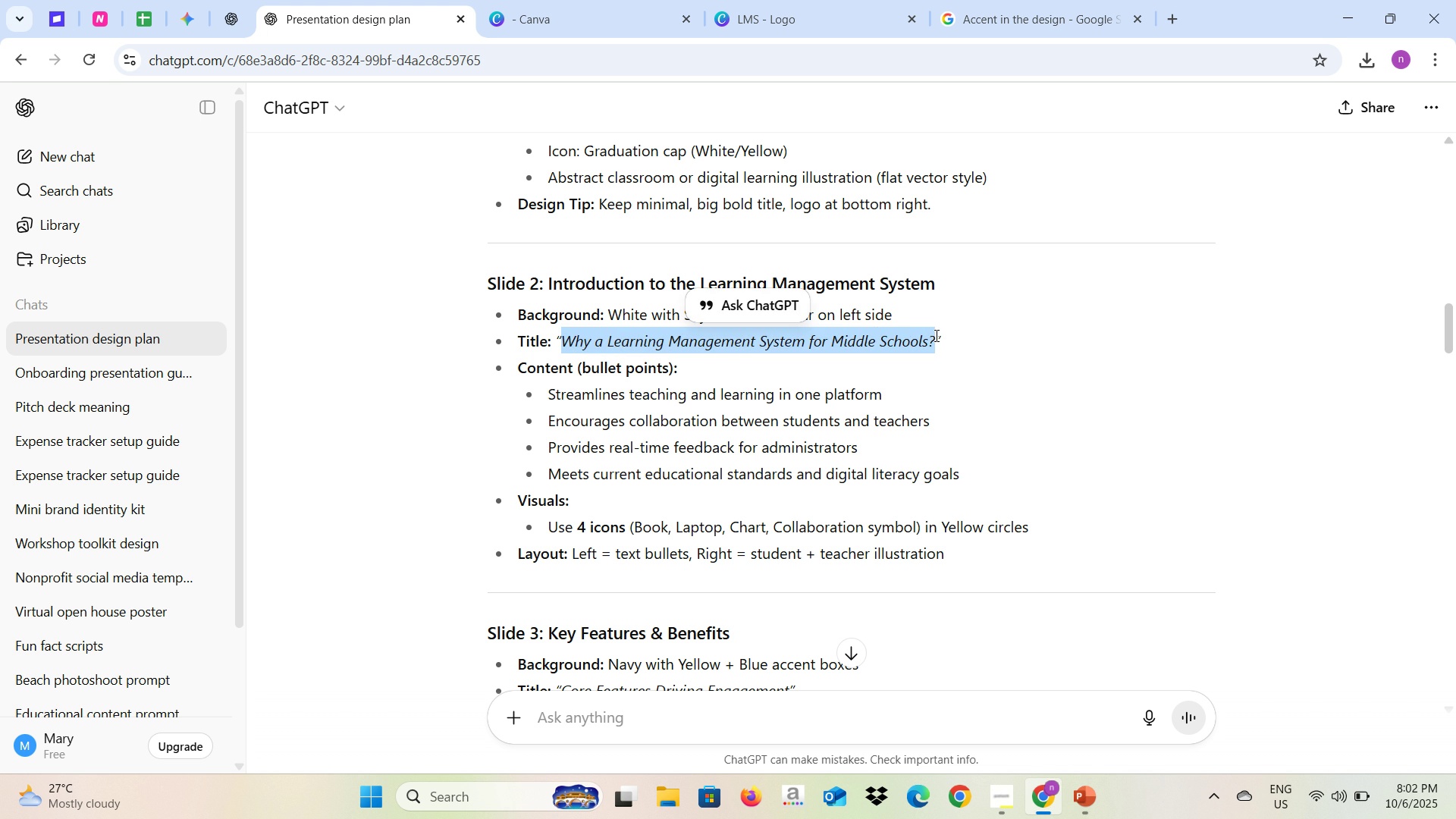 
key(Alt+Tab)
 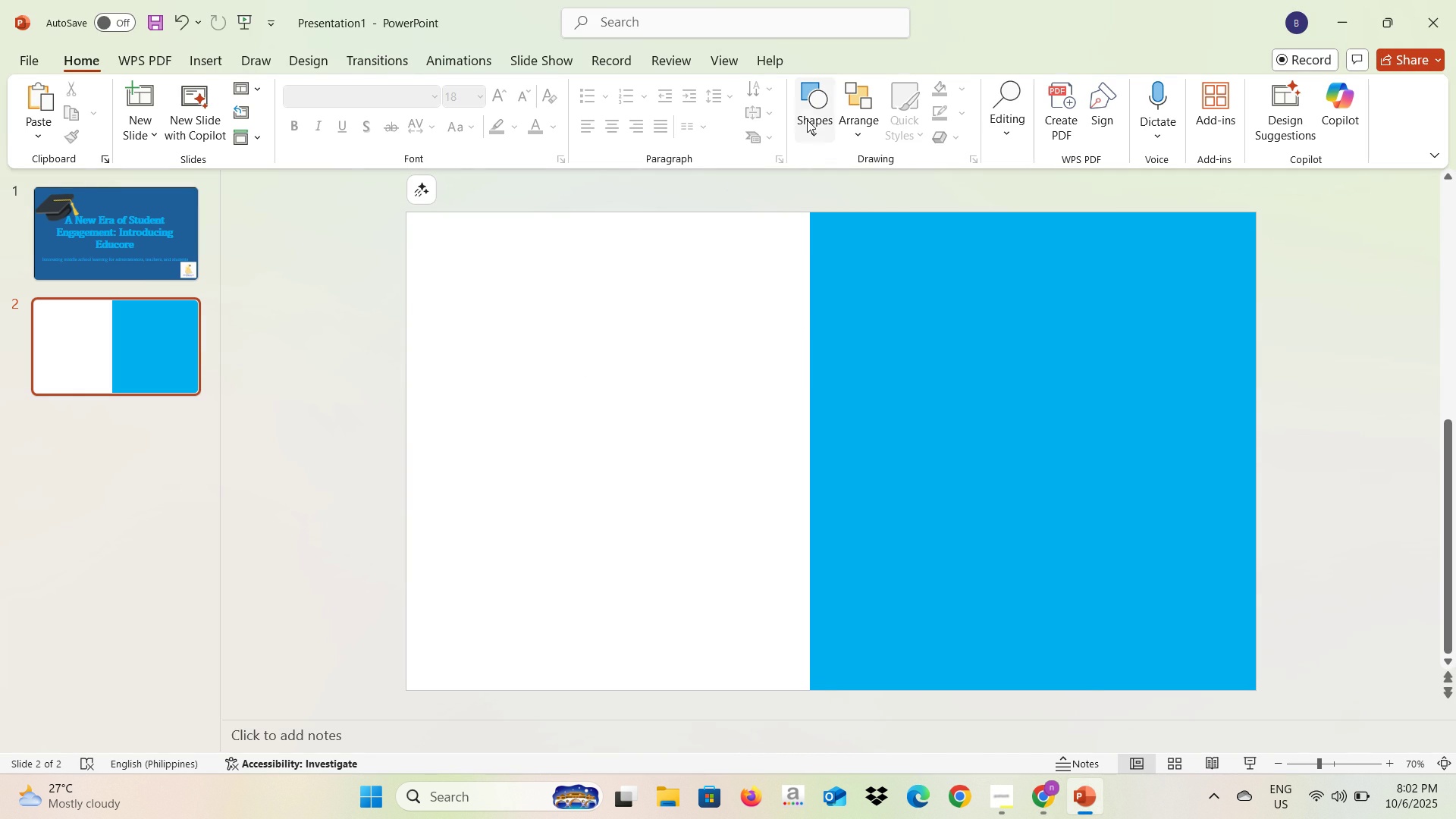 
left_click([811, 106])
 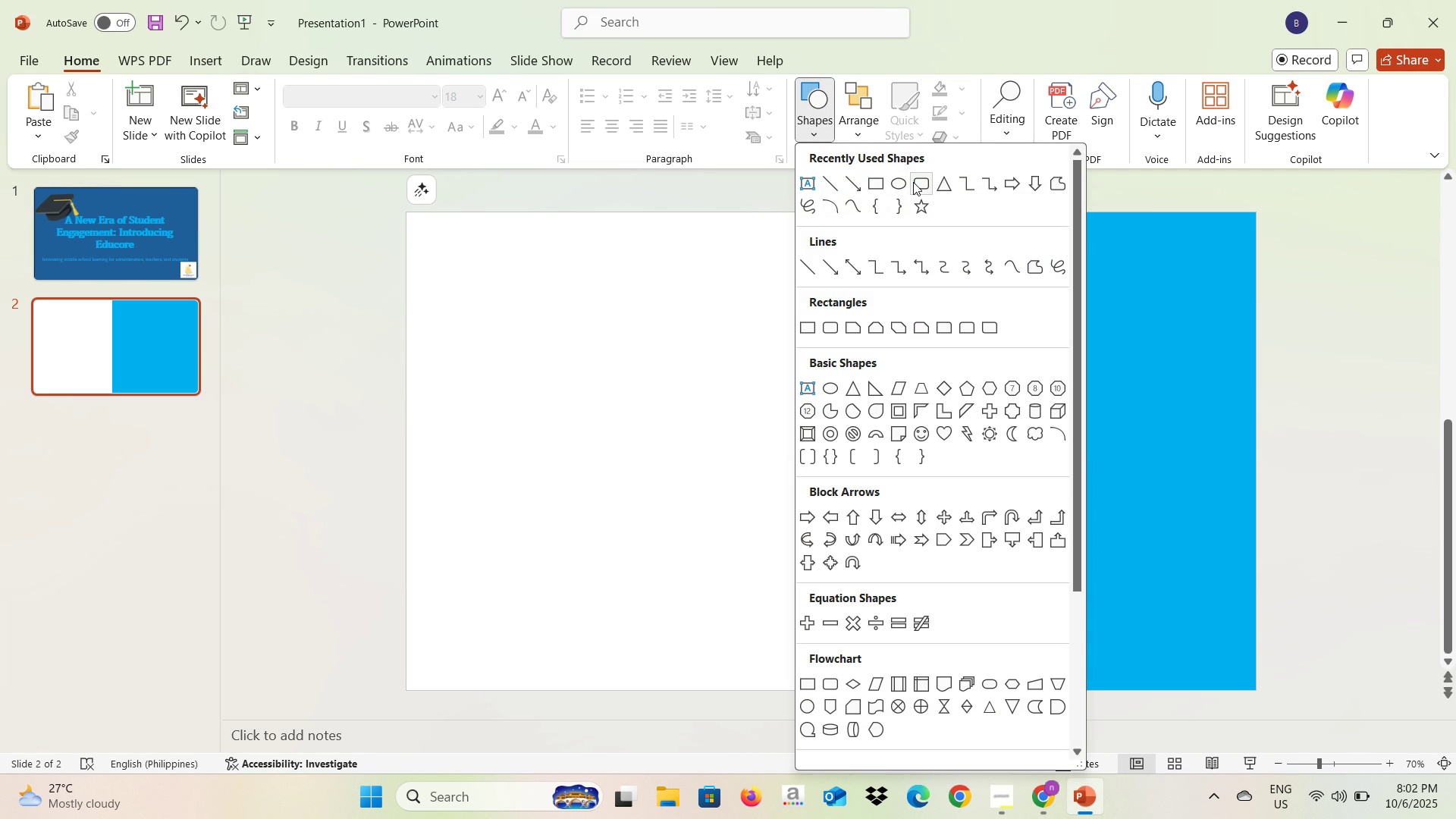 
left_click([913, 182])
 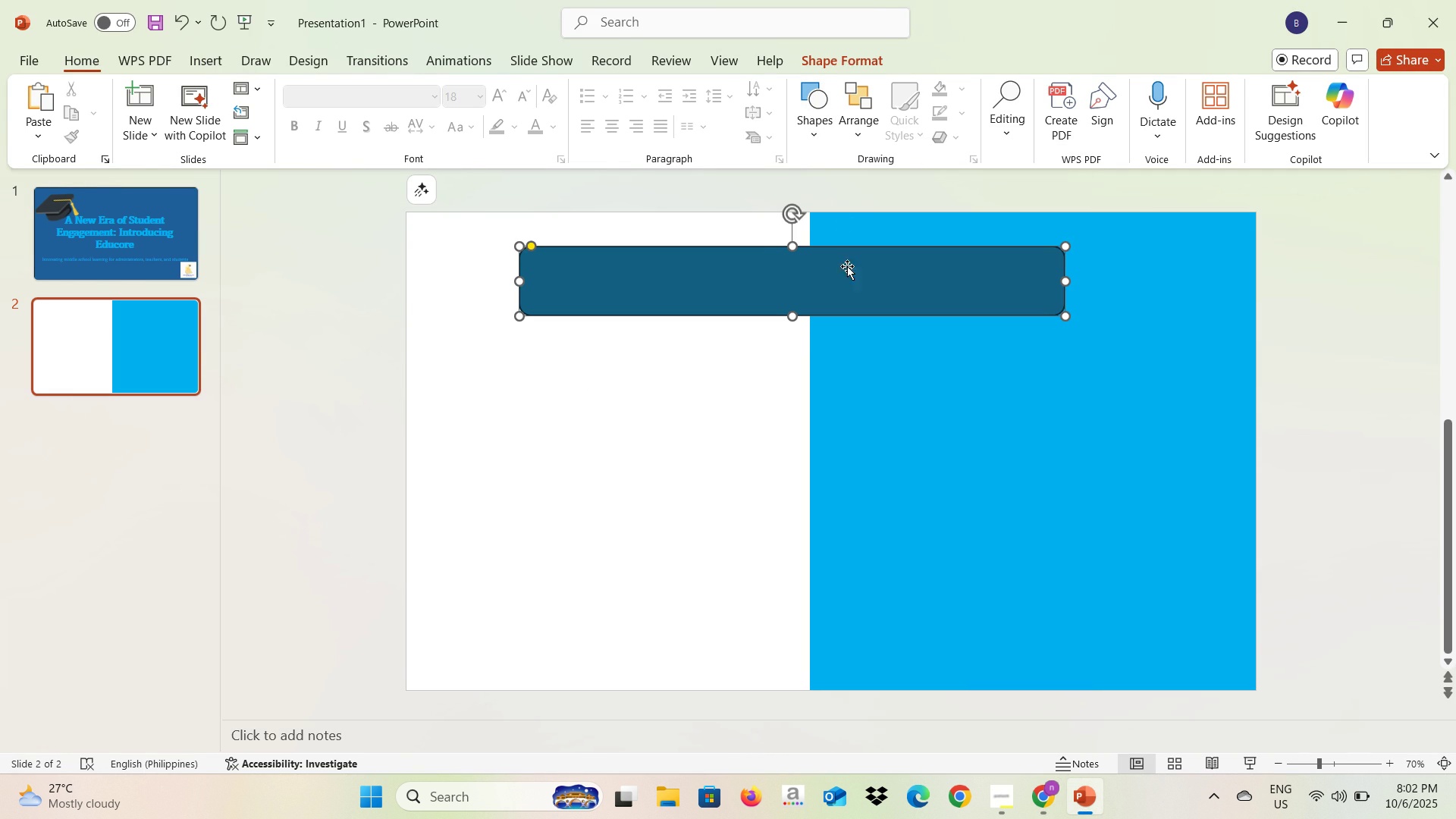 
wait(5.69)
 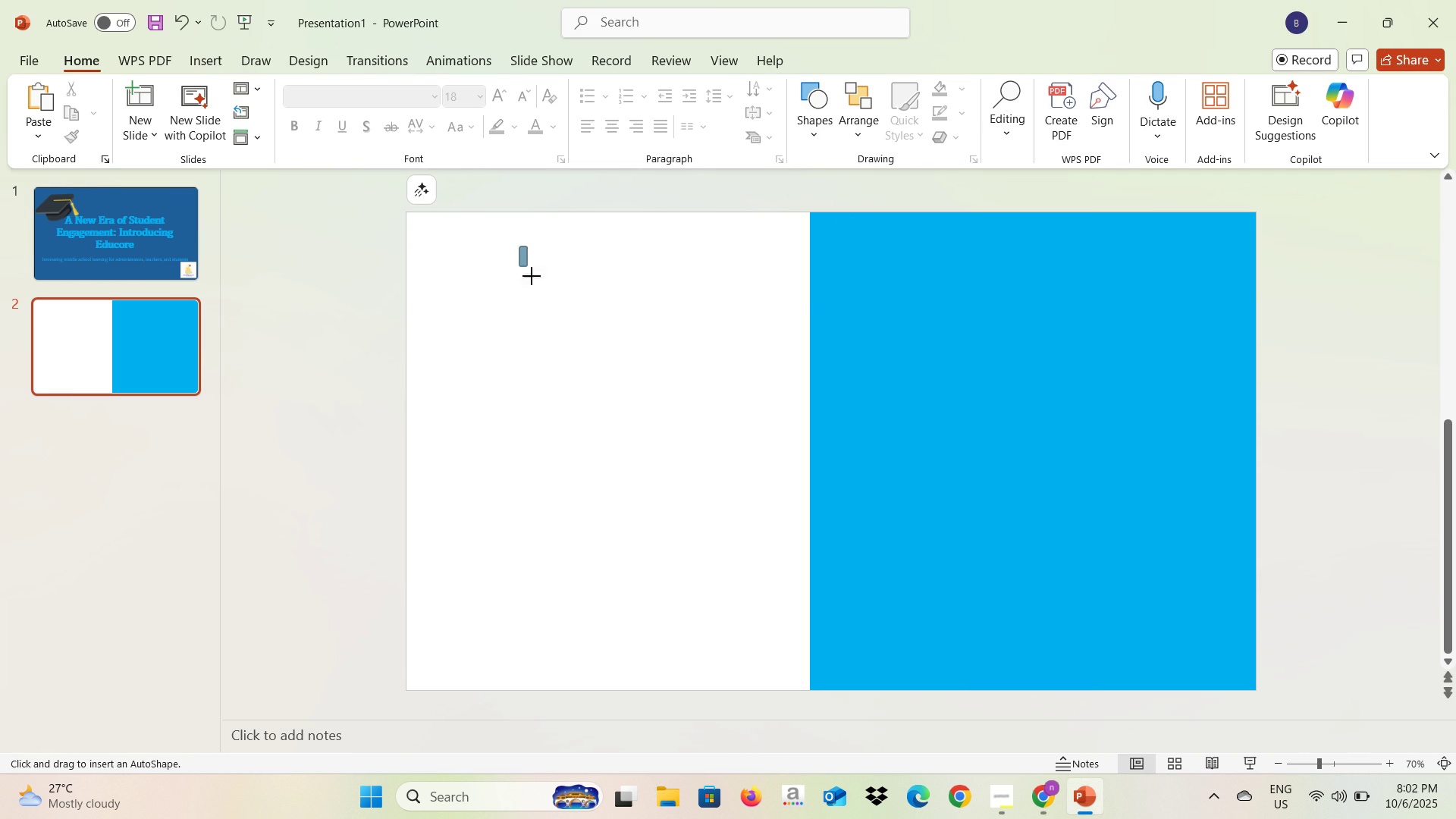 
left_click([526, 244])
 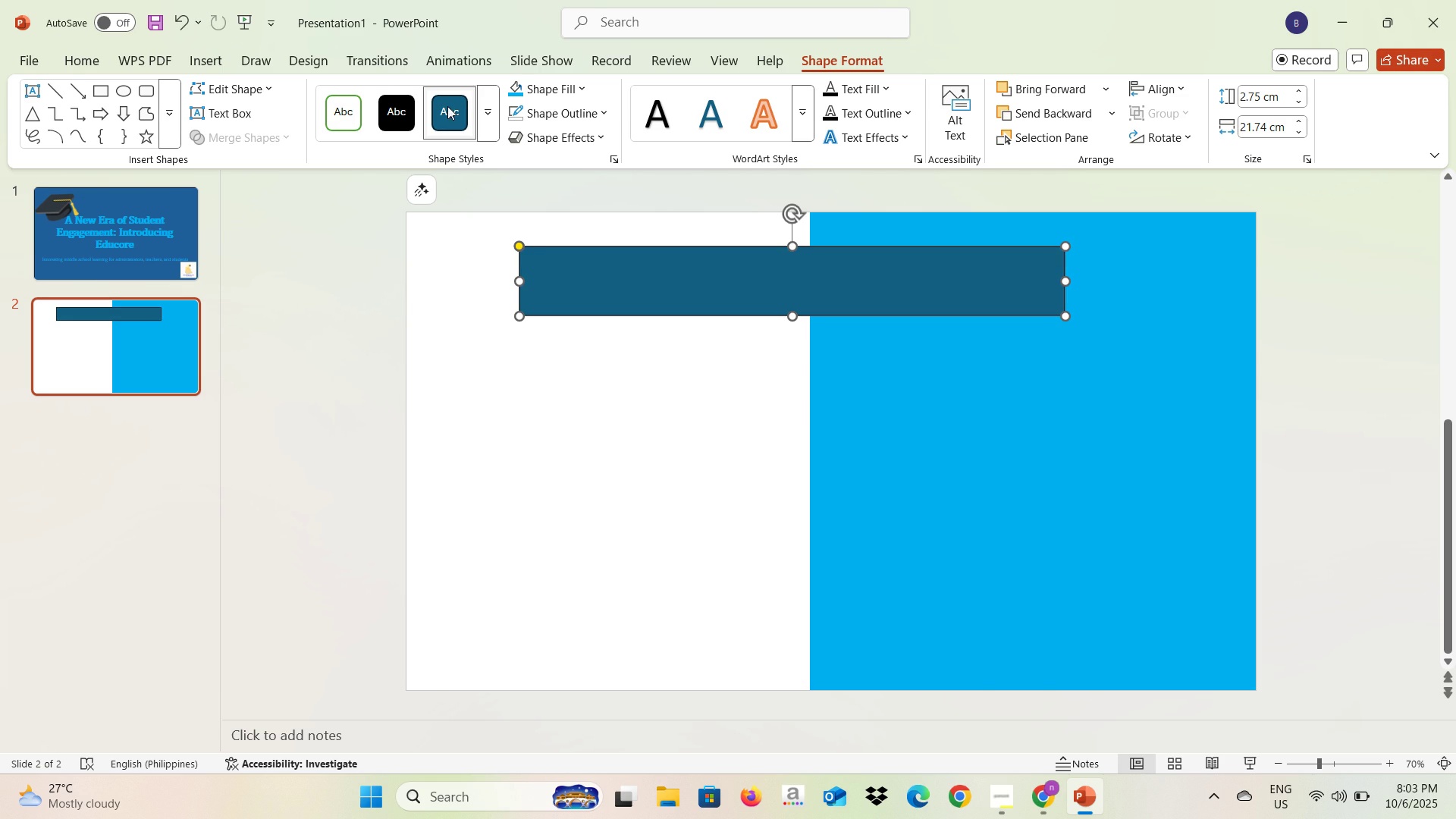 
left_click([340, 113])
 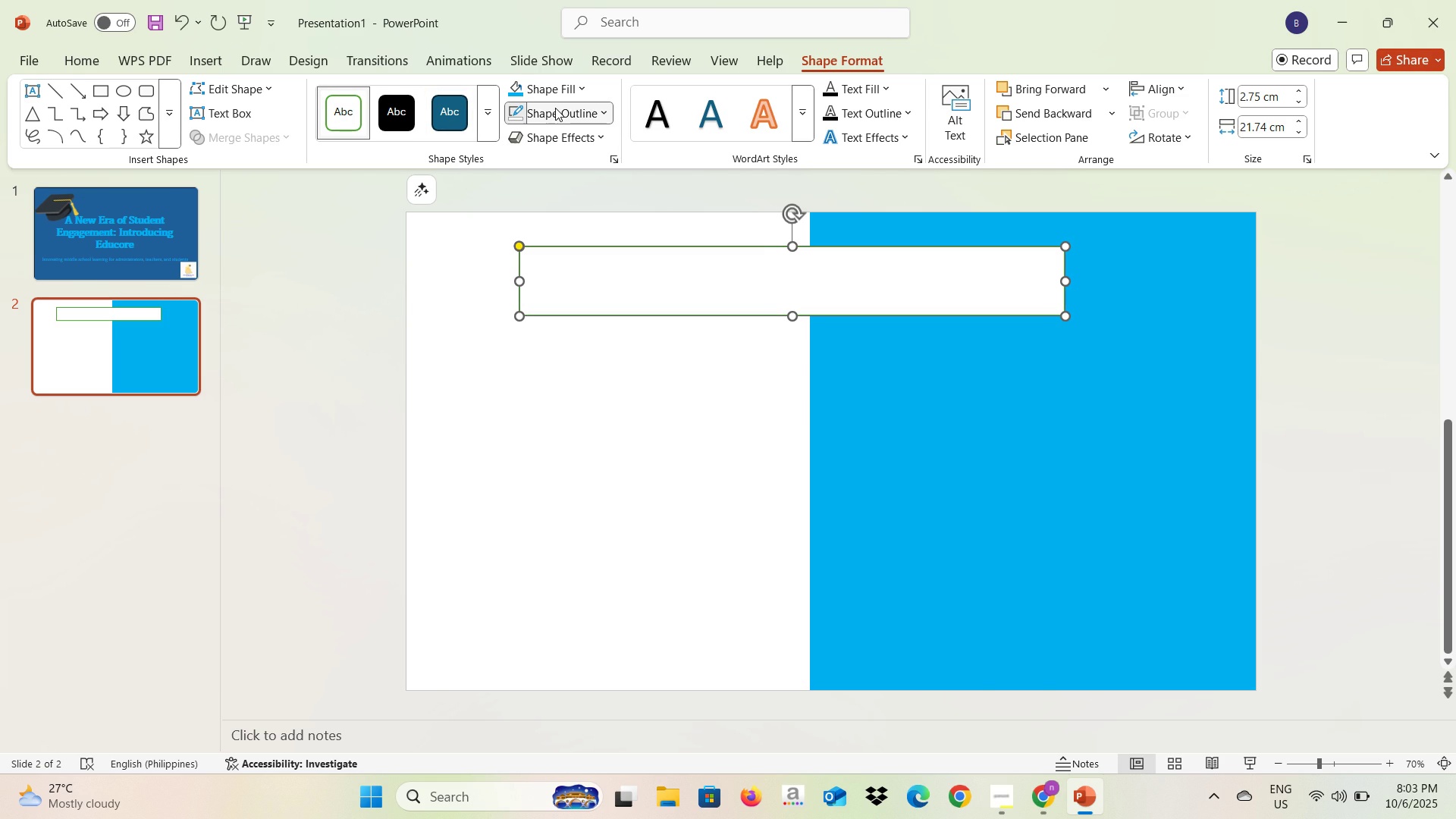 
left_click([555, 108])
 